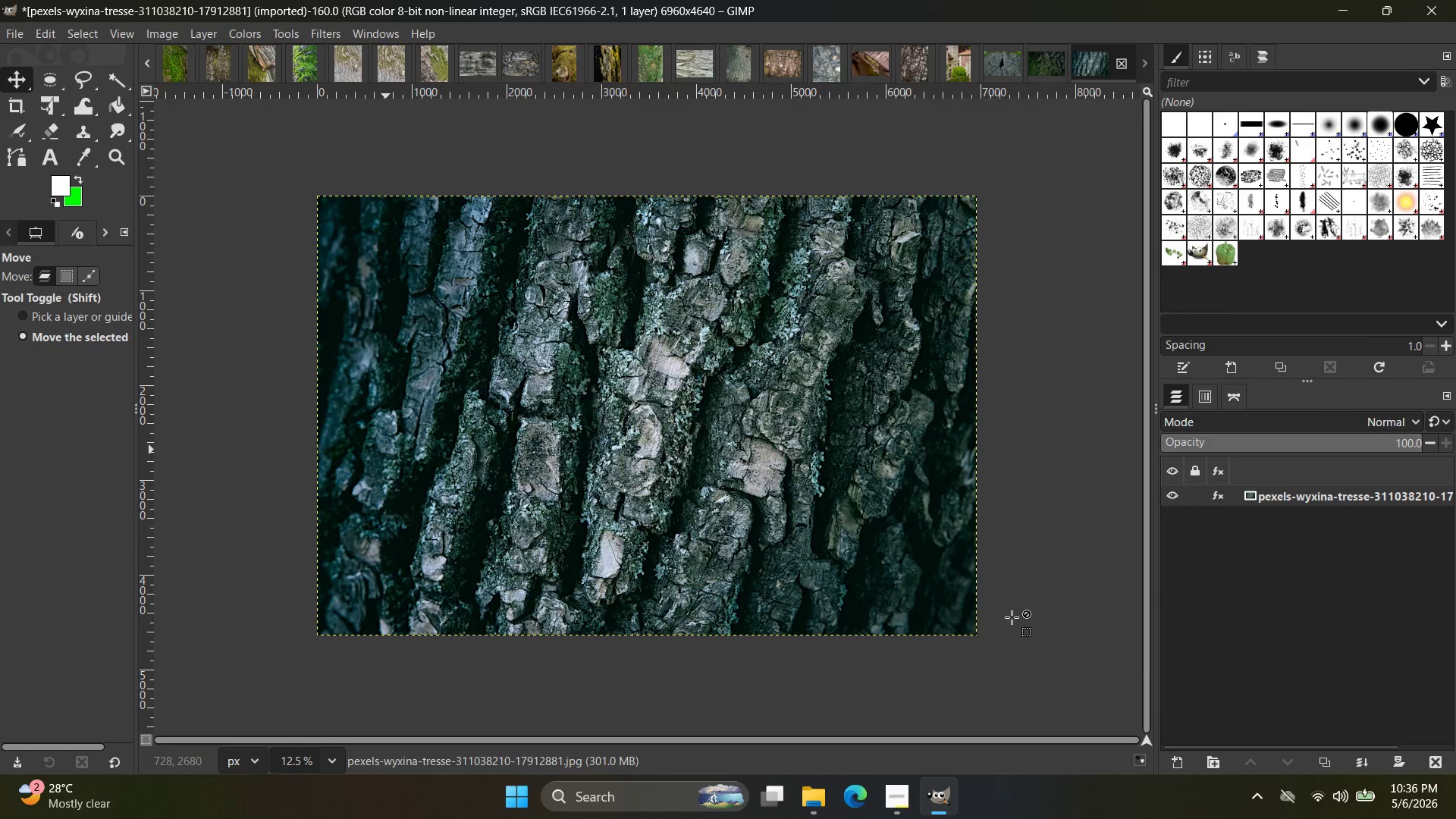 
key(Alt+Tab)
 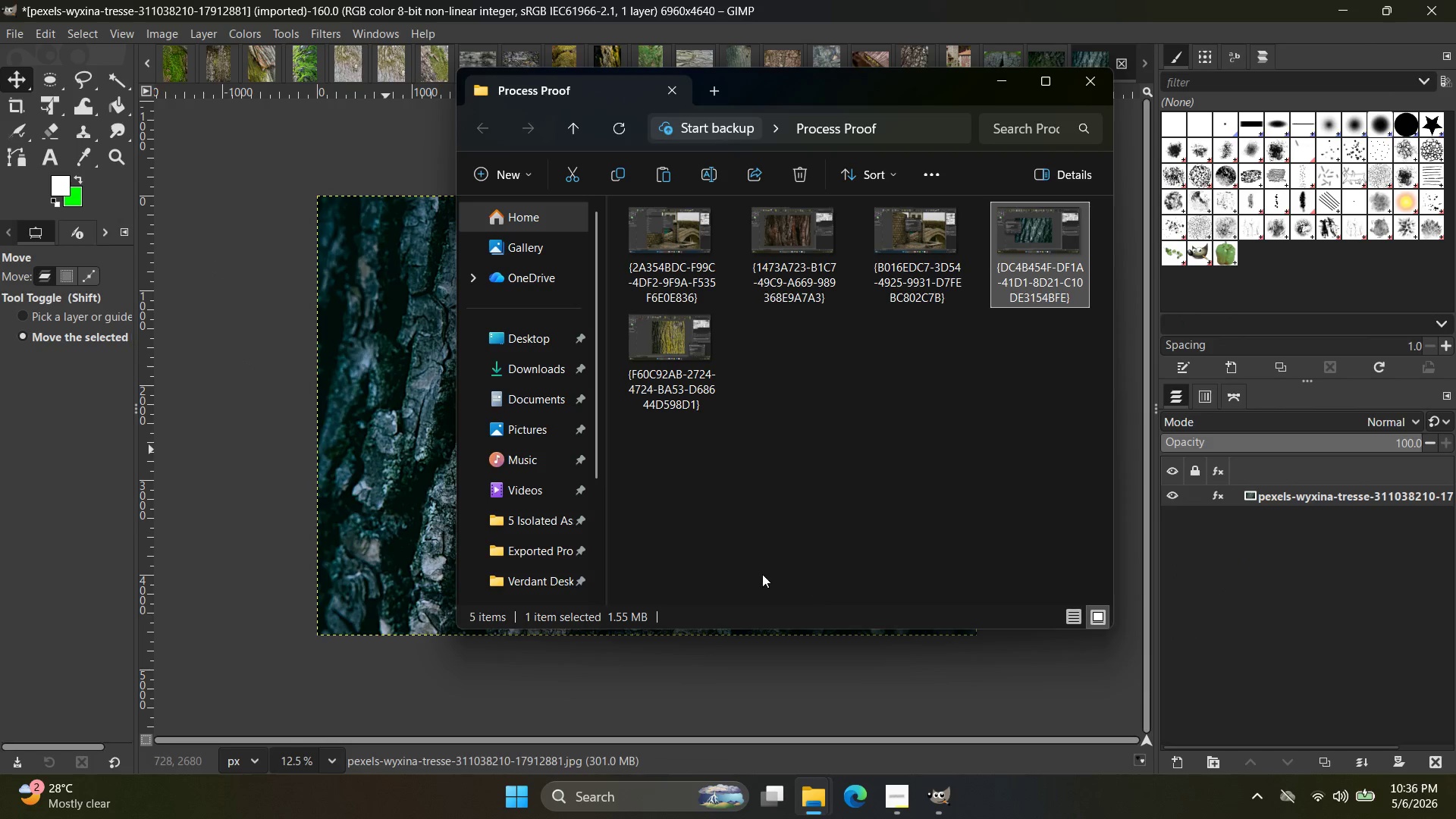 
key(Alt+Tab)
 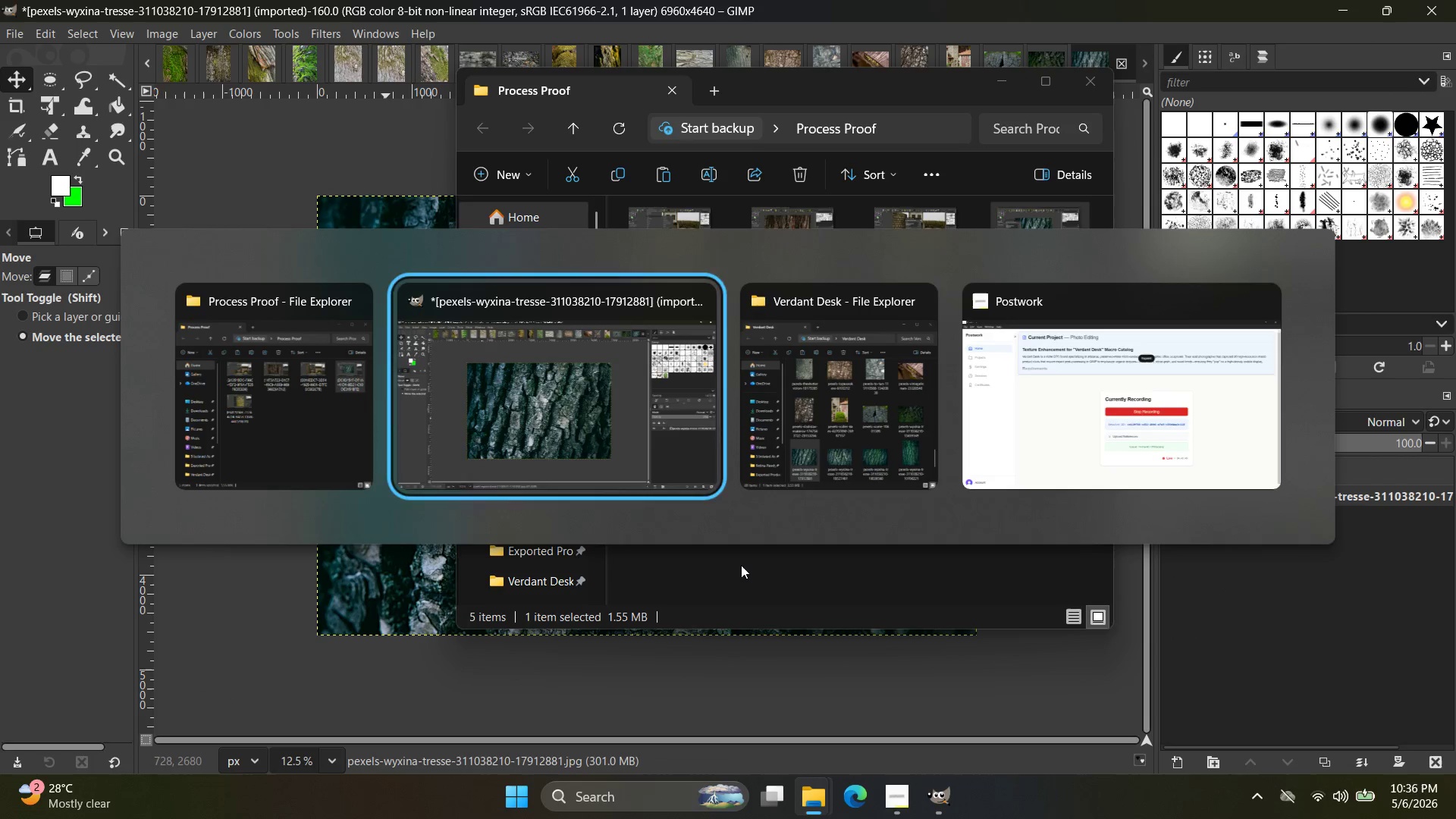 
key(Alt+Tab)
 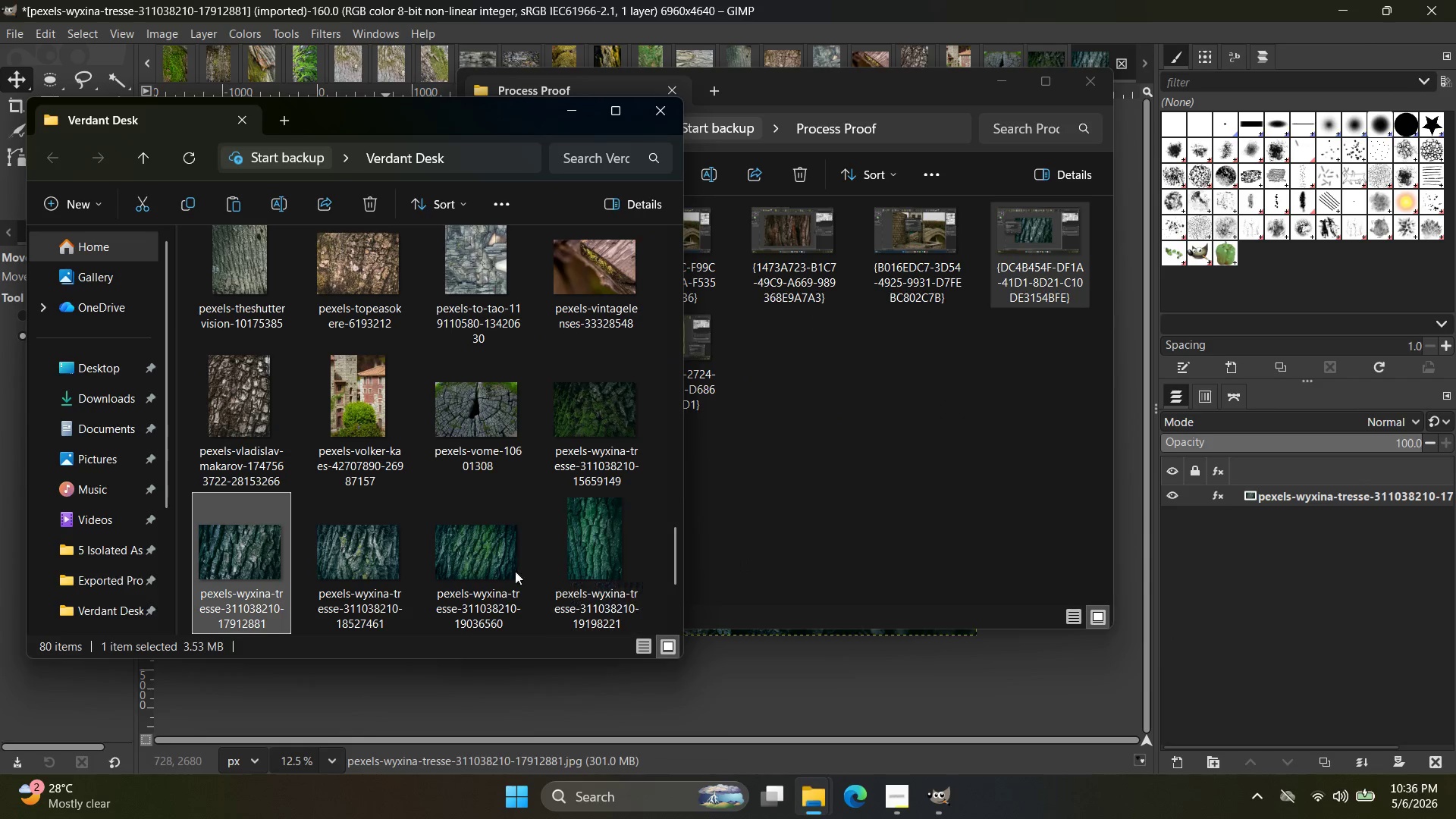 
left_click([375, 552])
 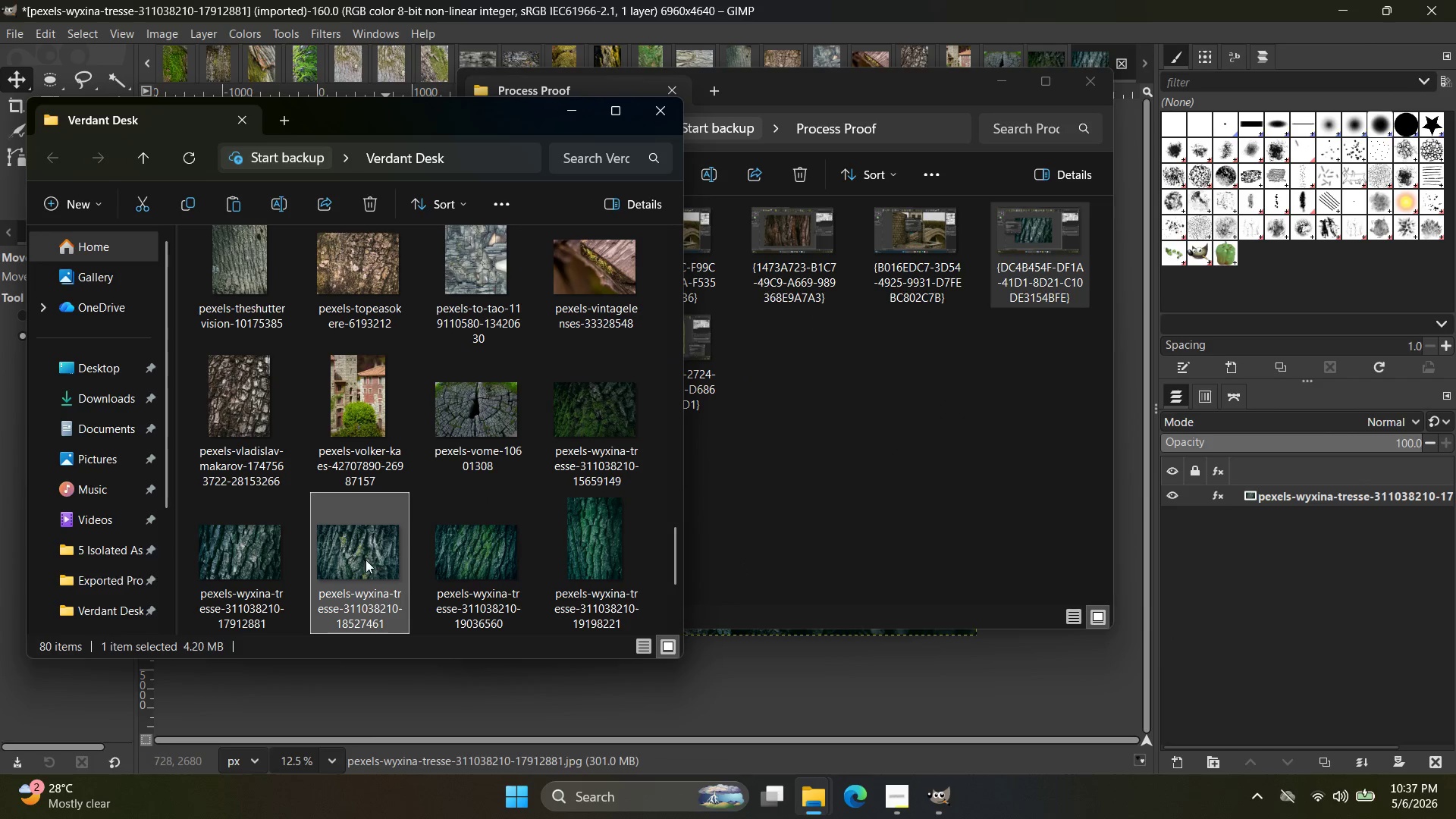 
left_click_drag(start_coordinate=[362, 561], to_coordinate=[1067, 64])
 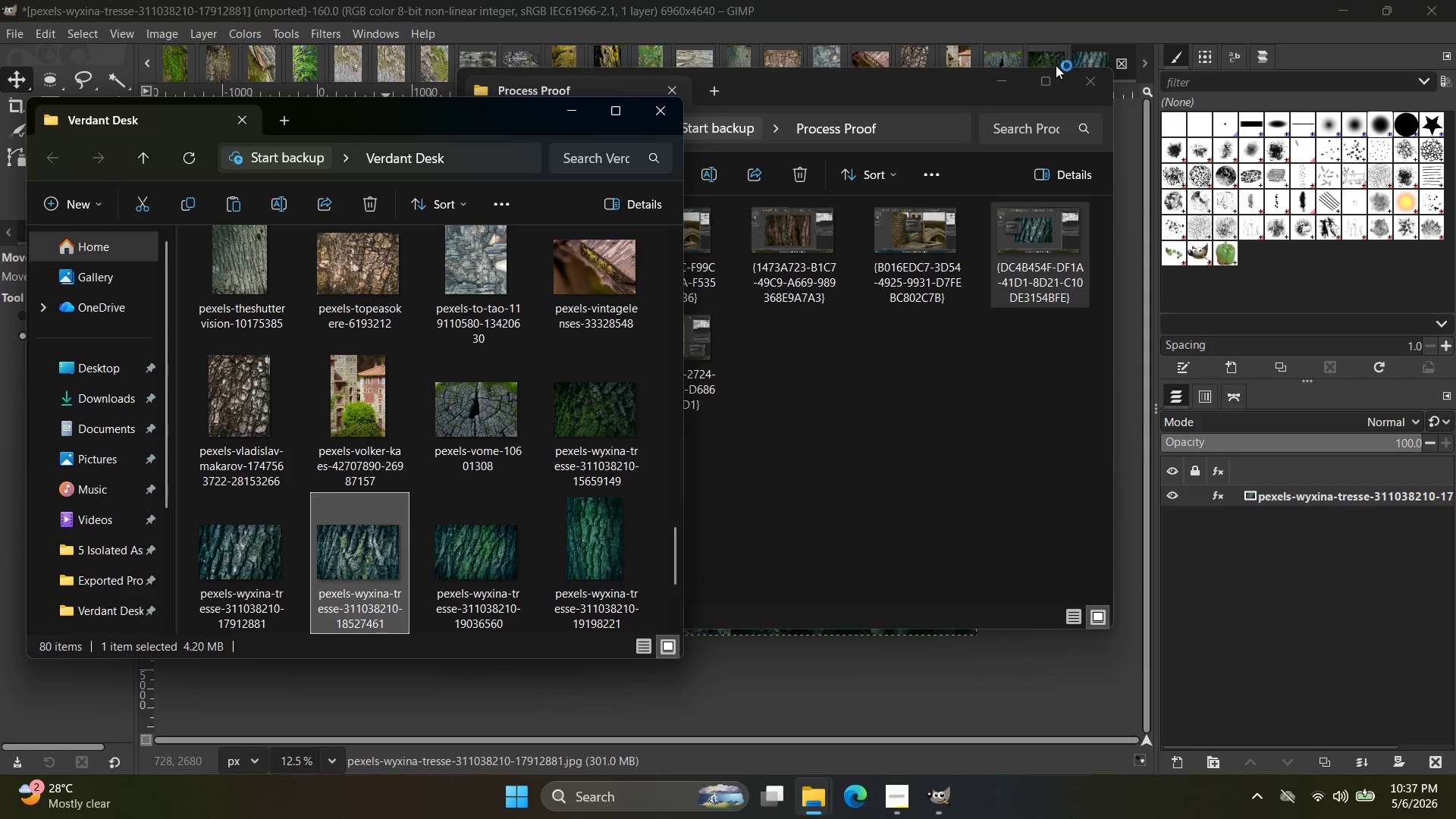 
left_click_drag(start_coordinate=[949, 92], to_coordinate=[880, 152])
 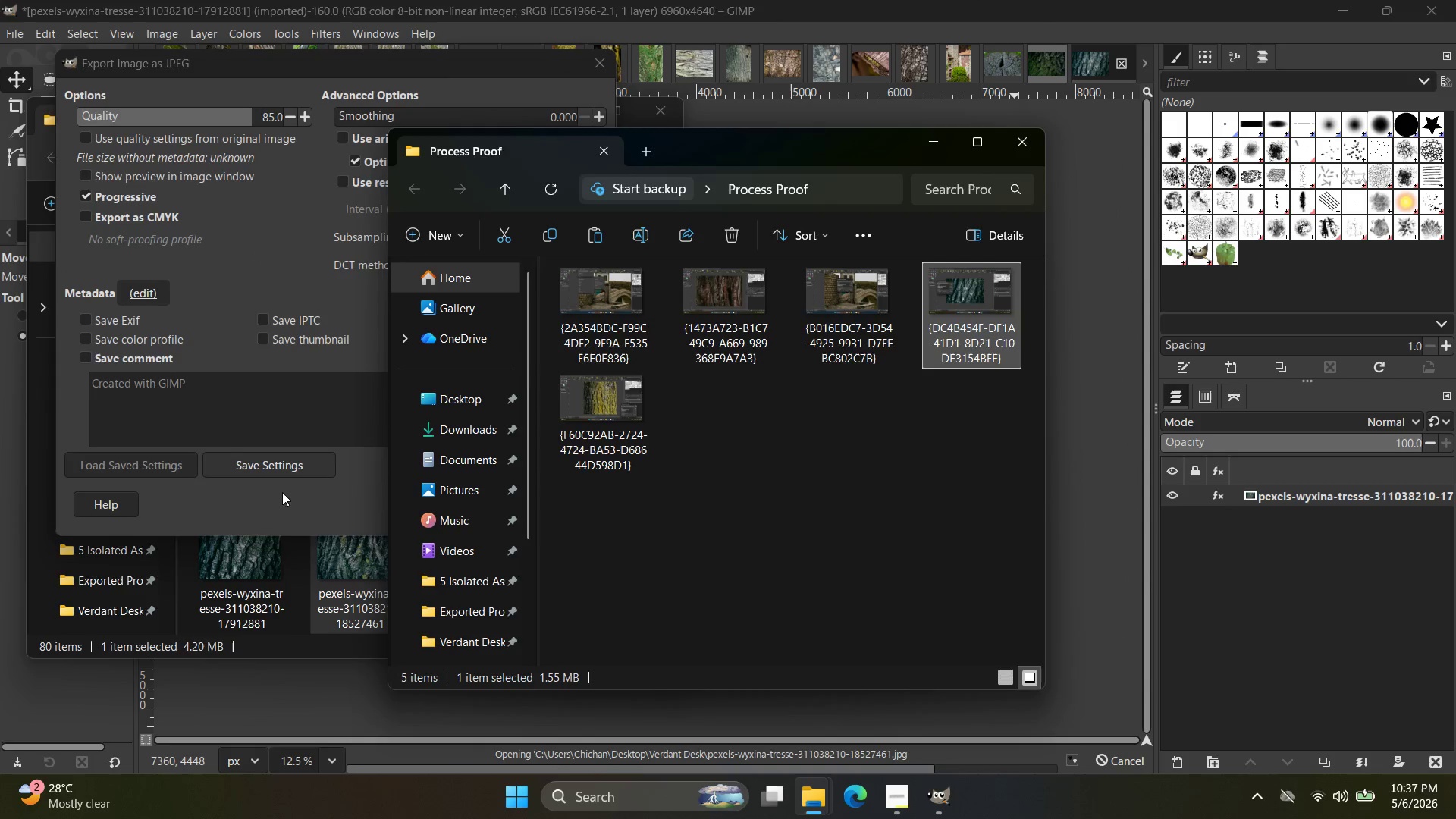 
left_click([266, 555])
 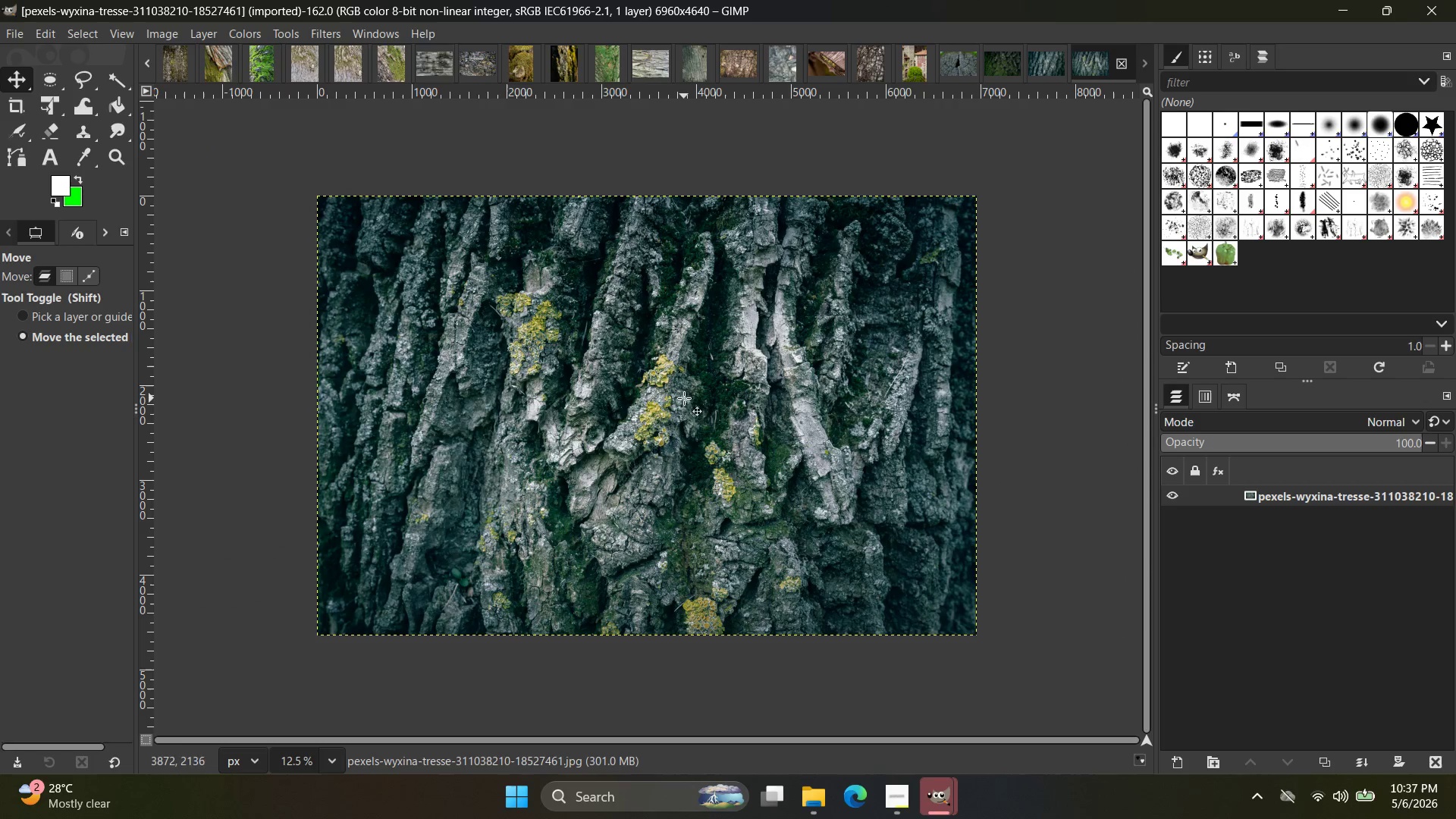 
left_click([943, 797])
 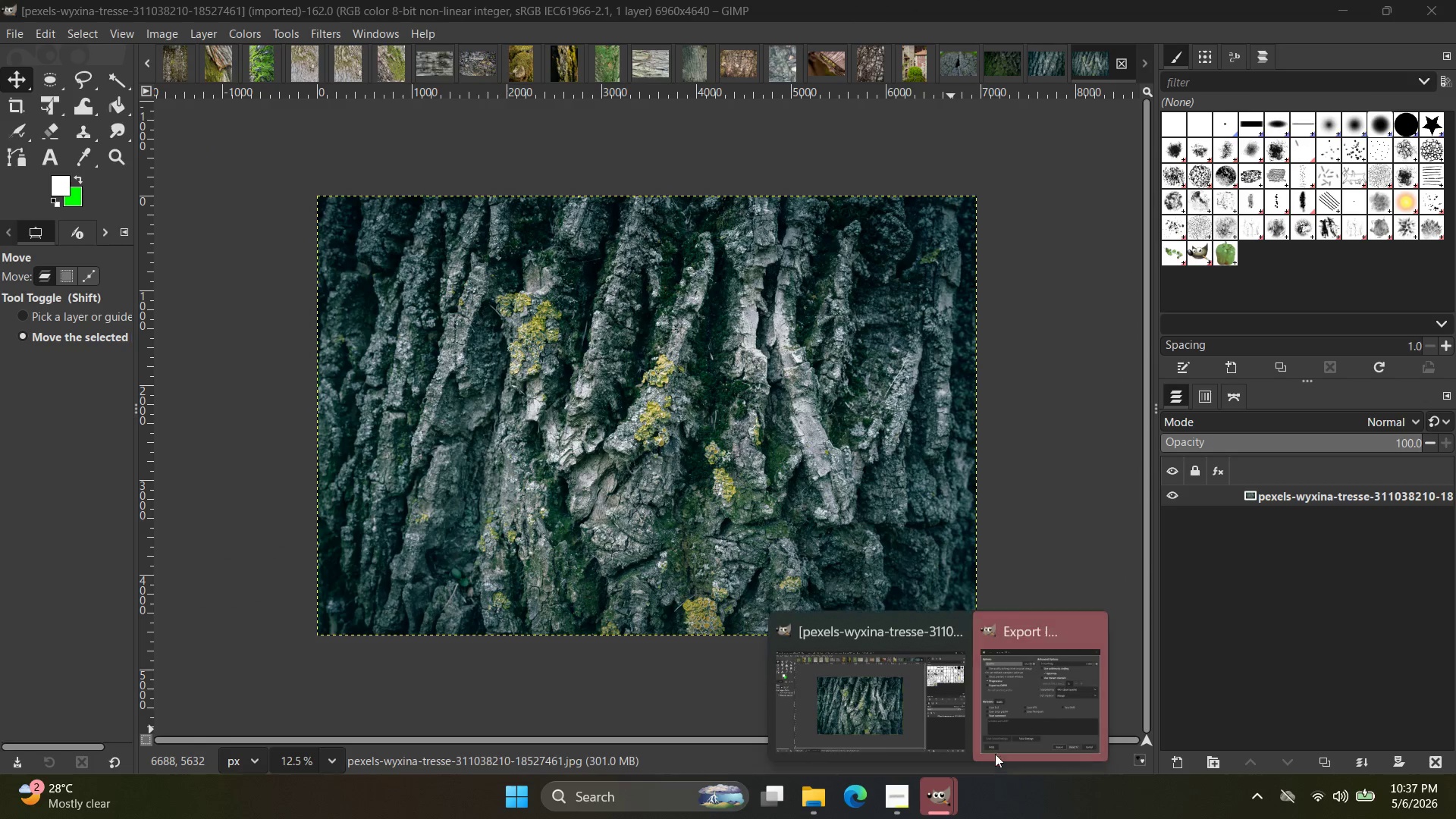 
left_click([1030, 732])
 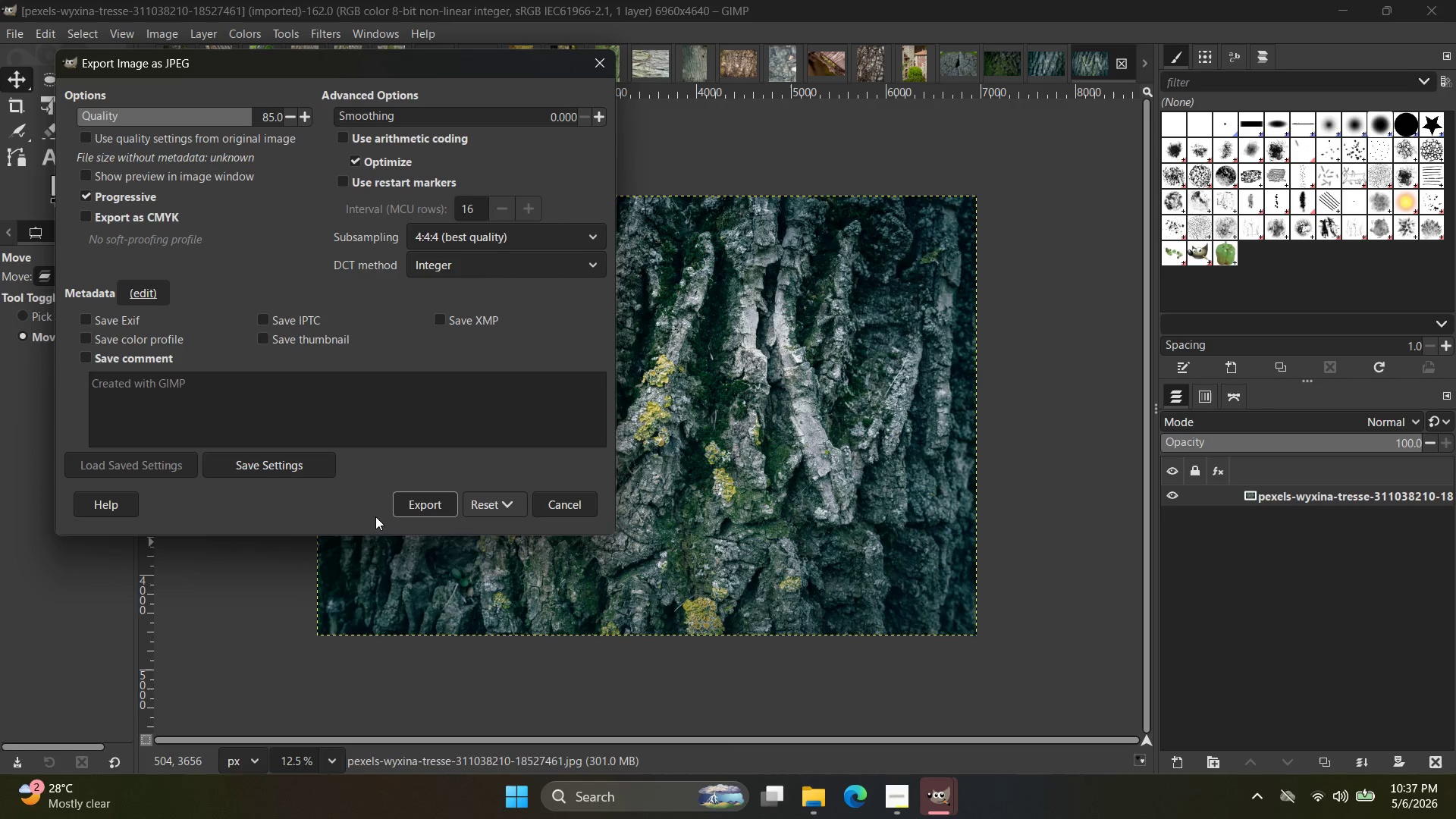 
left_click([412, 510])
 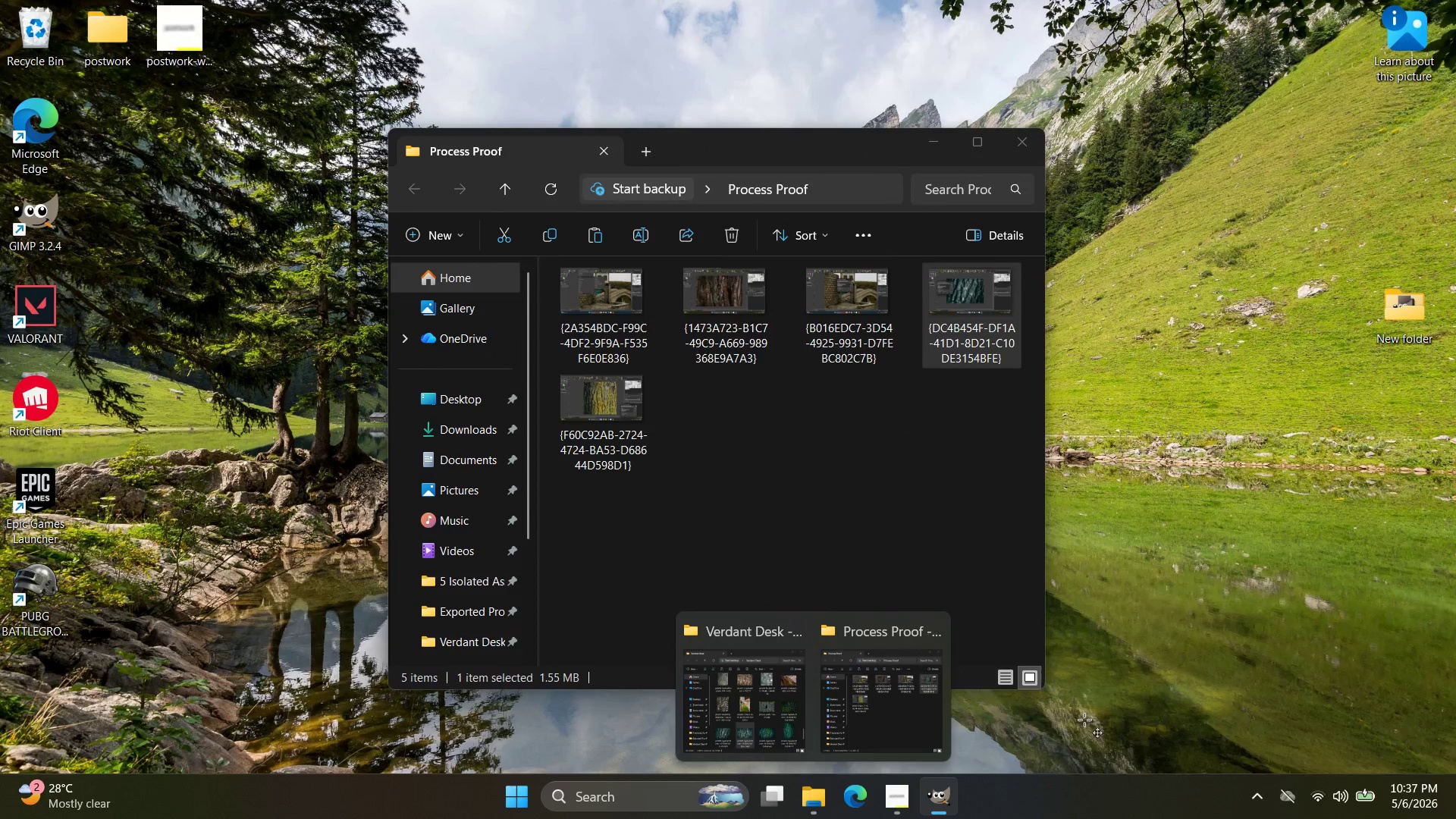 
wait(6.17)
 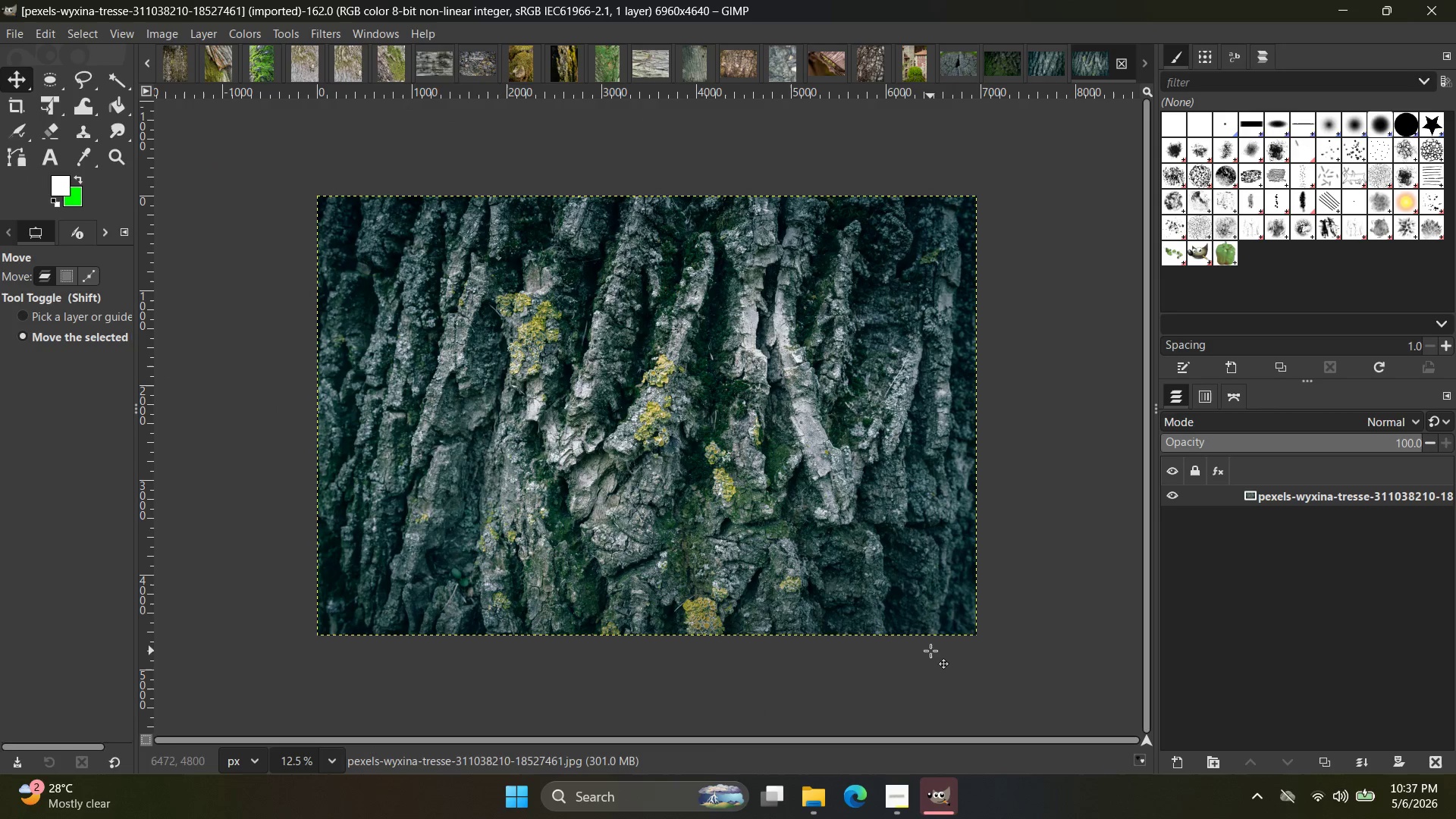 
left_click([1130, 500])
 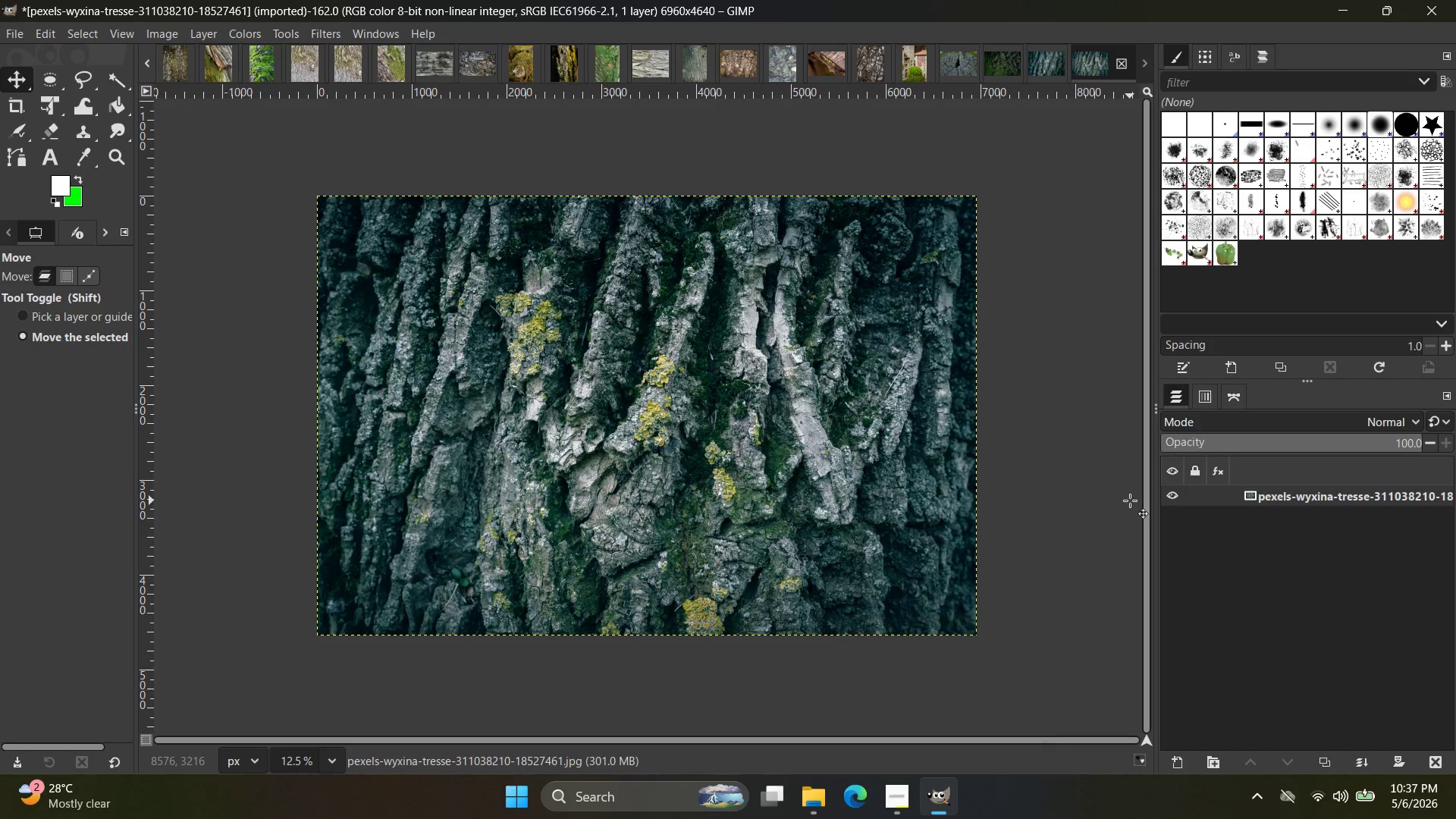 
hold_key(key=ControlLeft, duration=0.89)
 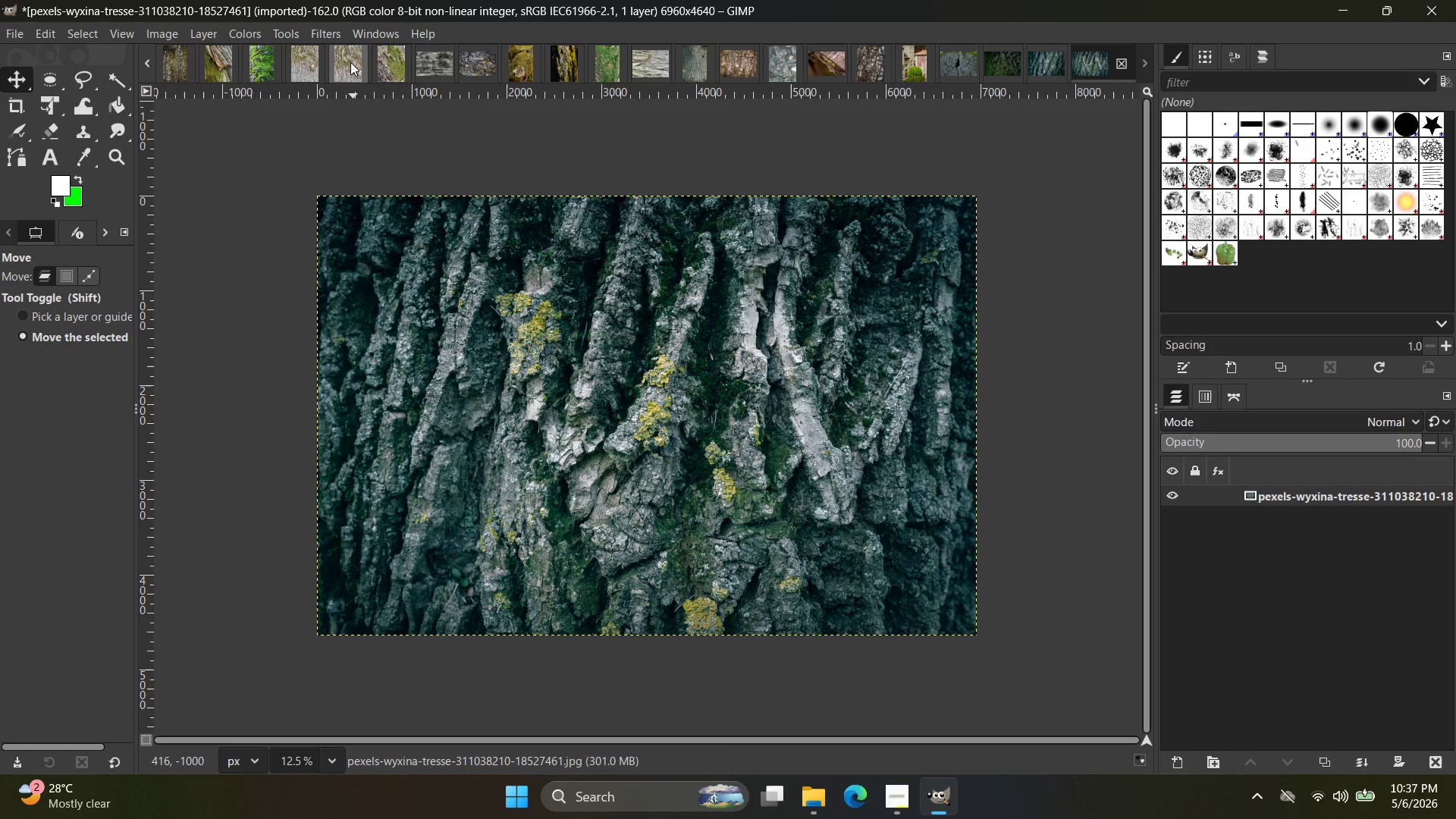 
hold_key(key=ShiftLeft, duration=0.7)
 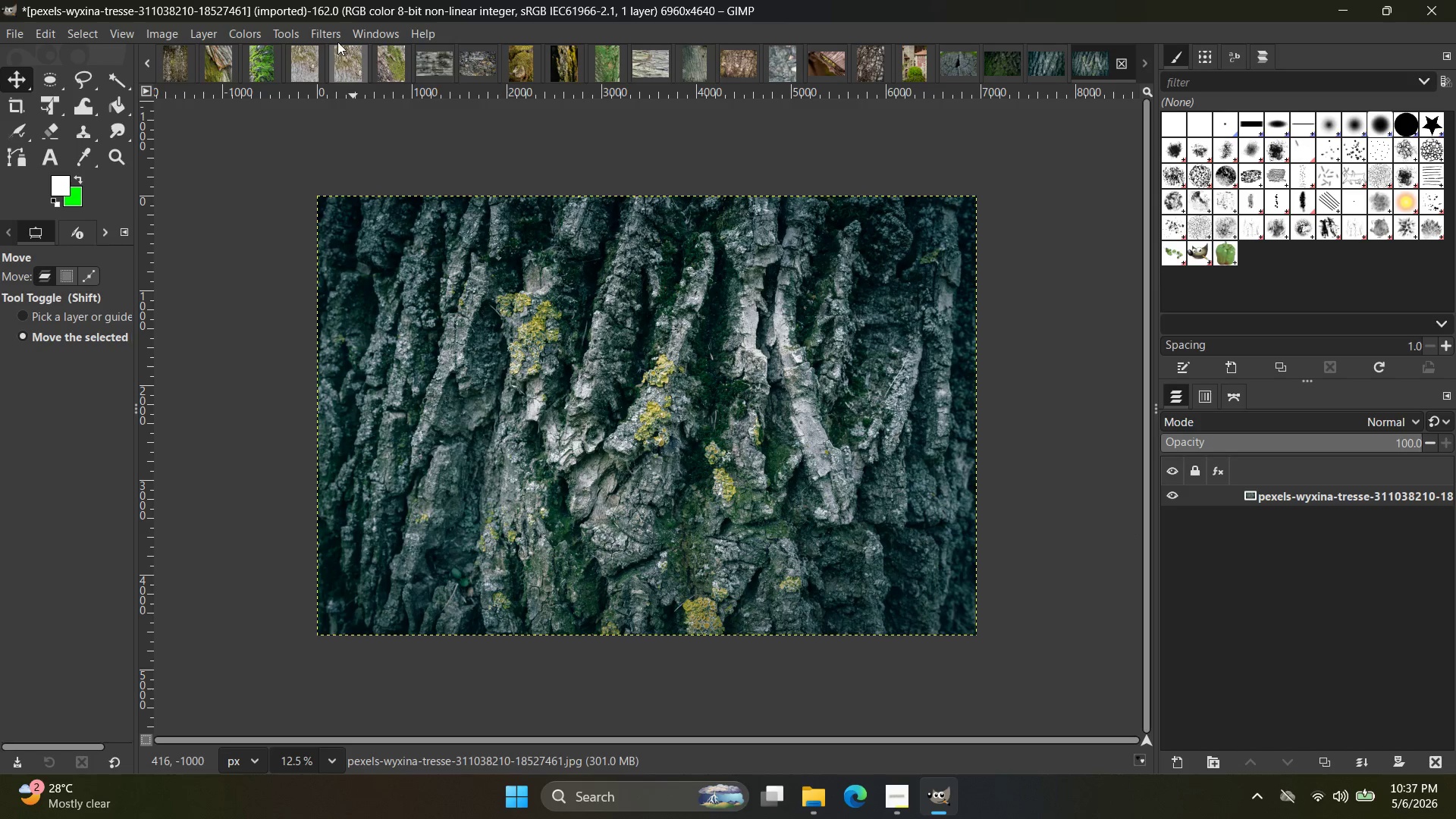 
left_click([335, 28])
 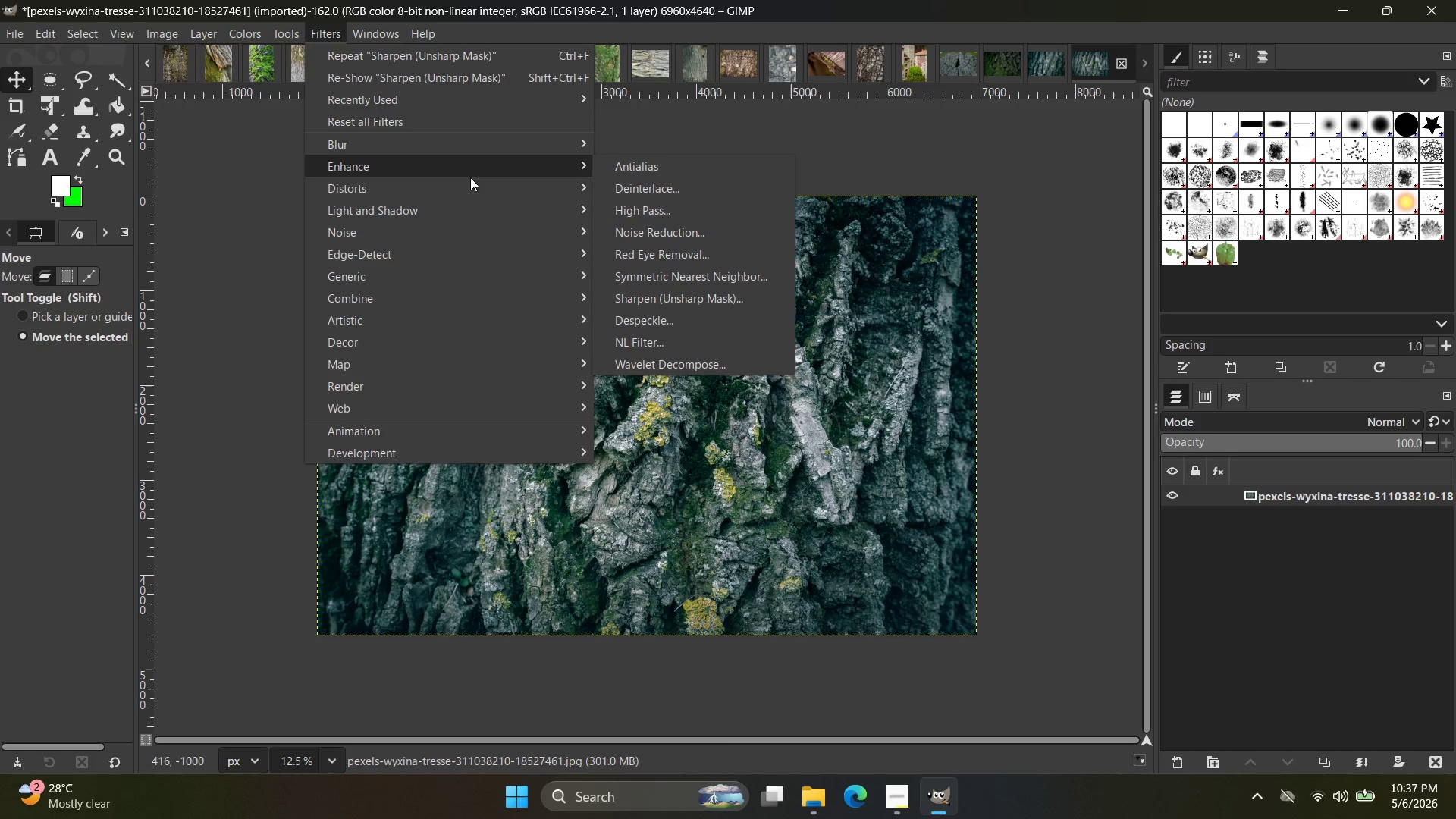 
left_click([672, 300])
 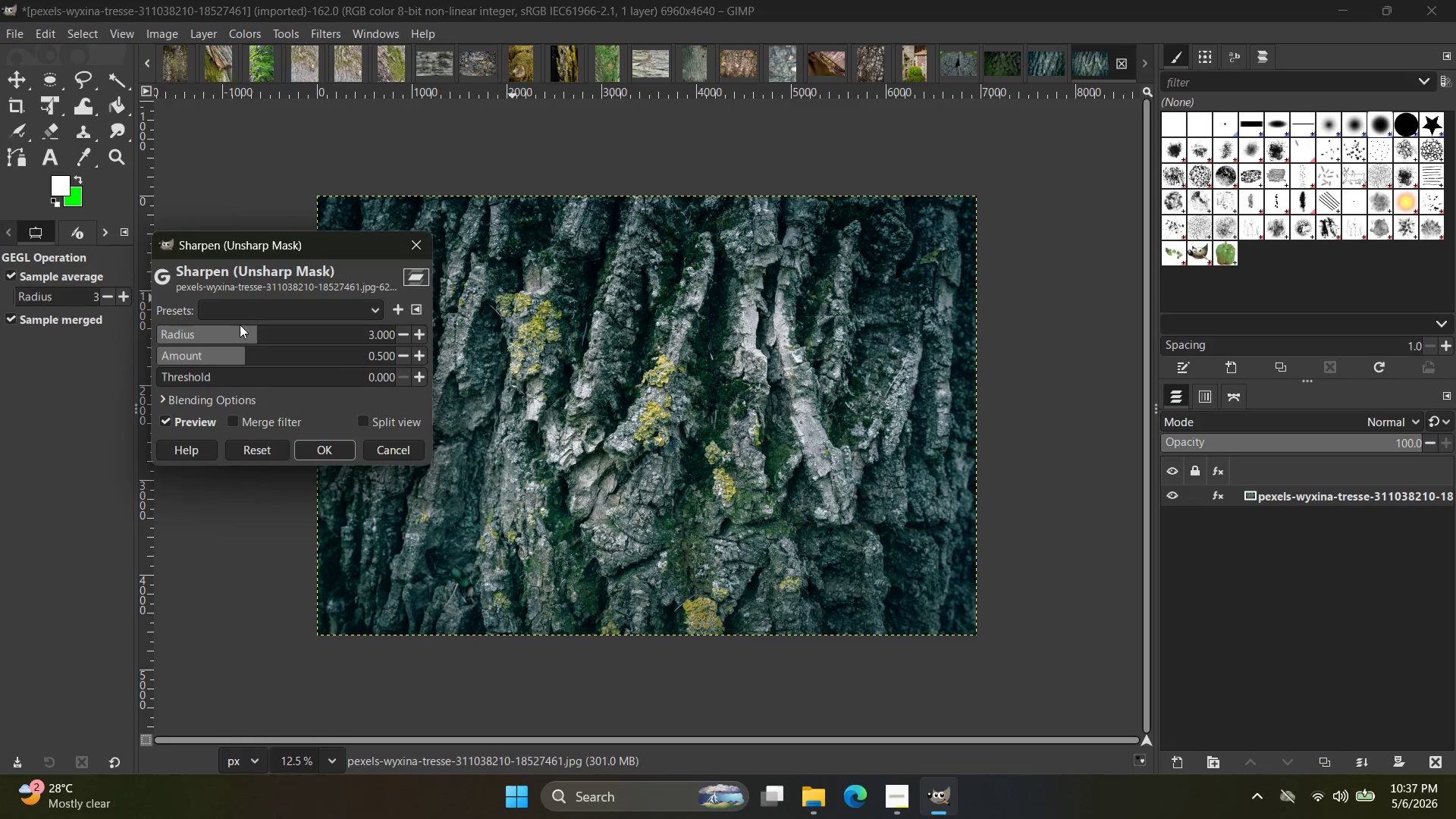 
left_click_drag(start_coordinate=[259, 332], to_coordinate=[306, 338])
 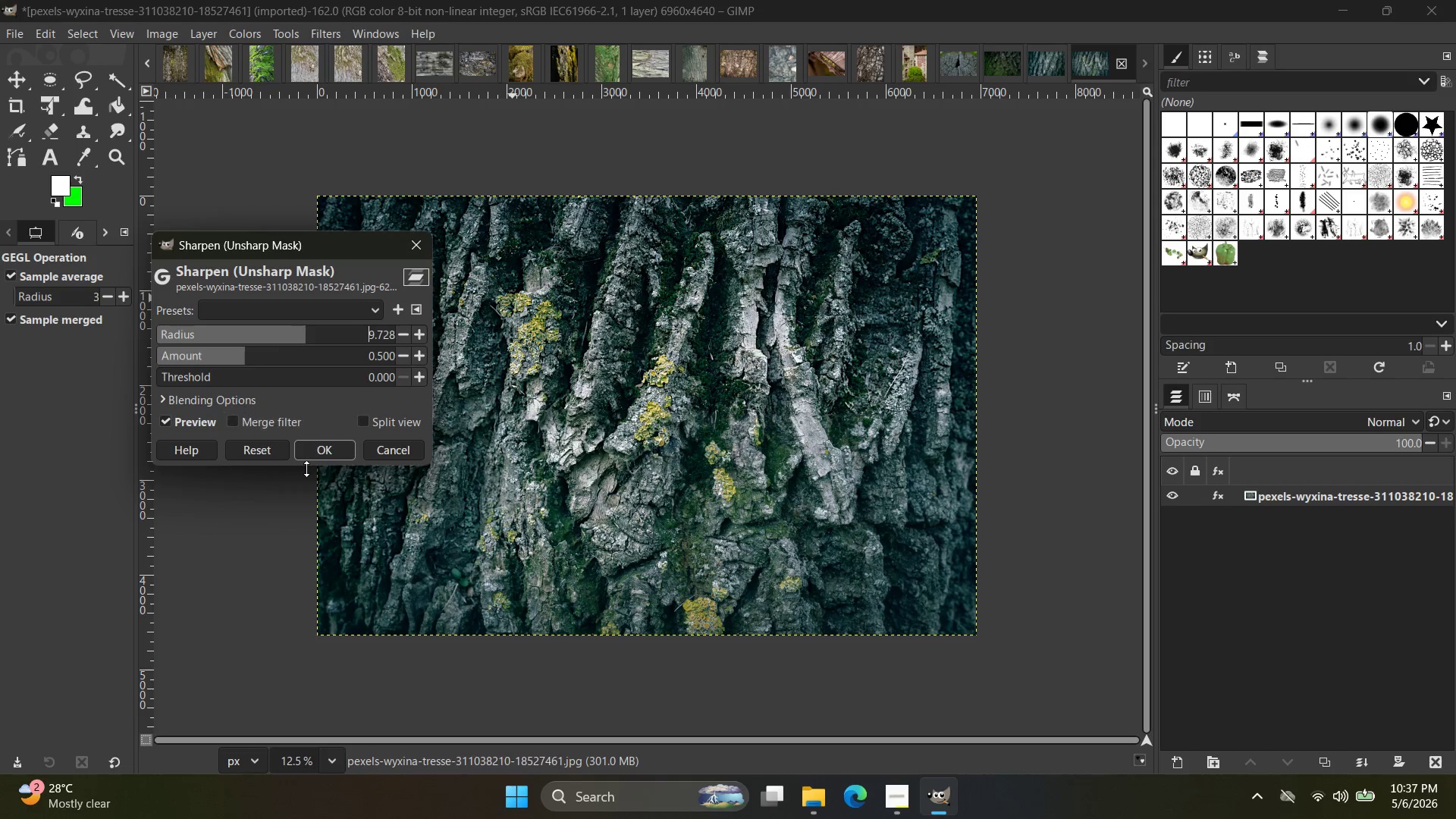 
double_click([310, 460])
 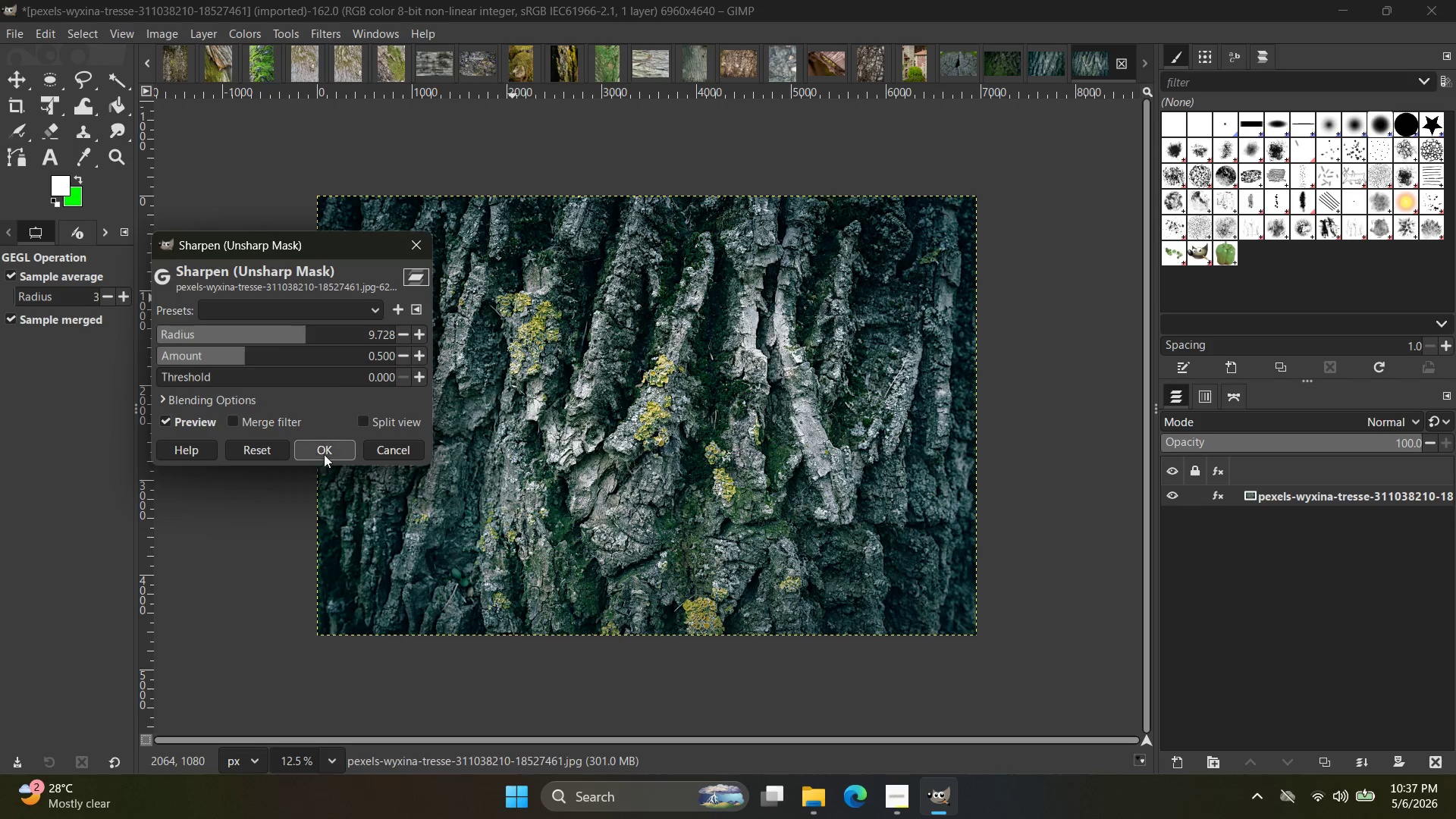 
triple_click([328, 453])
 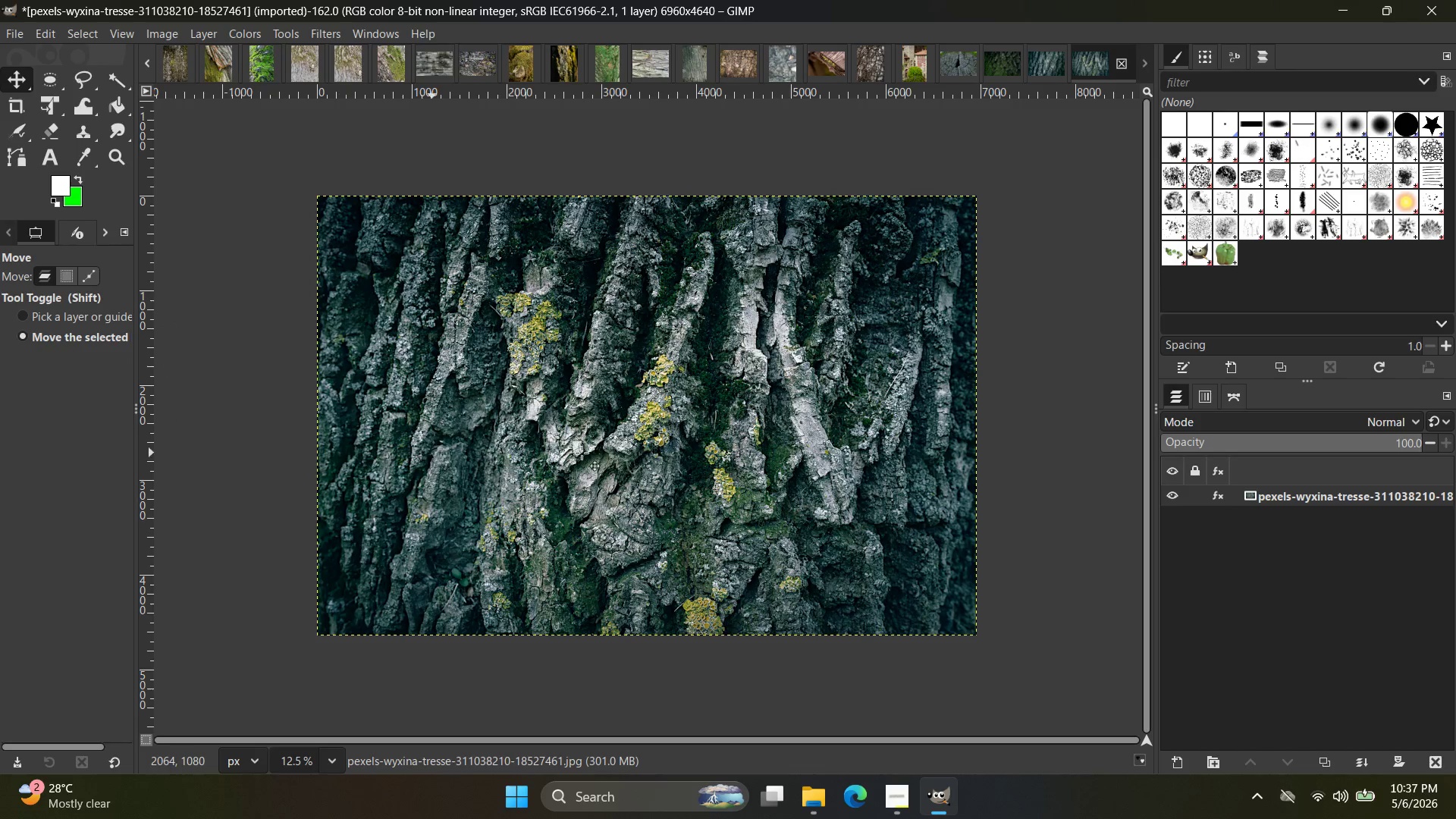 
key(Control+Shift+E)
 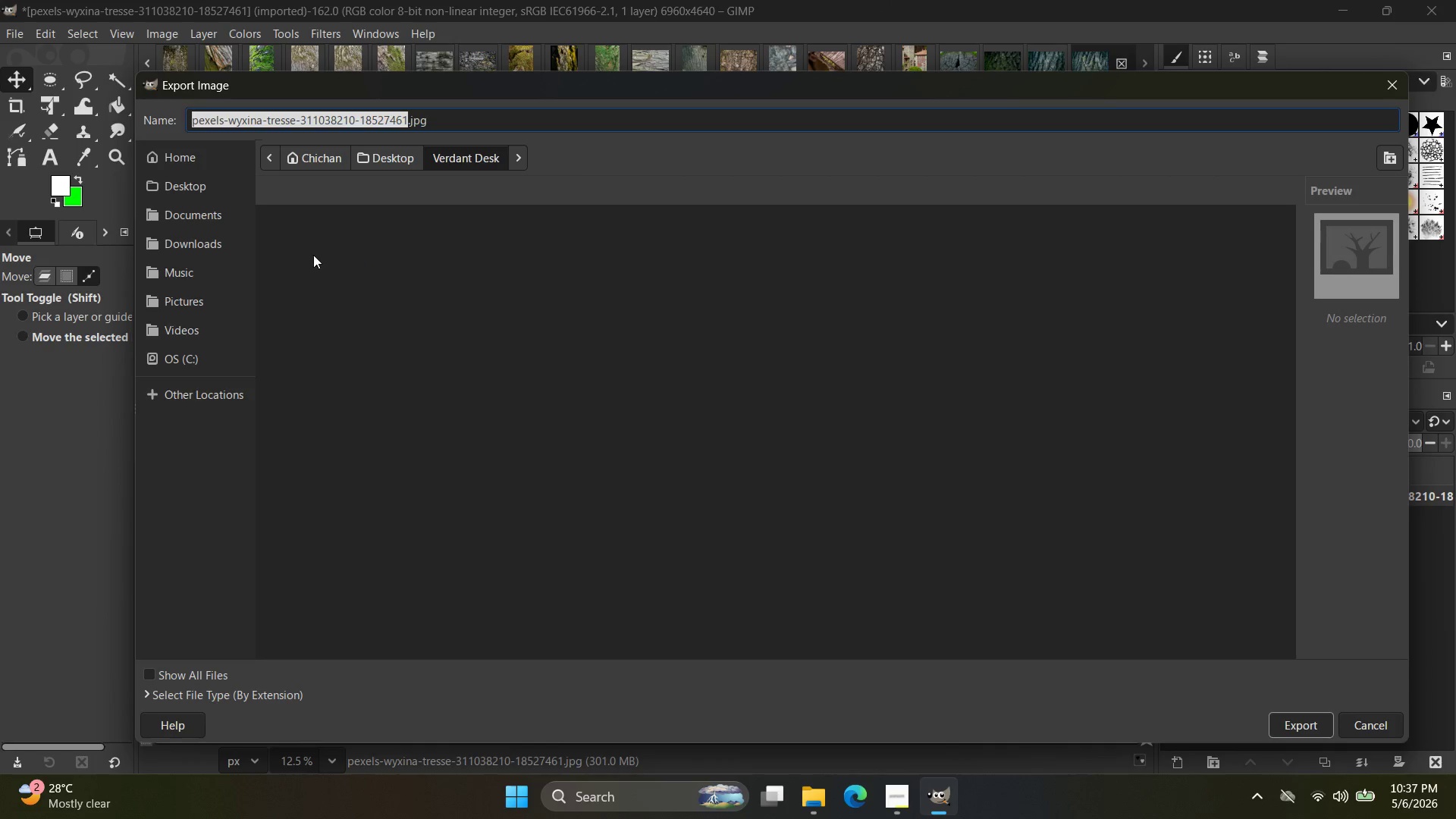 
left_click([216, 192])
 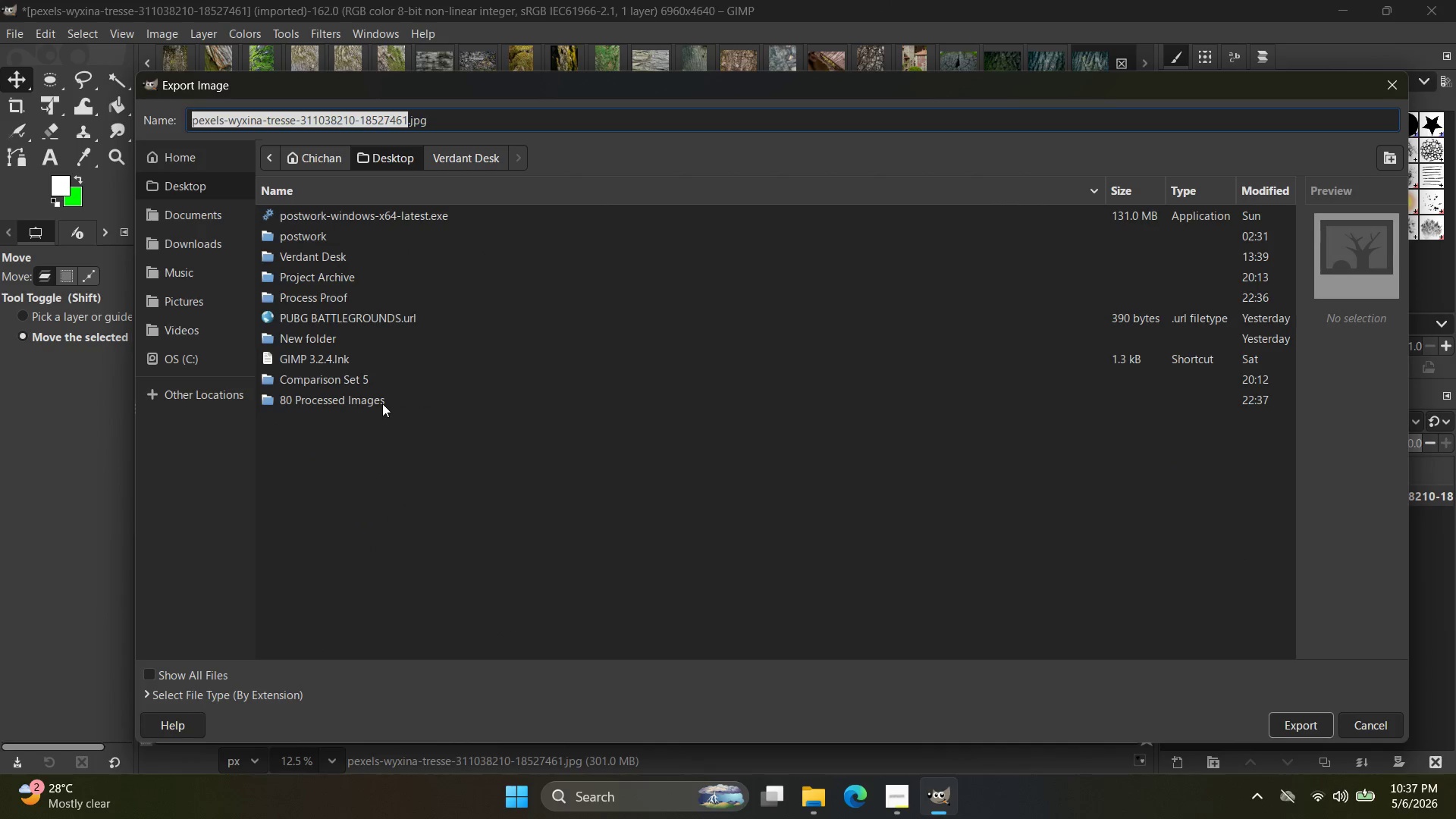 
double_click([382, 403])
 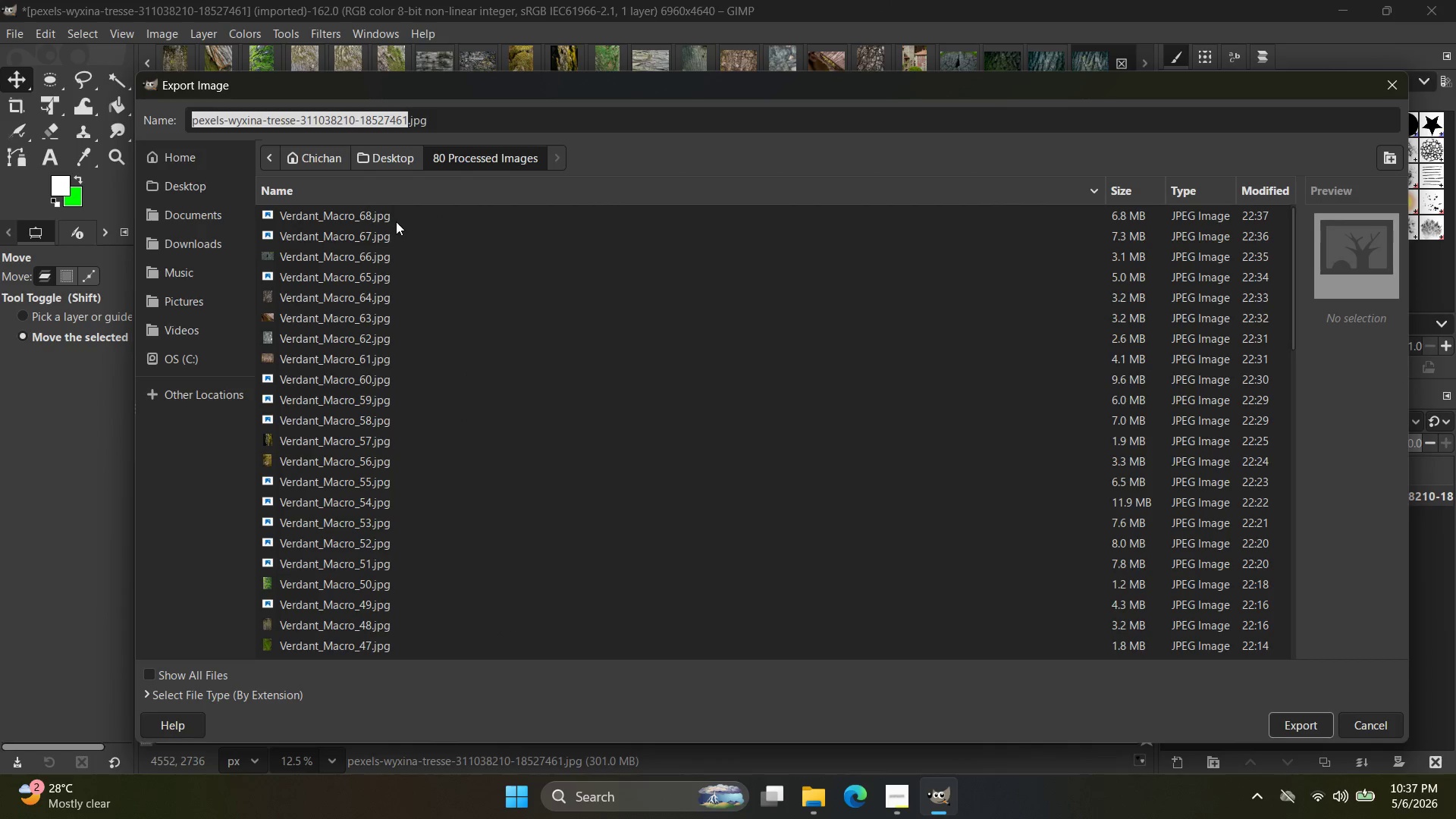 
left_click([399, 218])
 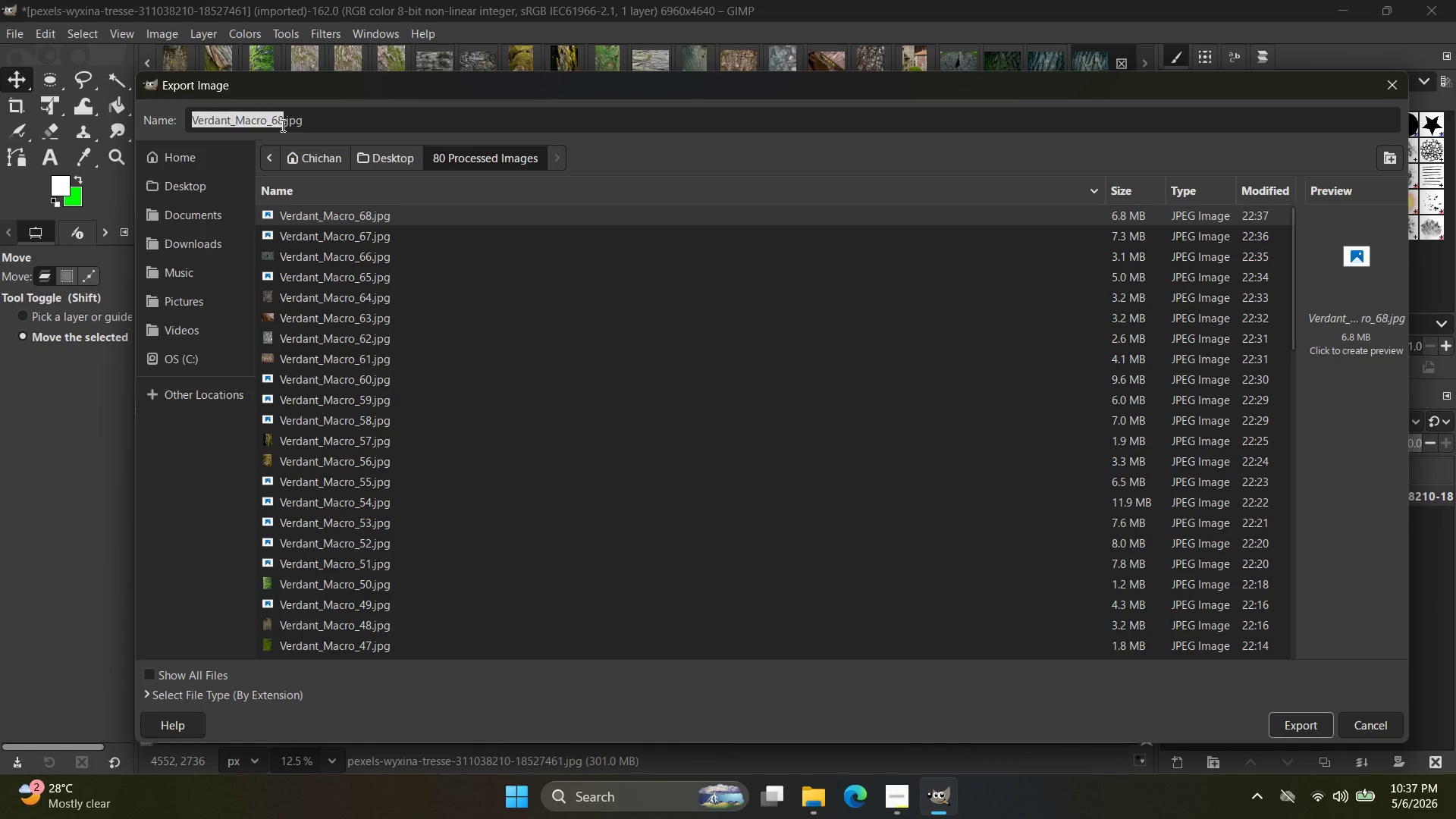 
left_click([281, 125])
 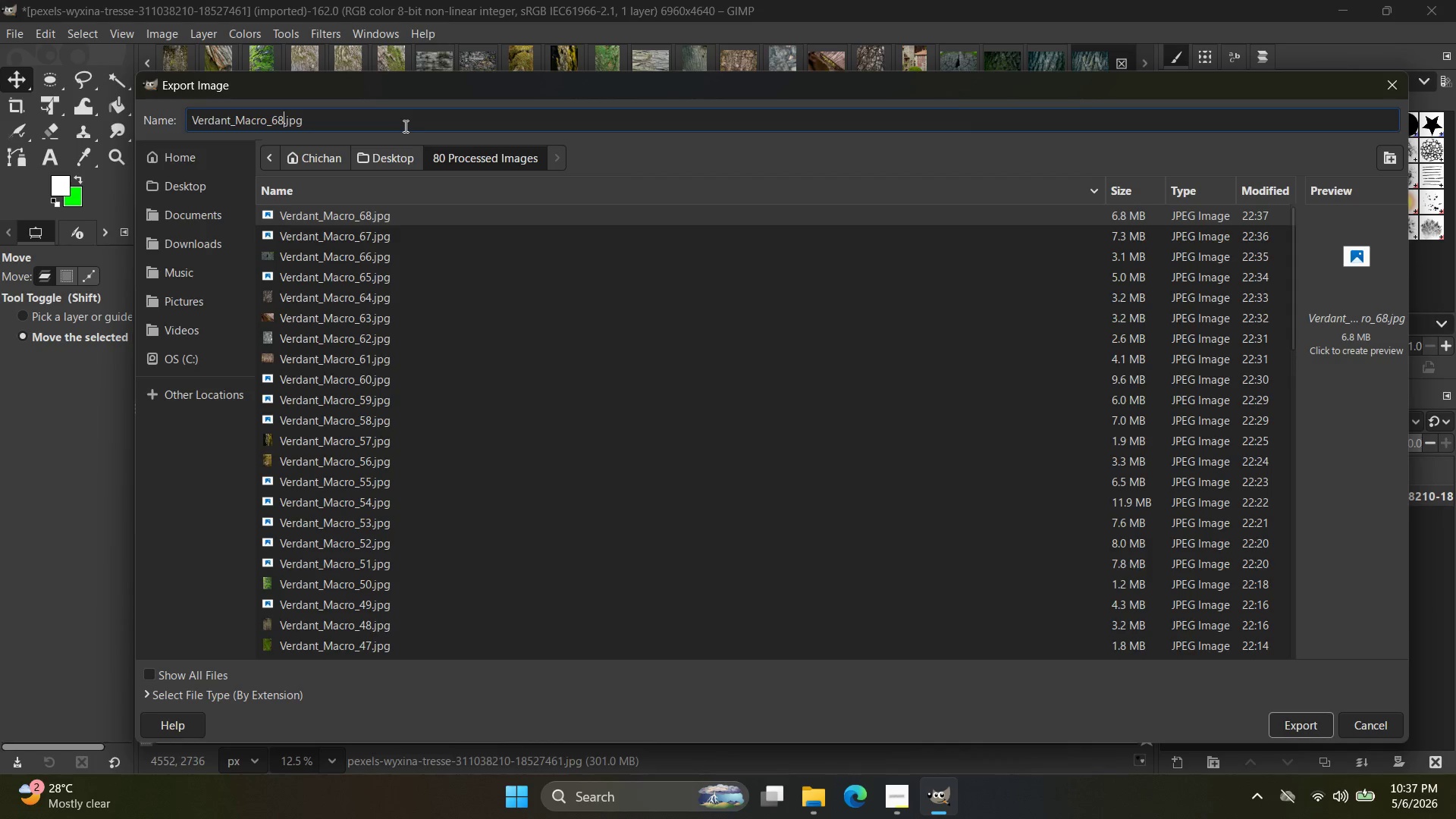 
key(Backspace)
 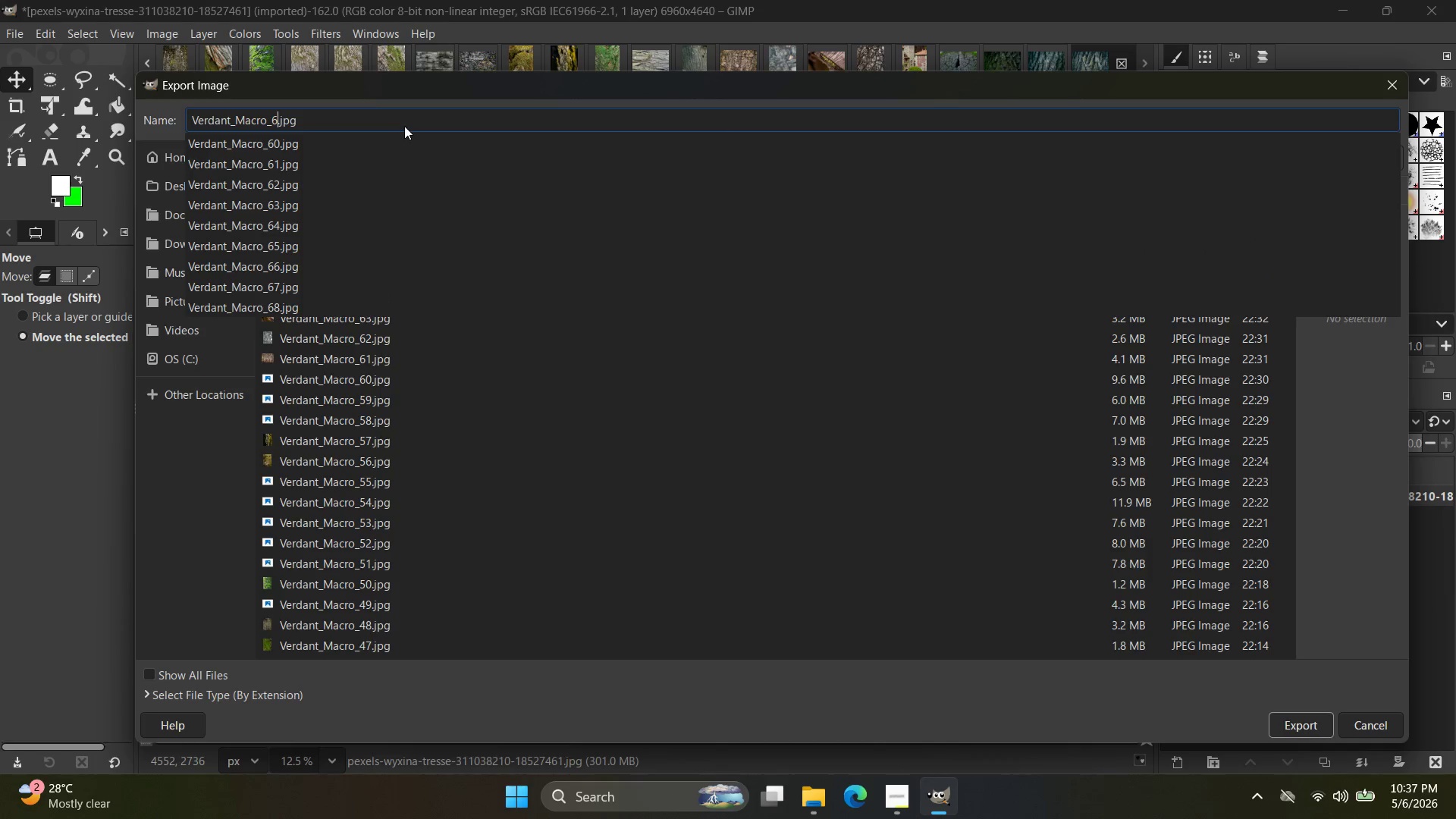 
key(9)
 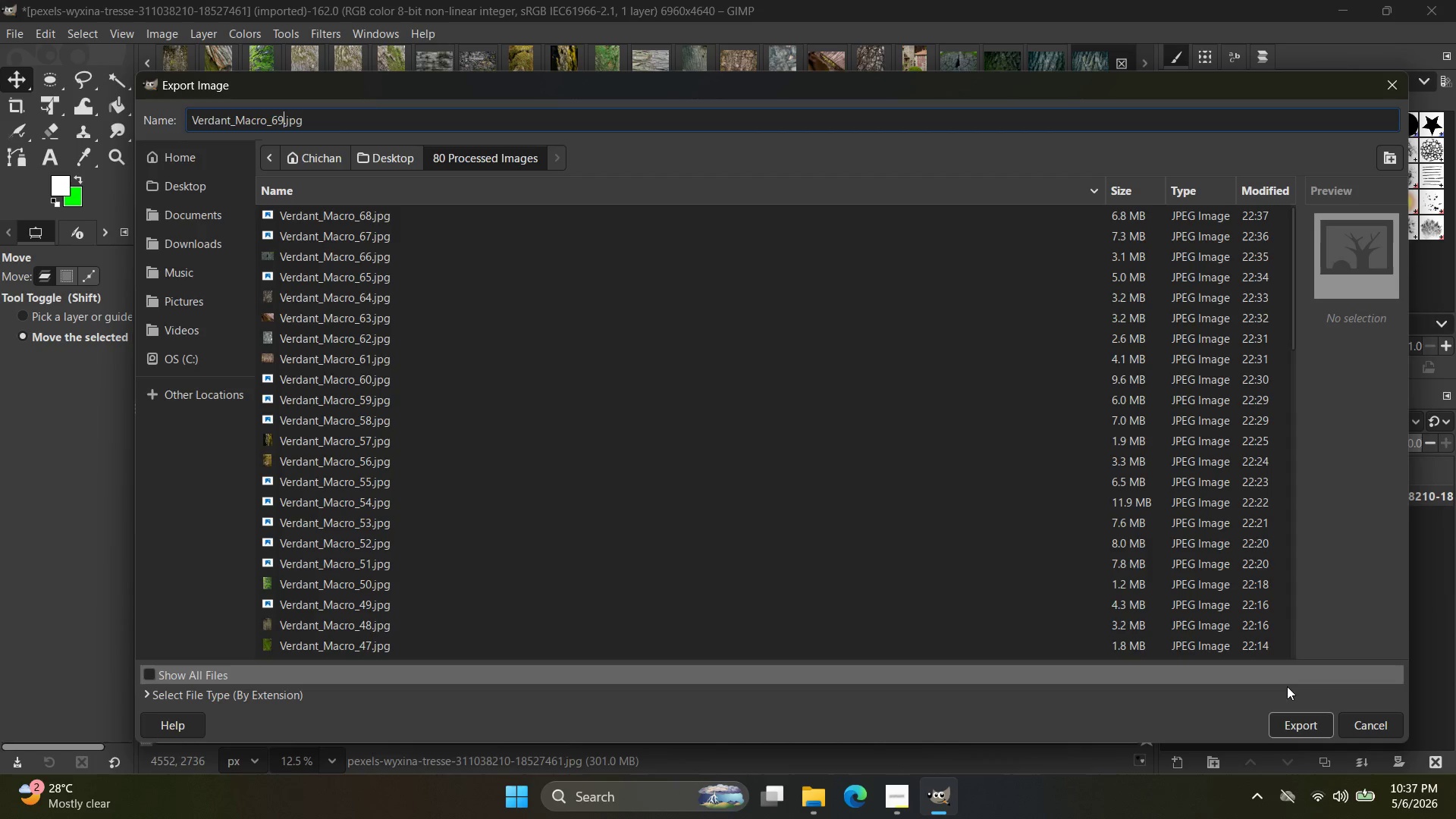 
left_click([1303, 721])
 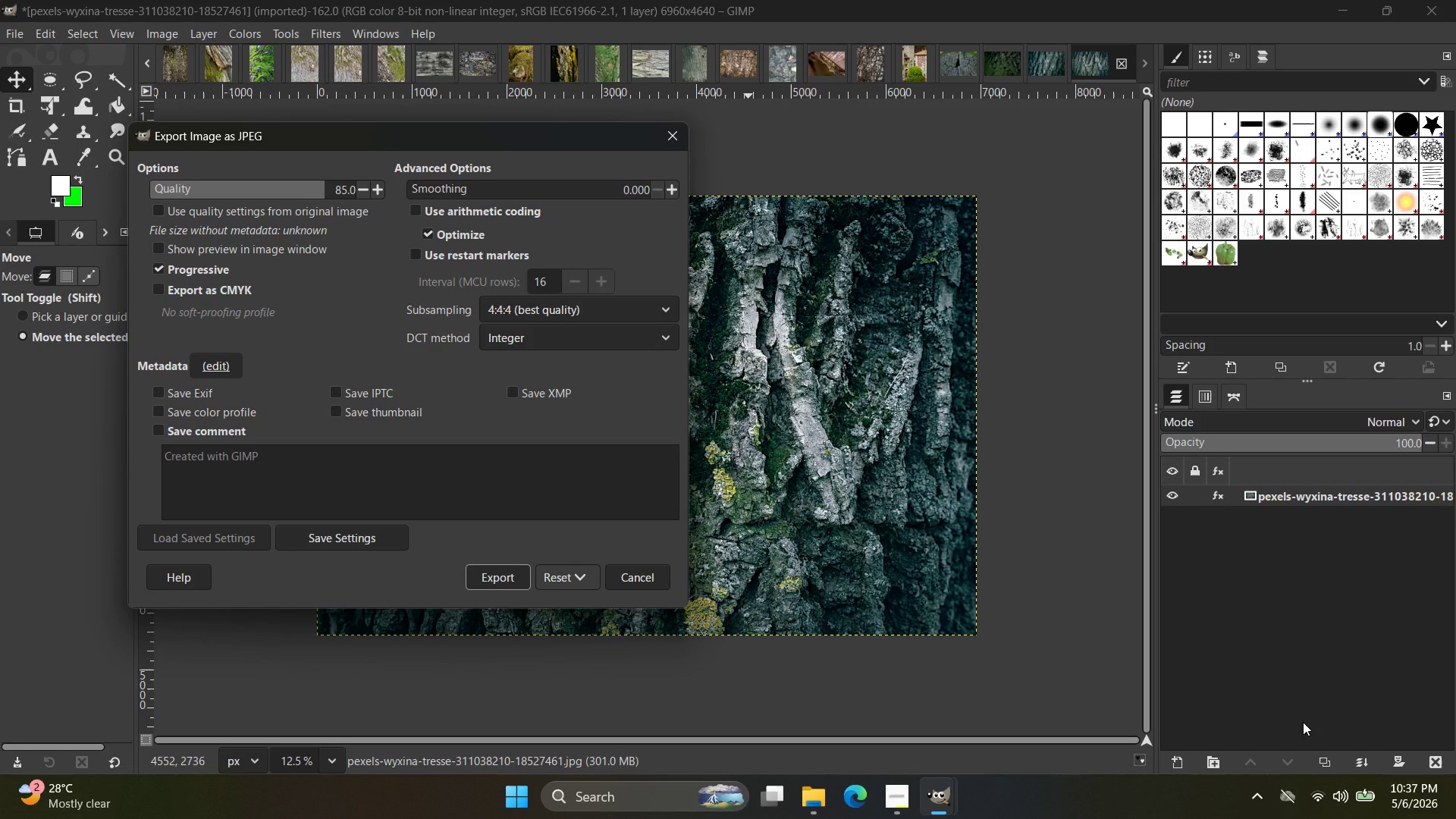 
wait(23.56)
 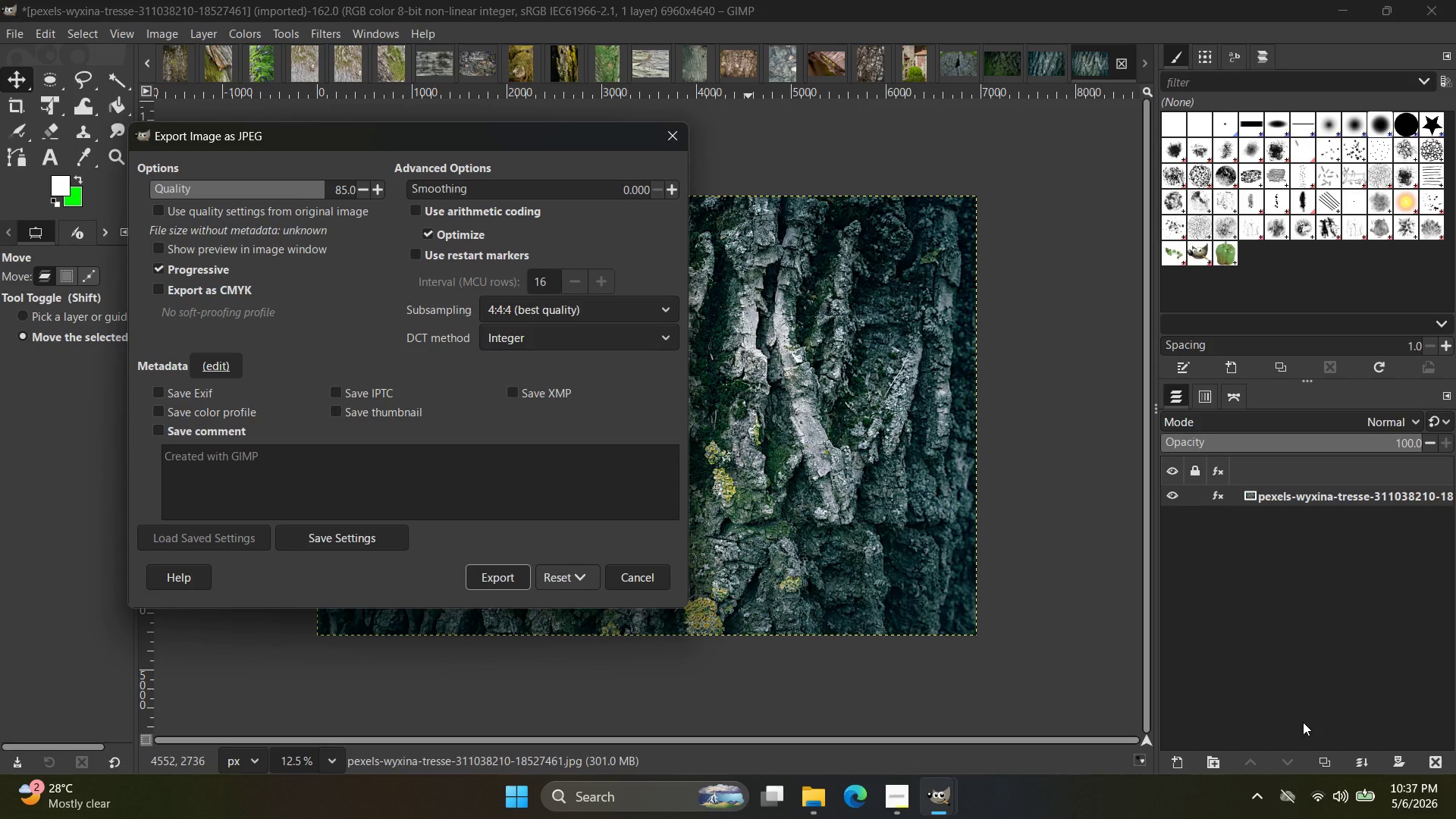 
key(Alt+Tab)
 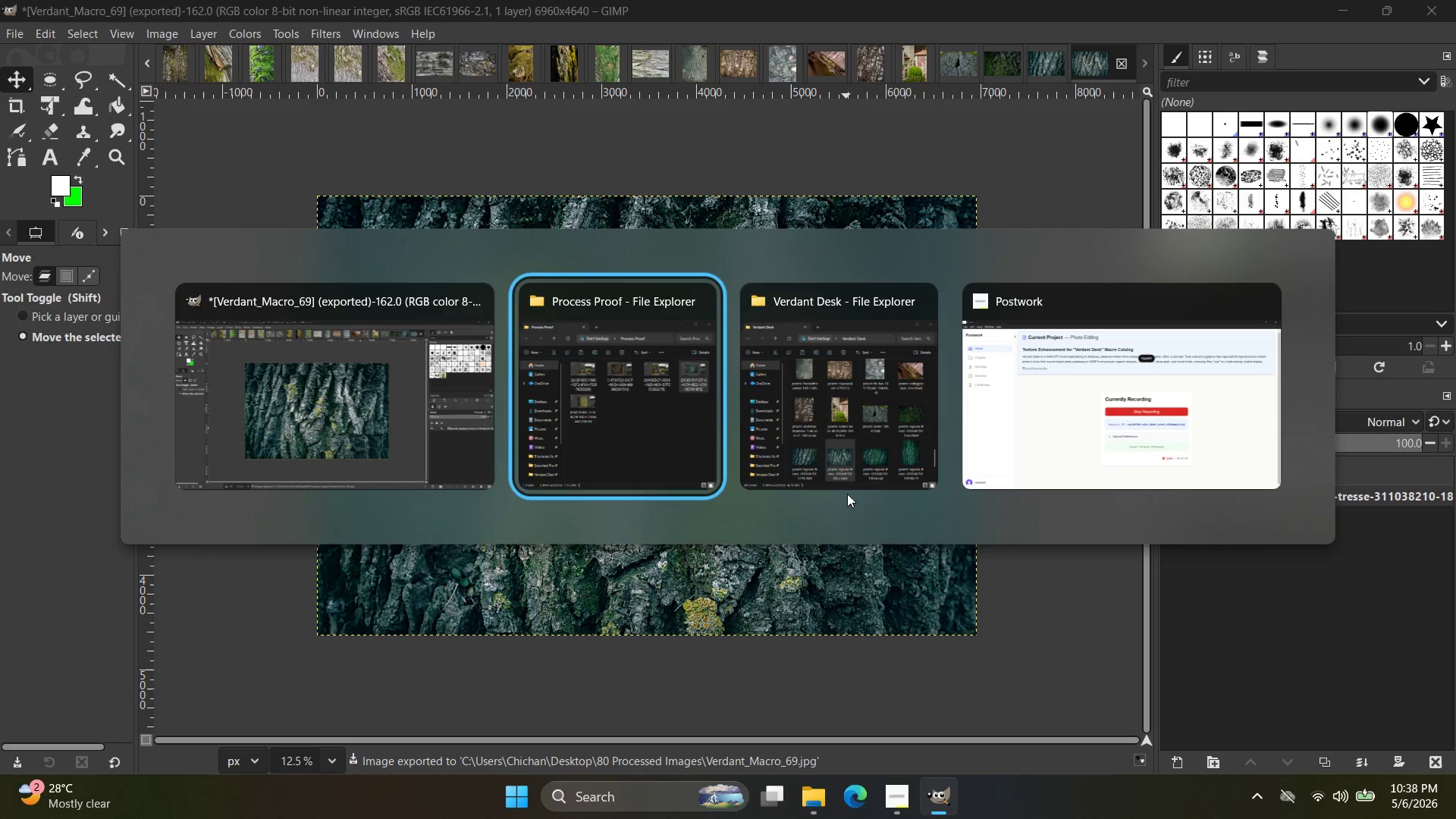 
key(Alt+Tab)
 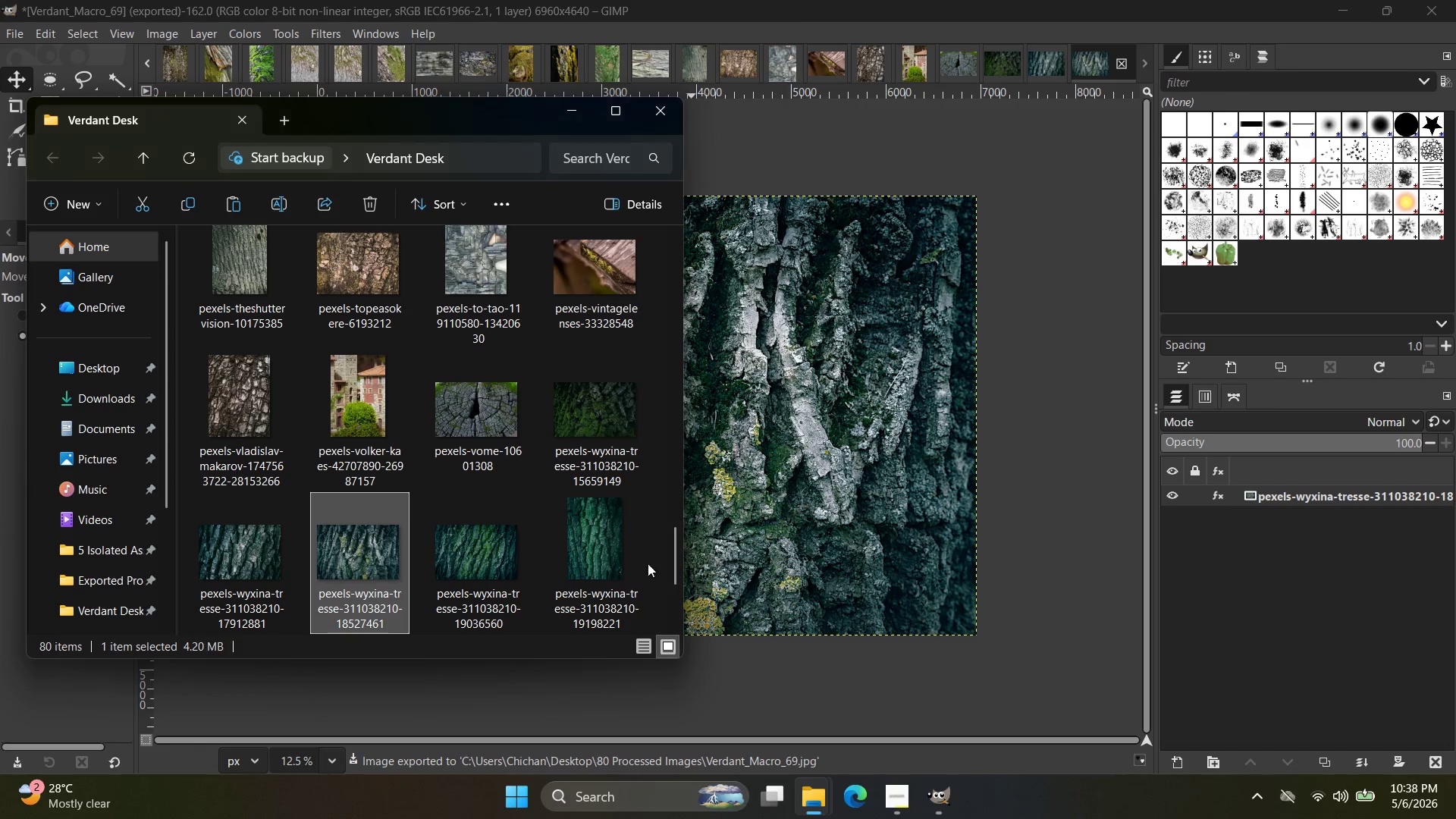 
left_click([497, 557])
 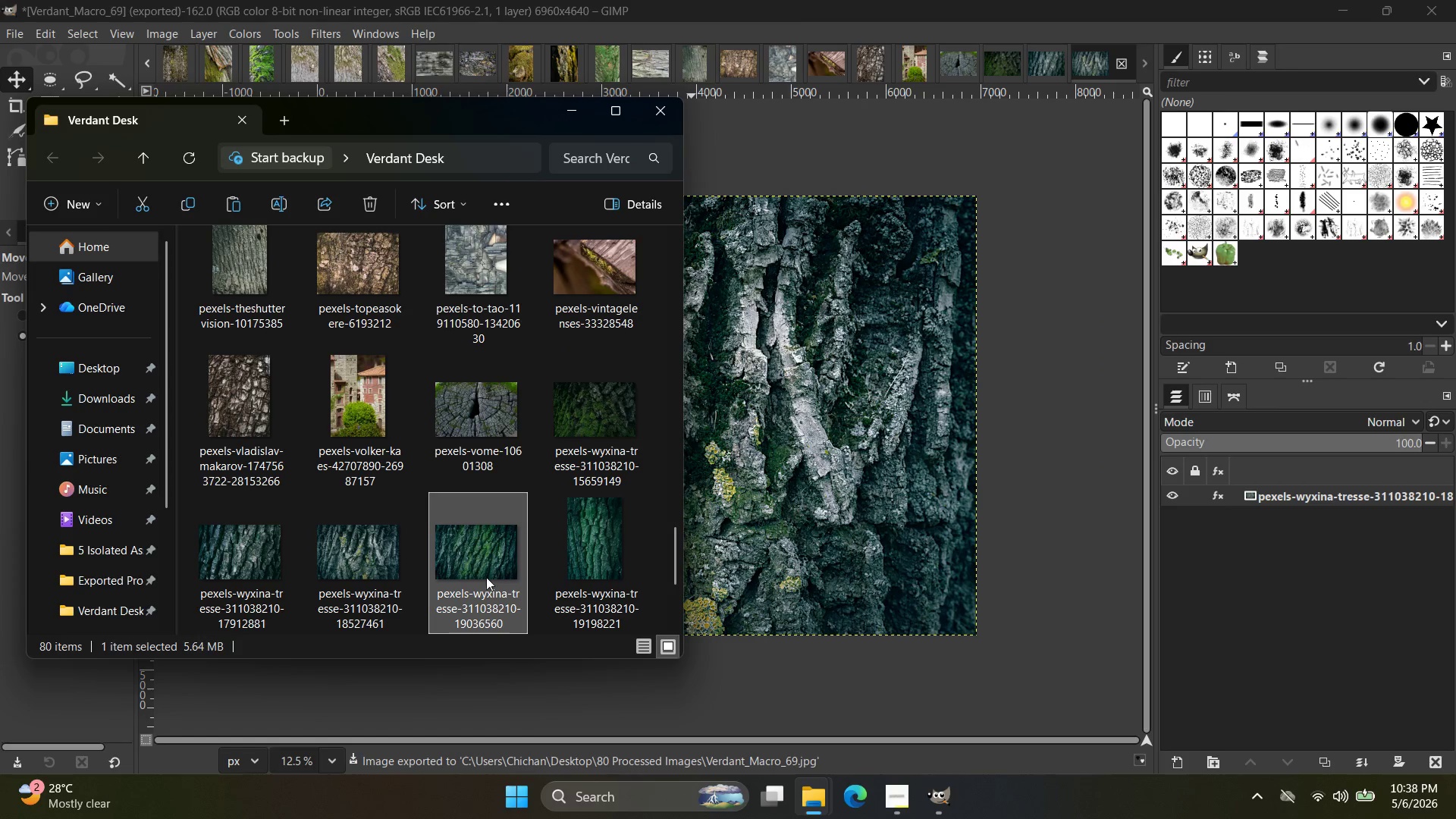 
left_click_drag(start_coordinate=[488, 572], to_coordinate=[1102, 73])
 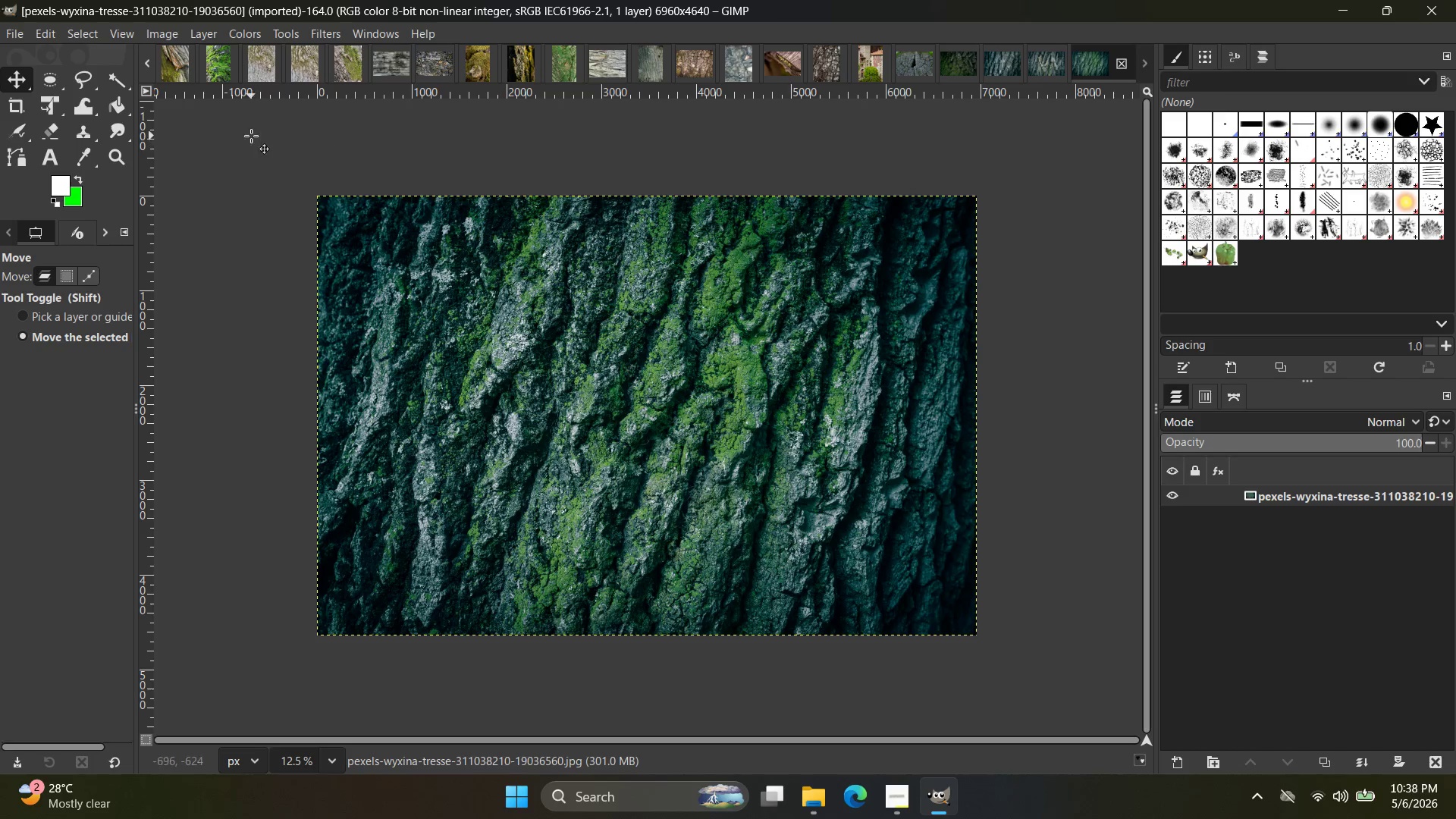 
left_click([336, 30])
 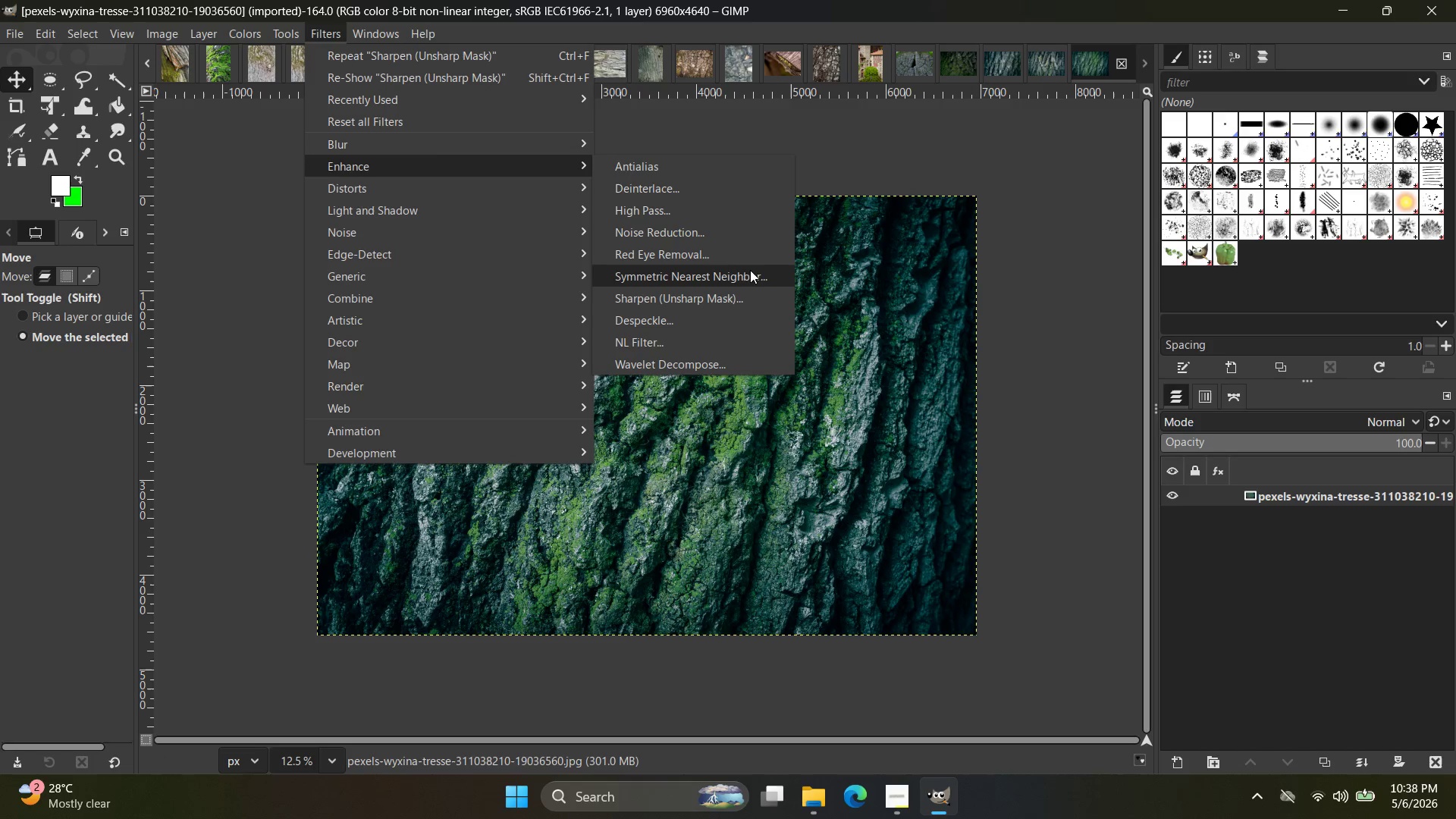 
wait(5.25)
 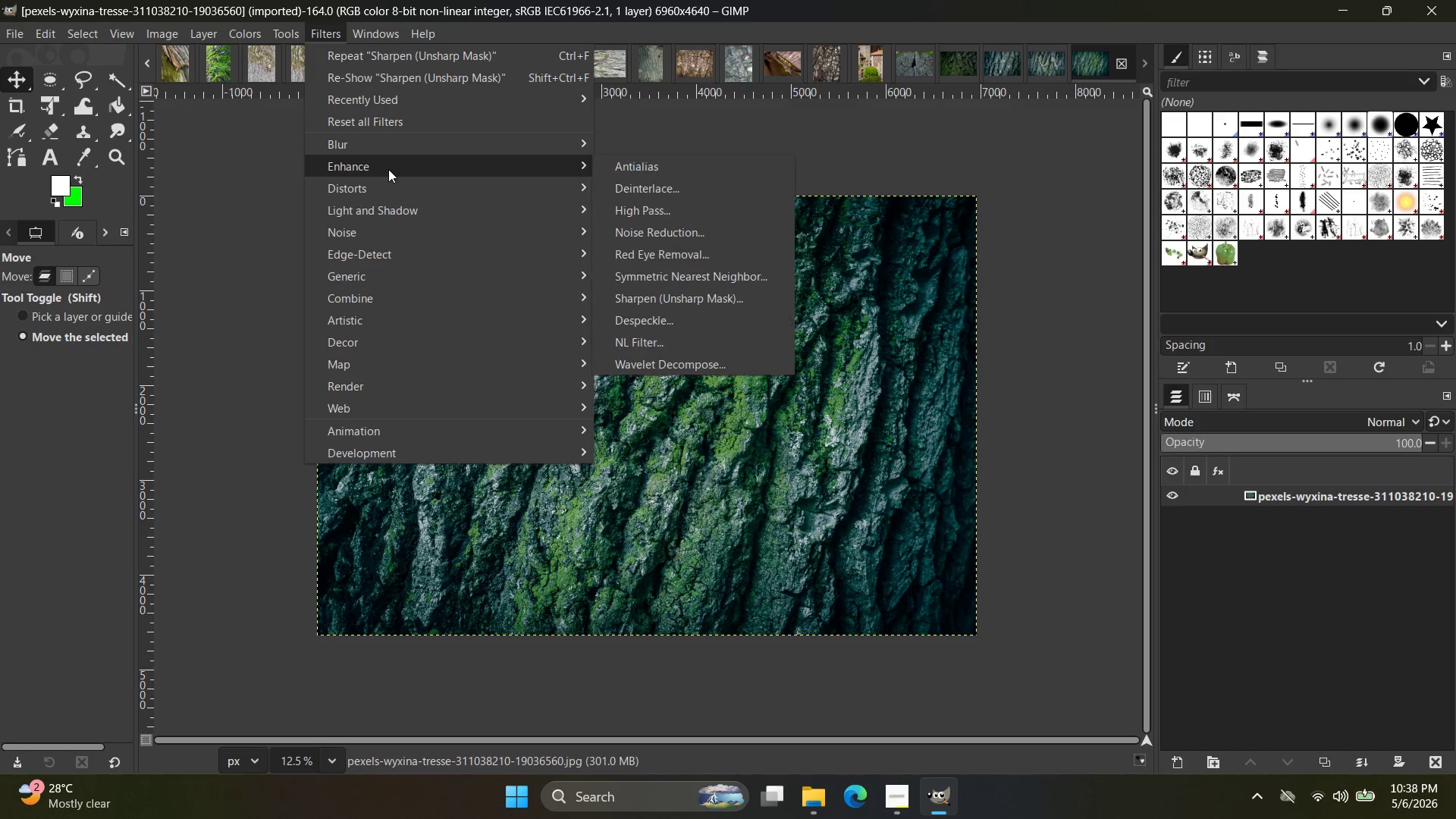 
left_click([700, 300])
 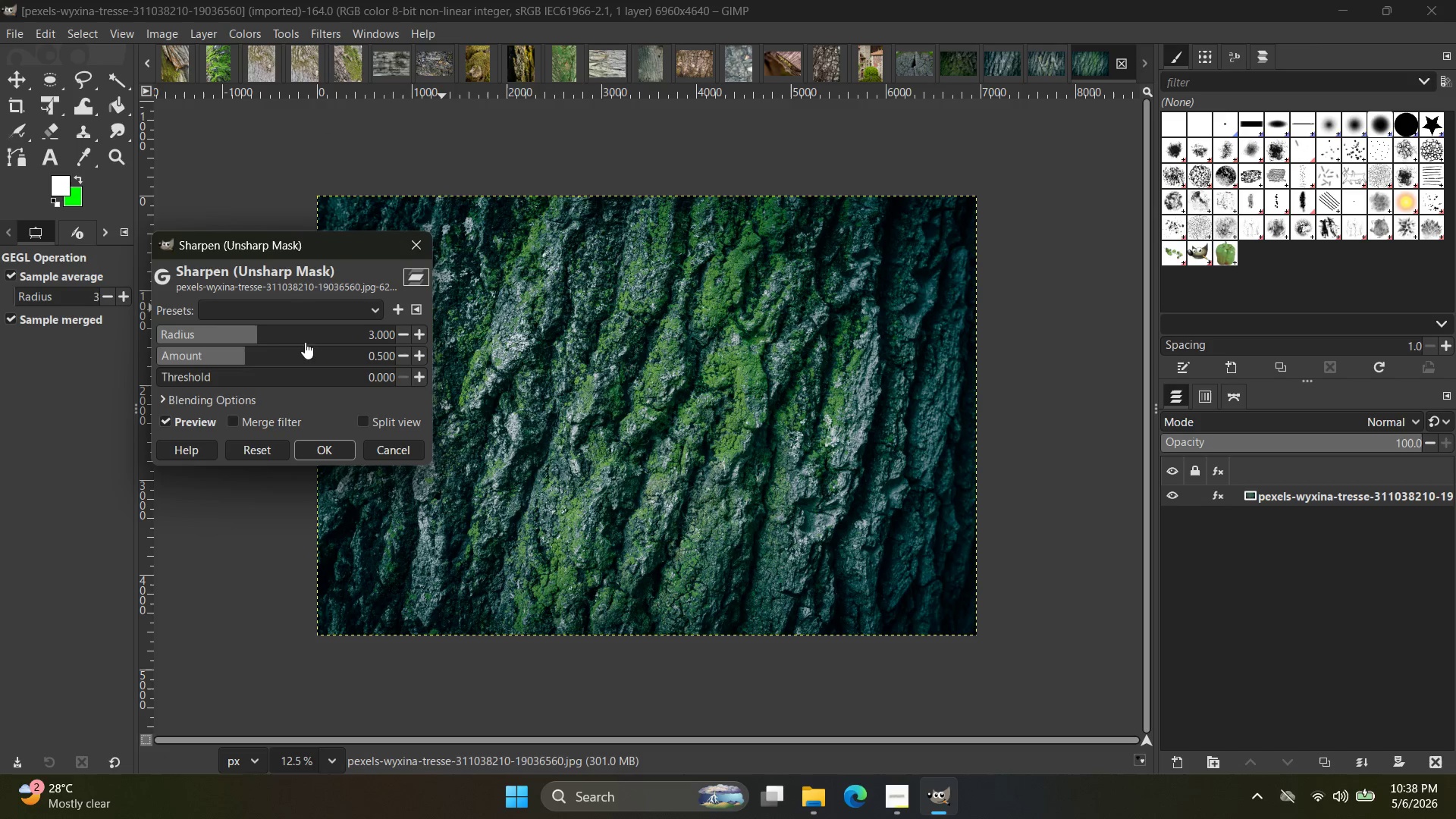 
left_click_drag(start_coordinate=[278, 335], to_coordinate=[306, 340])
 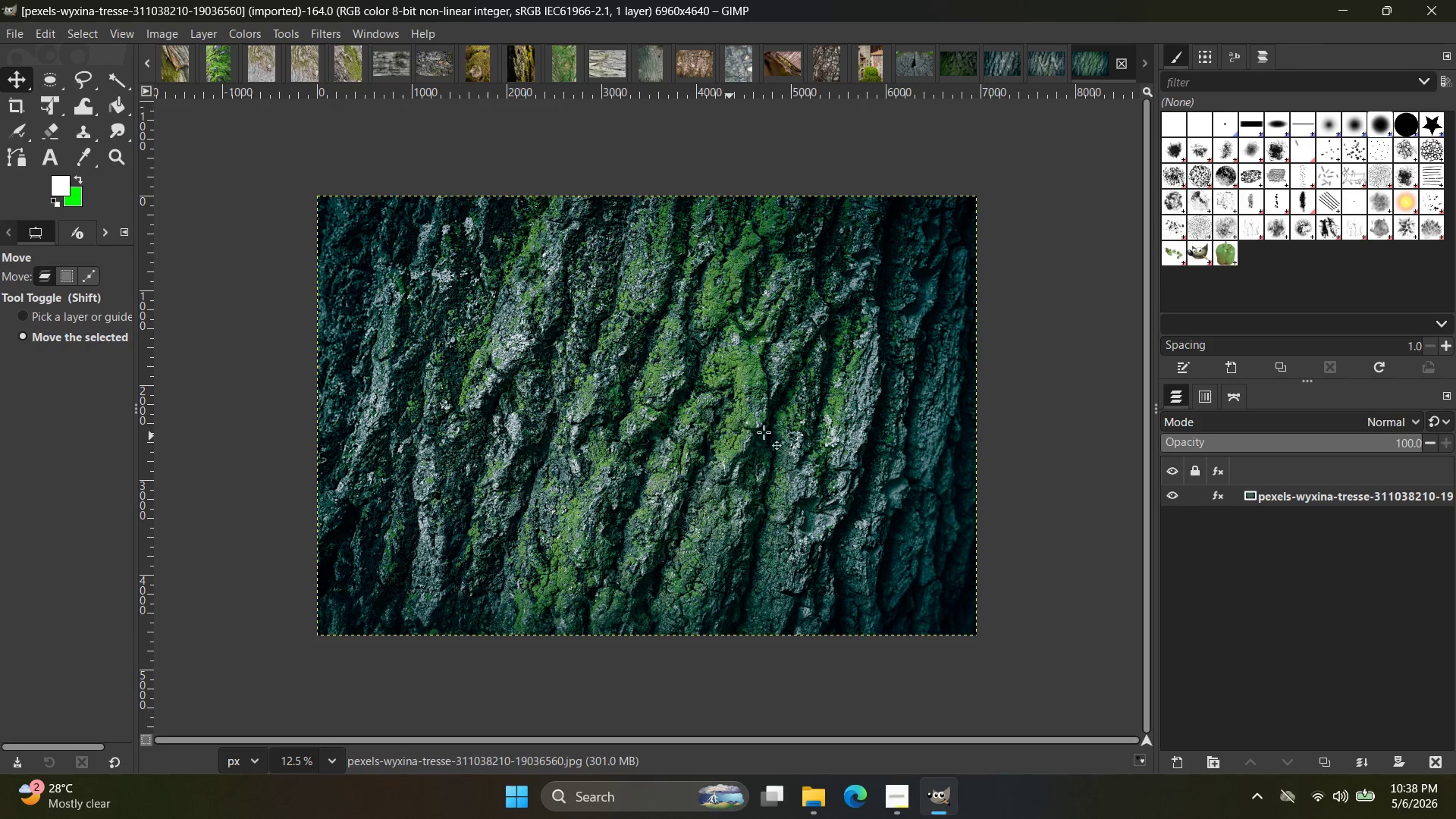 
key(Control+Shift+E)
 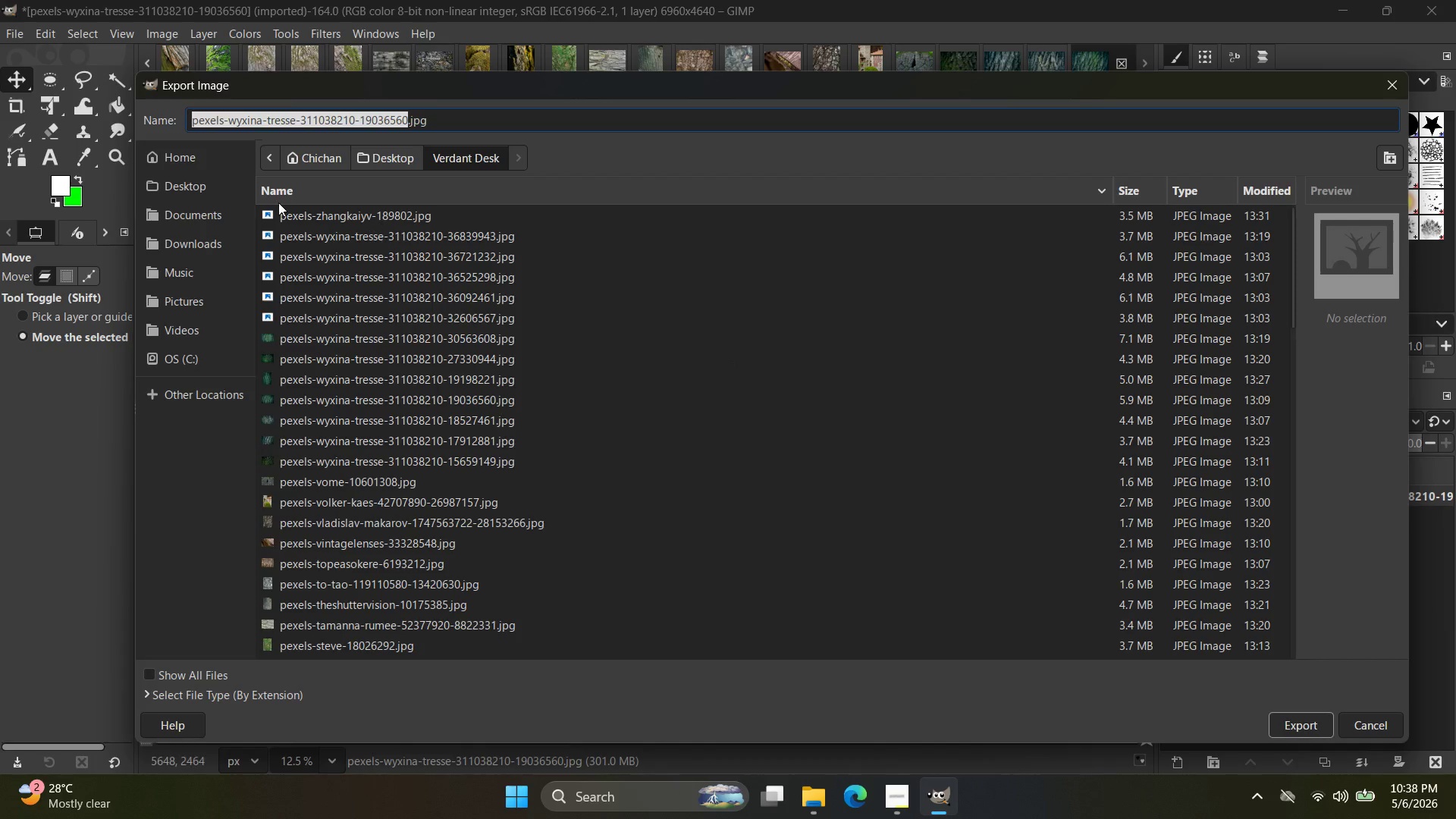 
left_click([209, 187])
 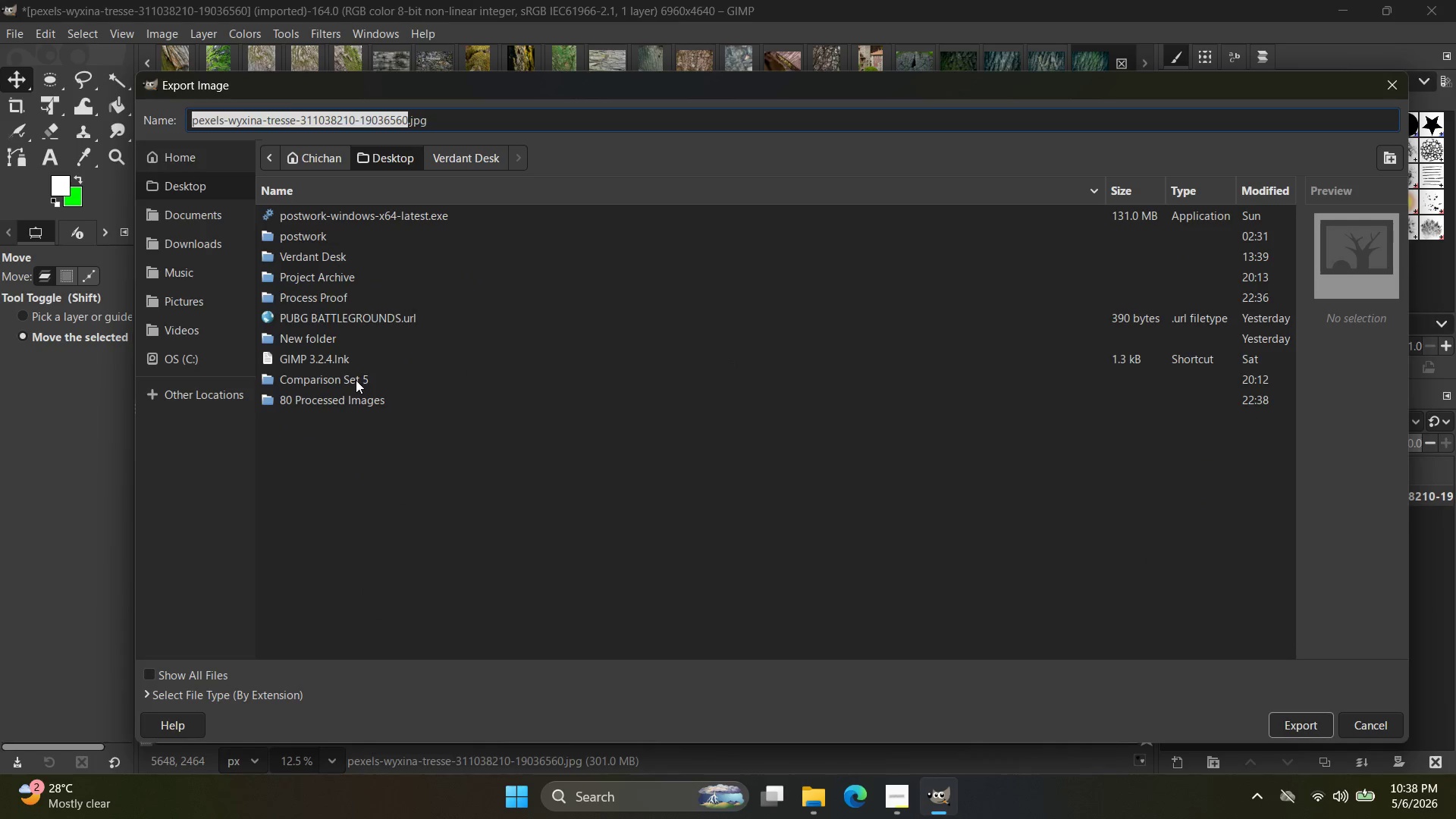 
double_click([347, 397])
 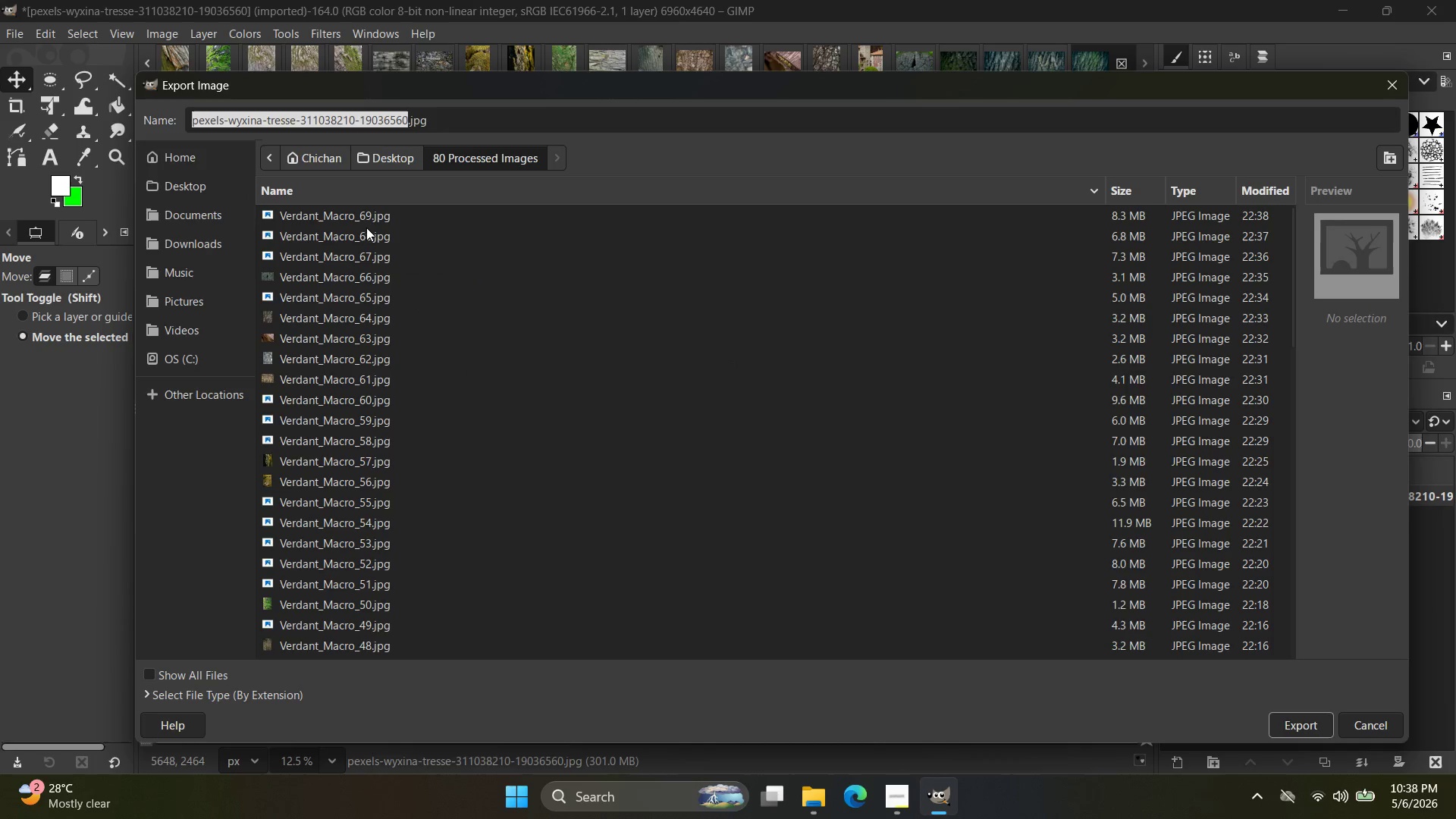 
left_click([364, 216])
 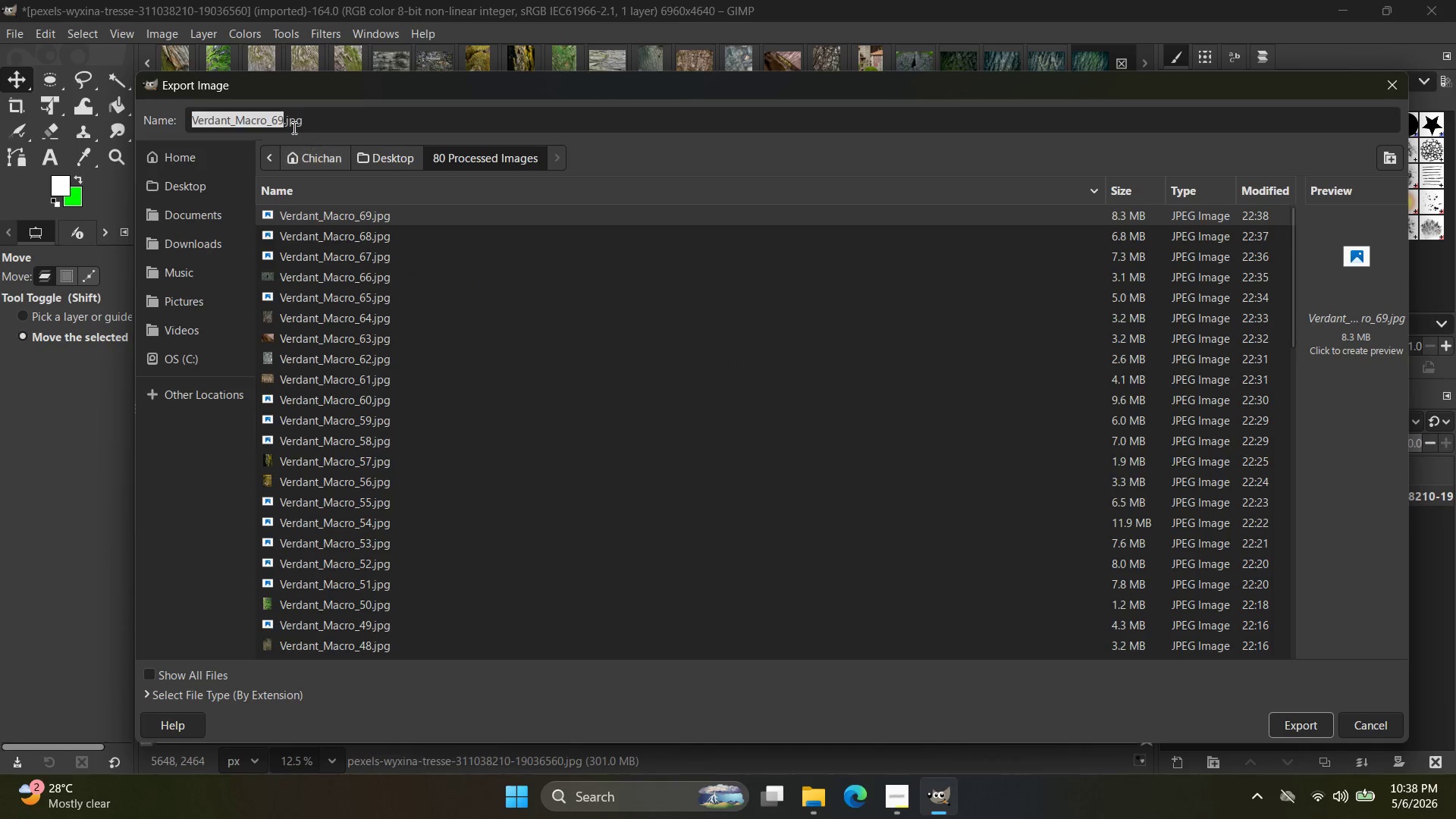 
left_click([284, 120])
 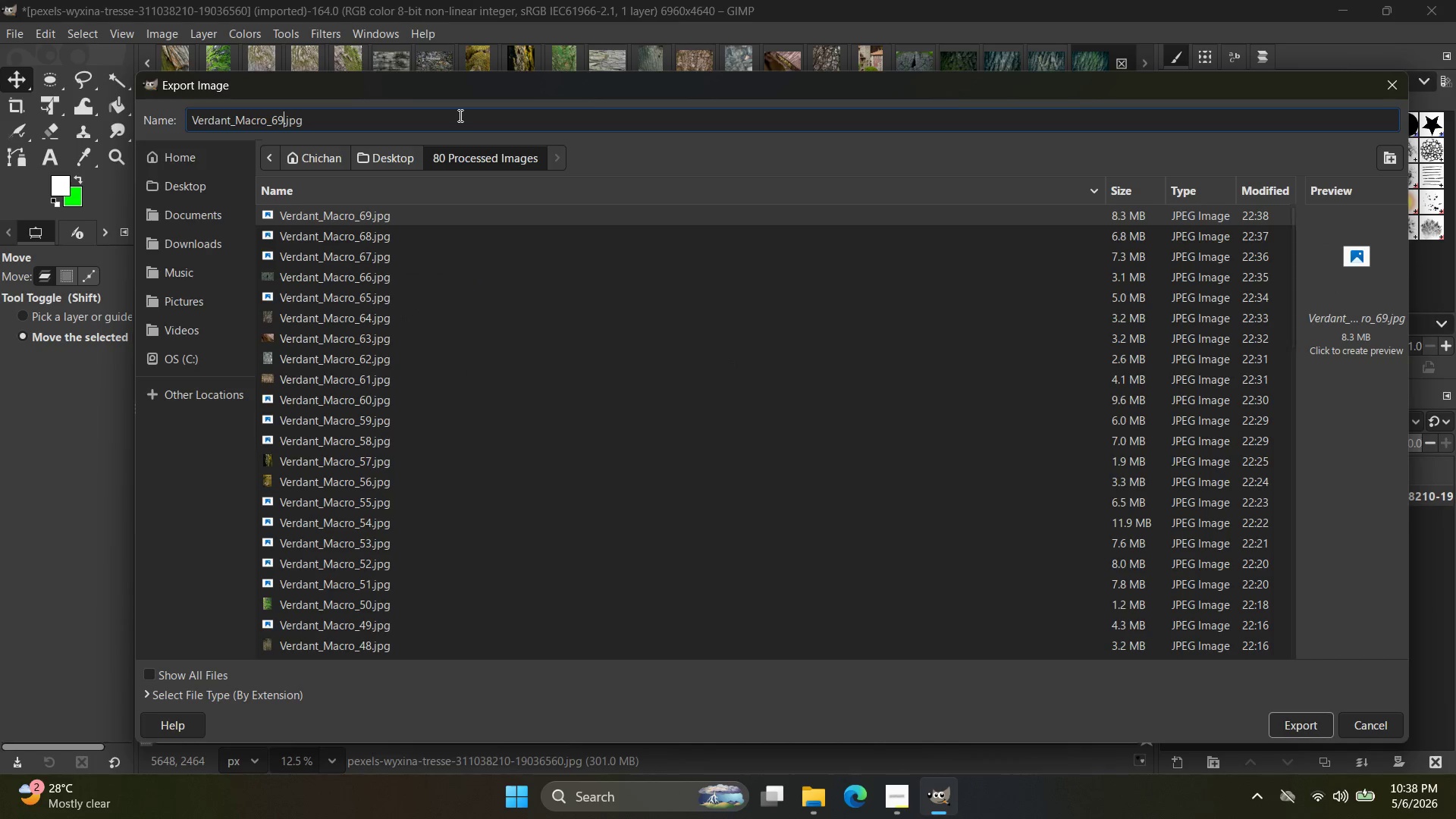 
key(Backspace)
key(Backspace)
type(790)
key(Backspace)
key(Backspace)
type(0)
 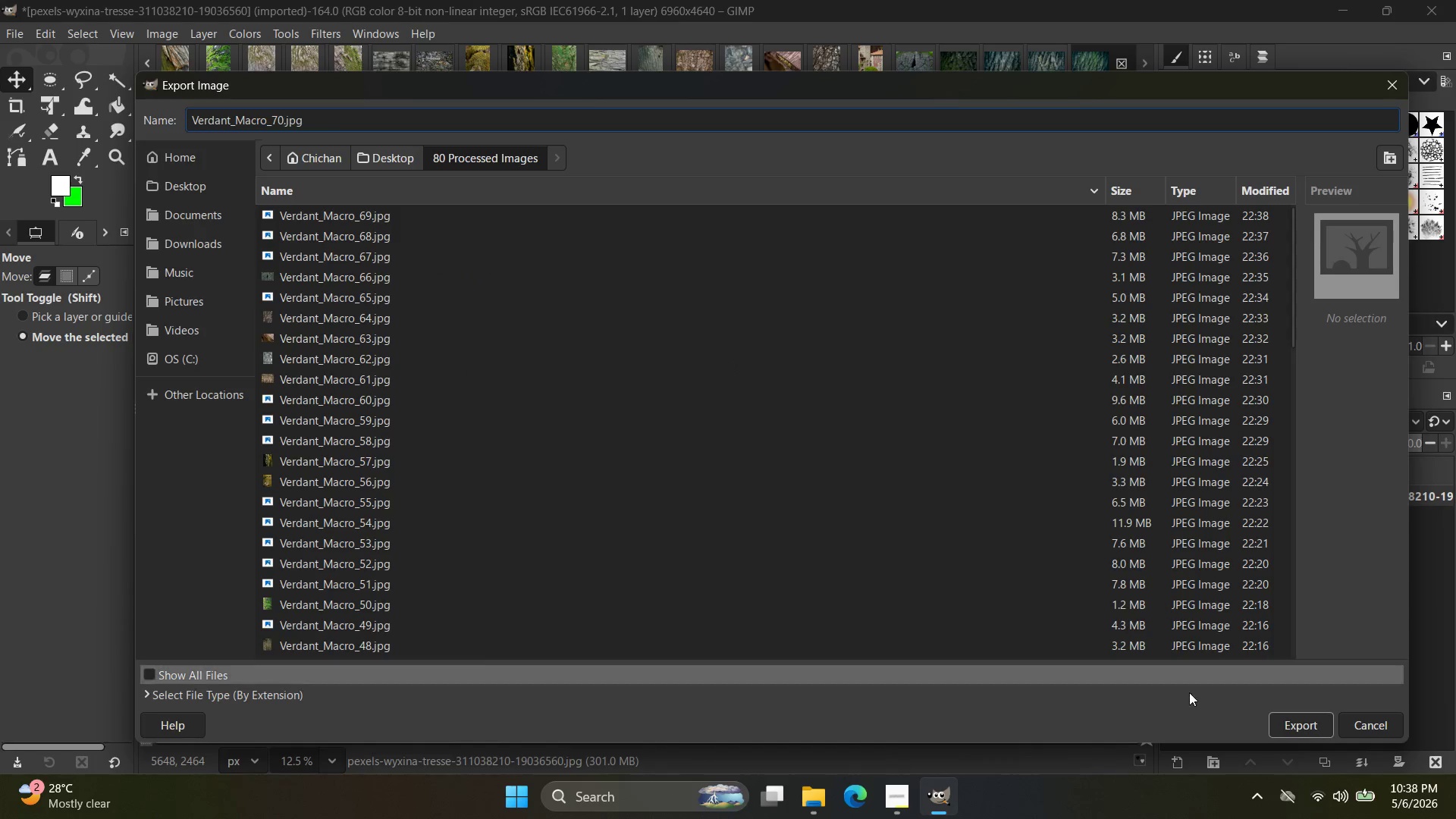 
left_click([1284, 723])
 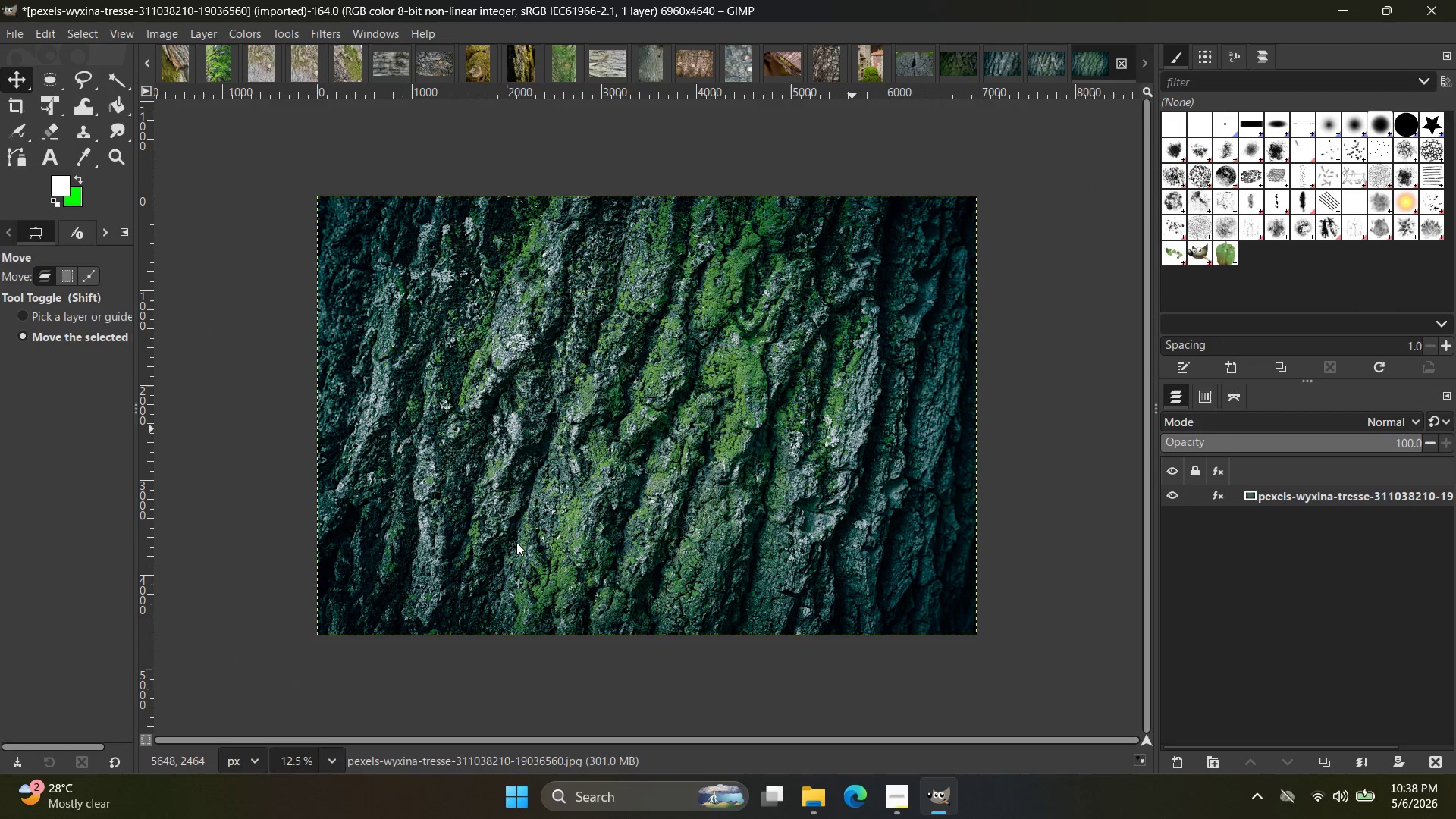 
wait(7.34)
 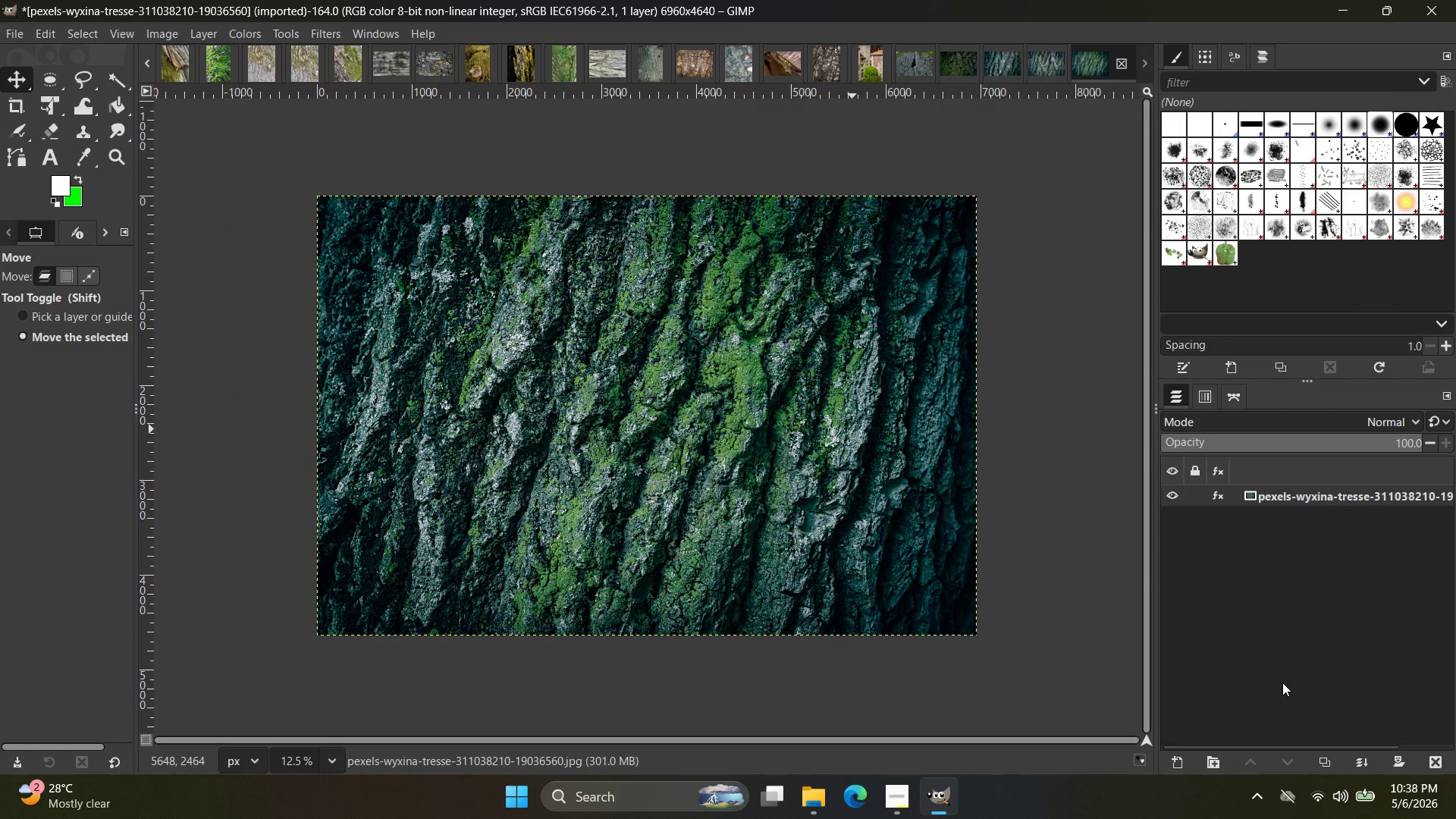 
left_click([420, 491])
 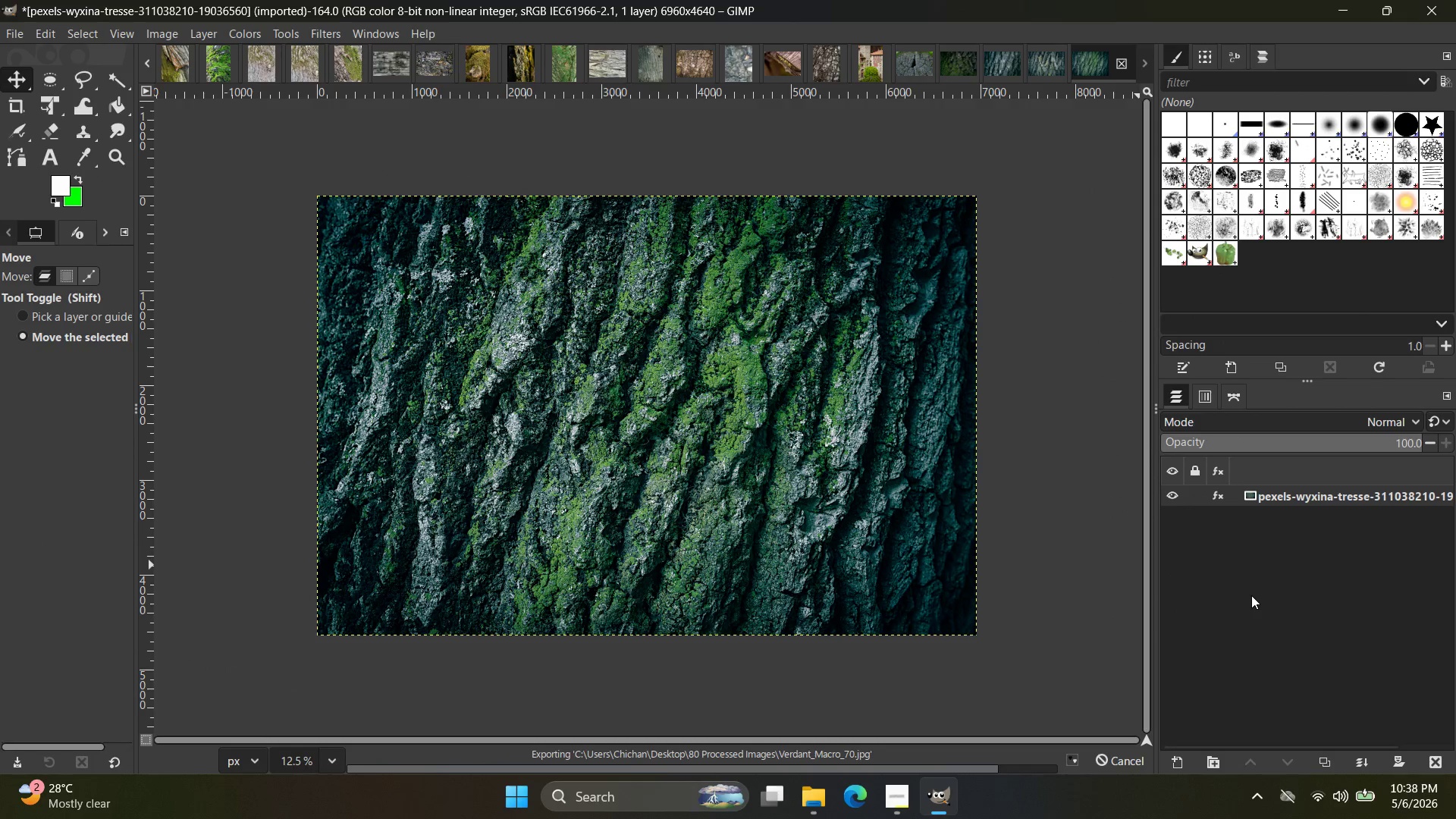 
key(Alt+Tab)
 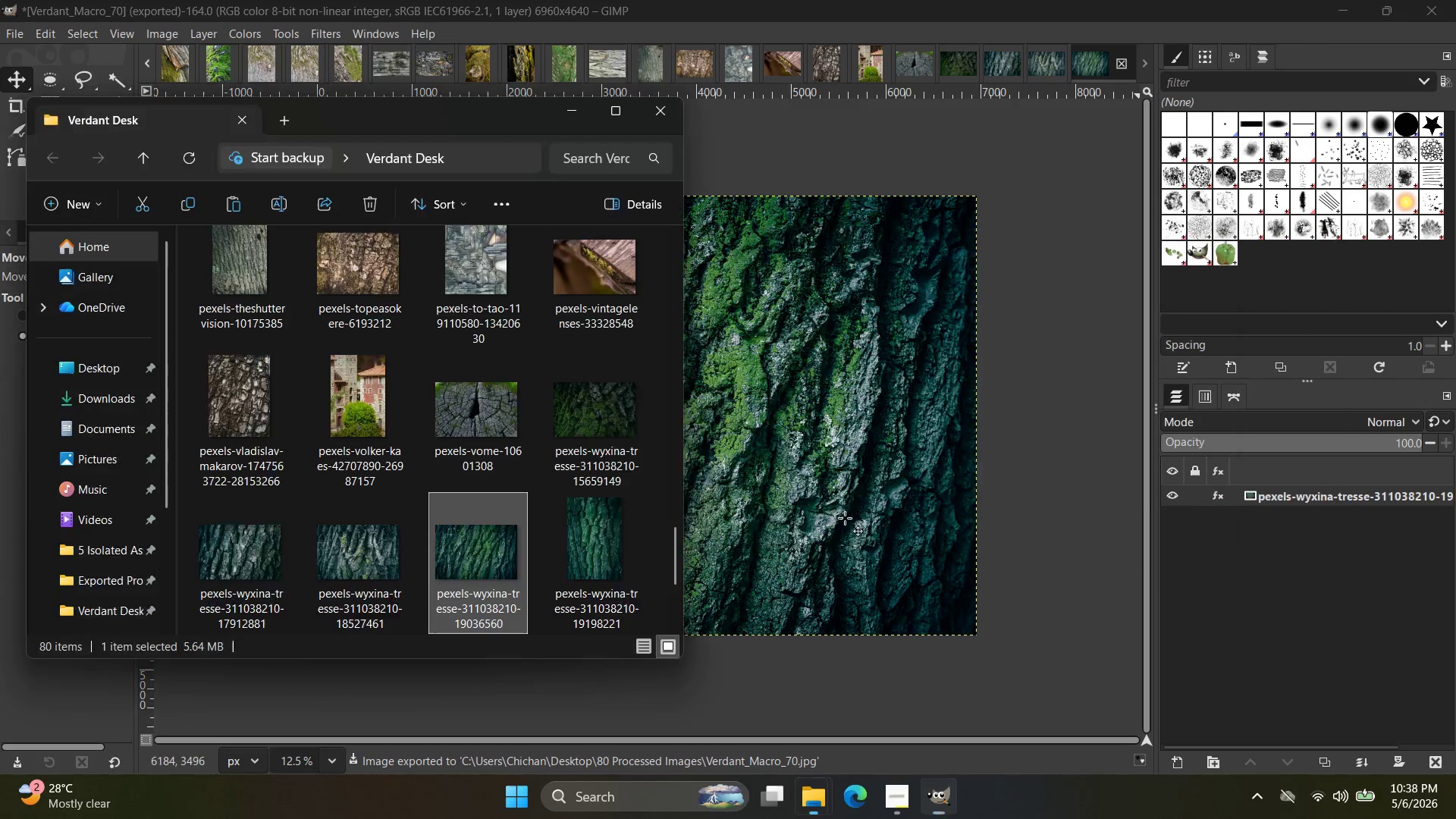 
left_click([598, 309])
 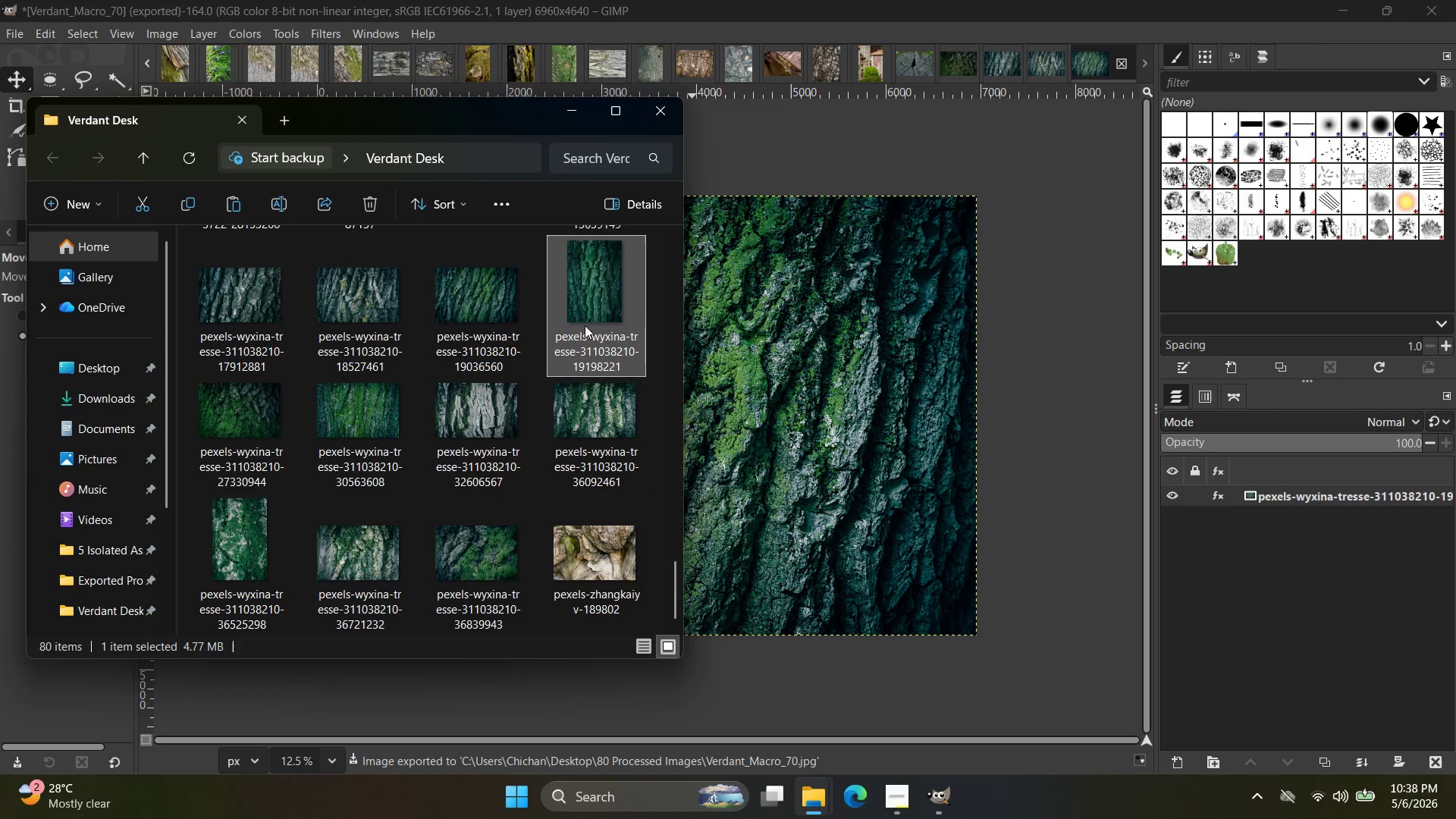 
left_click_drag(start_coordinate=[590, 321], to_coordinate=[1145, 61])
 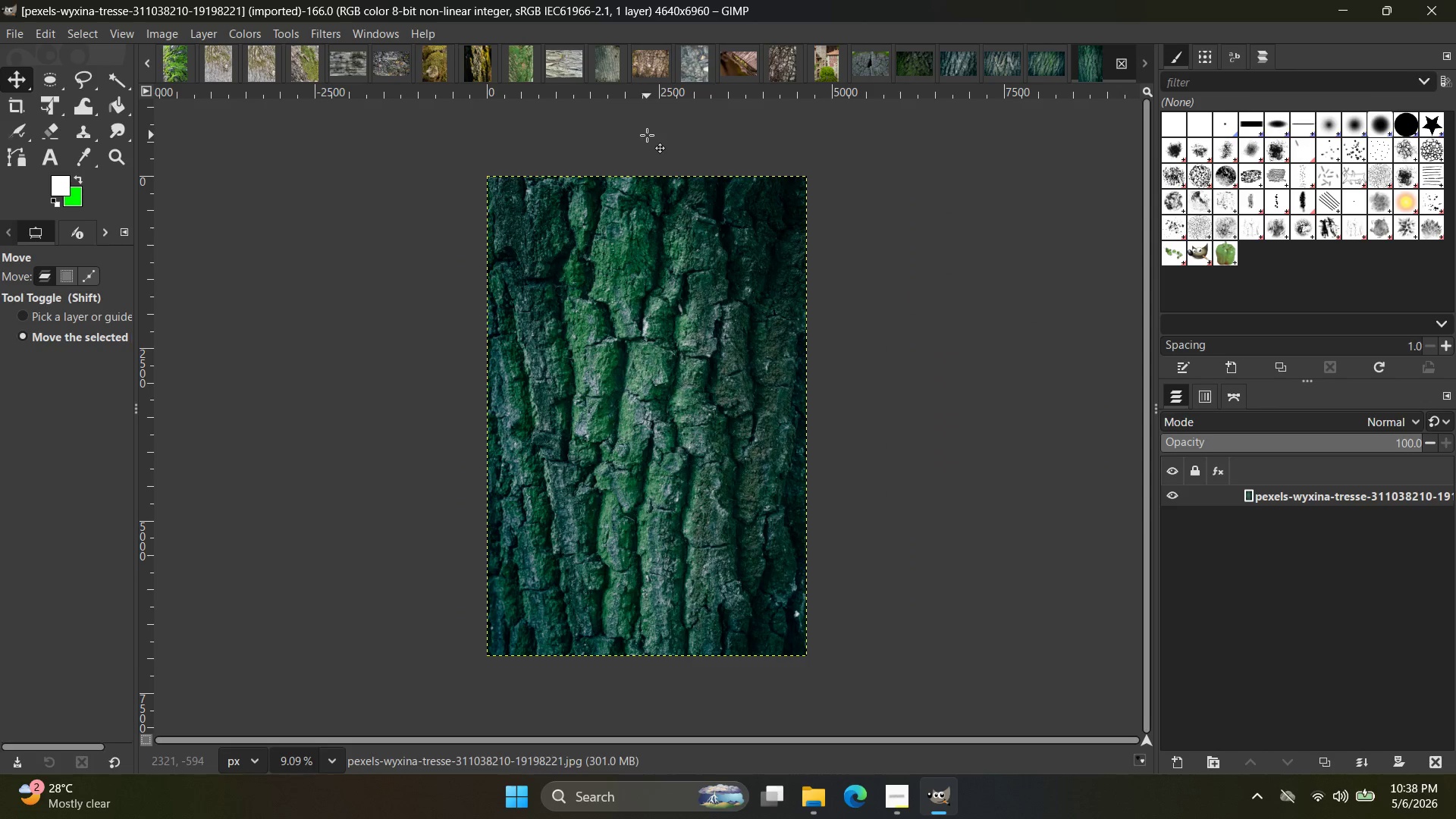 
scroll: coordinate [577, 461], scroll_direction: down, amount: 2.0
 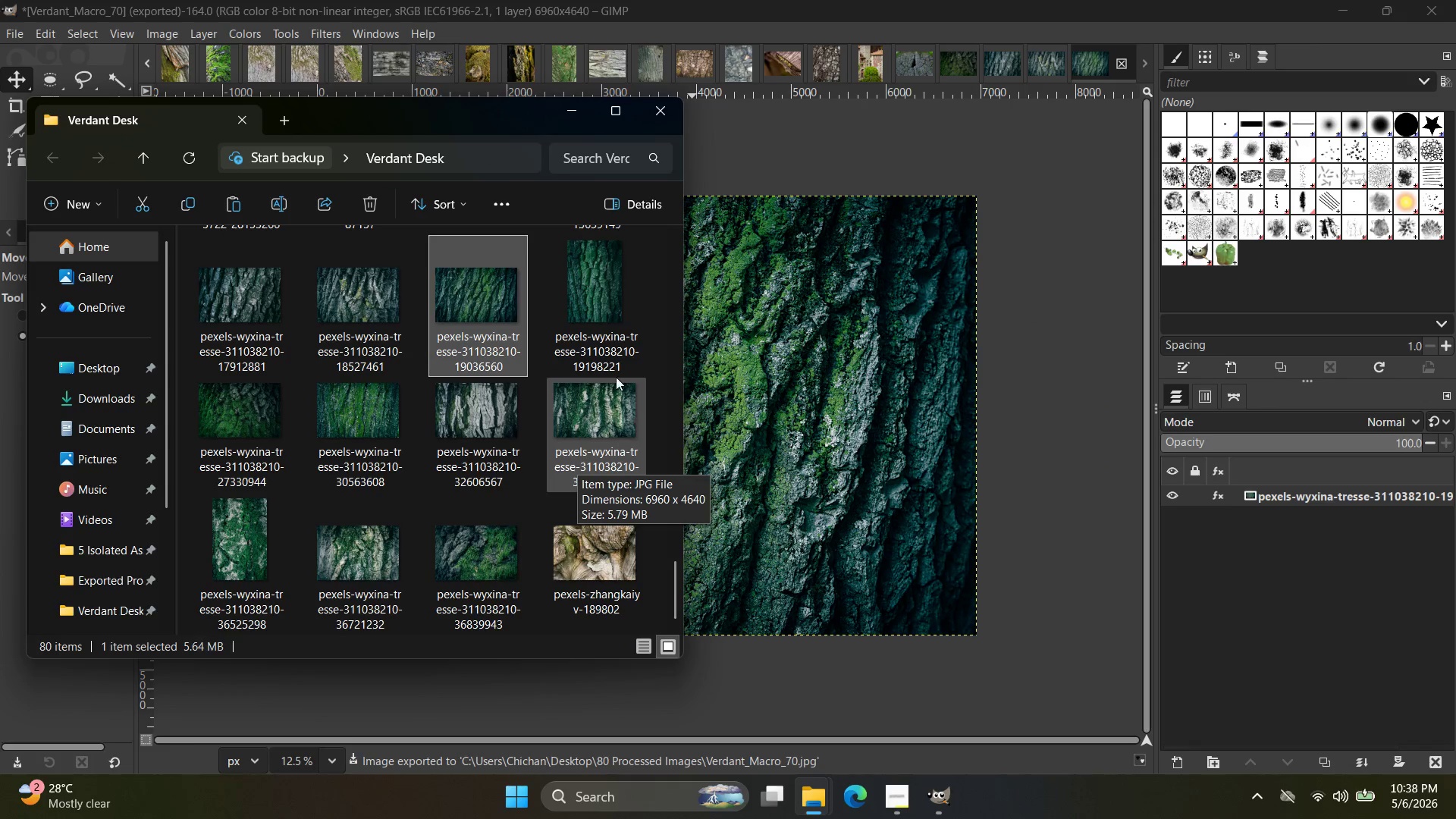 
left_click([335, 37])
 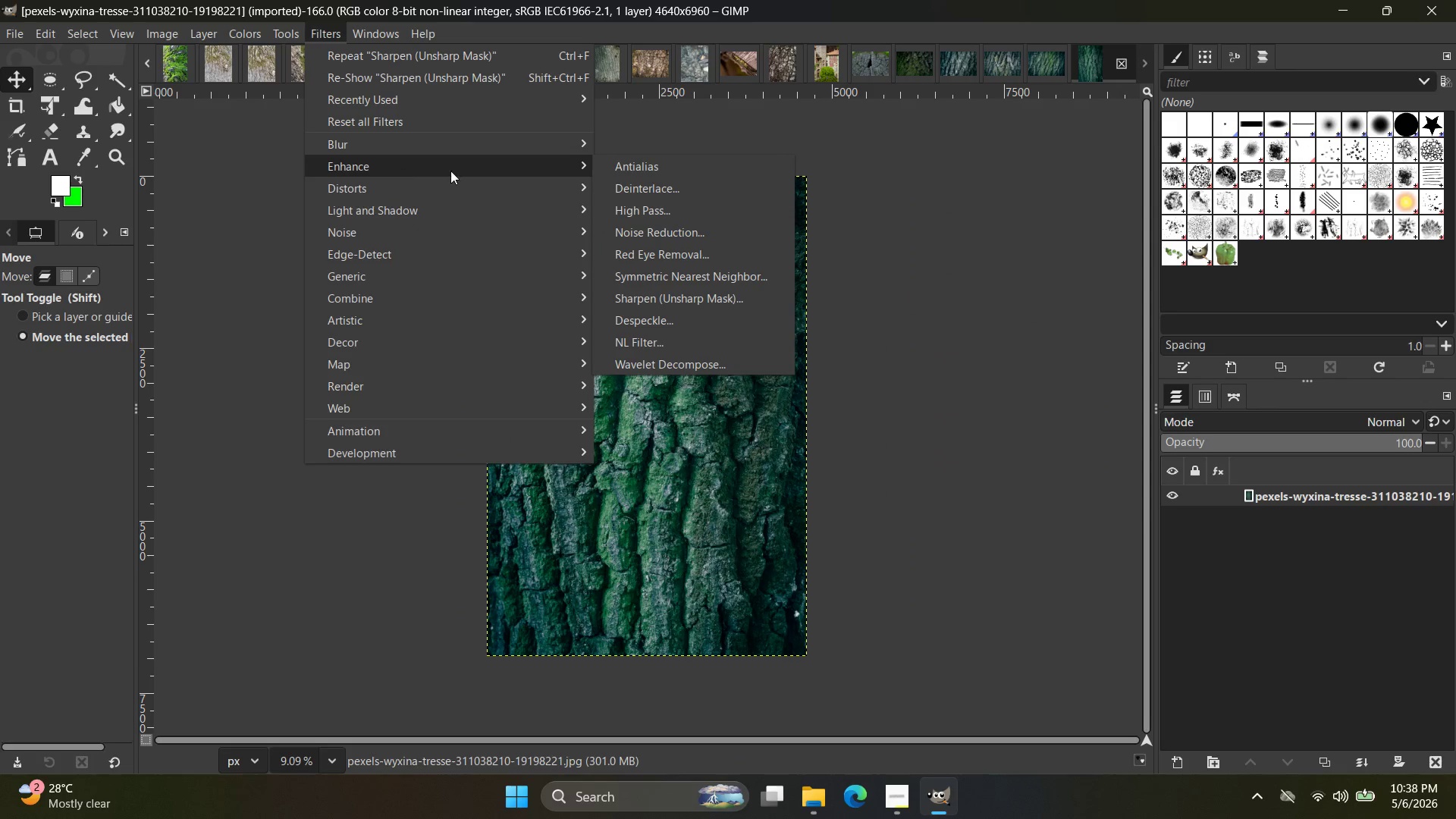 
left_click([658, 301])
 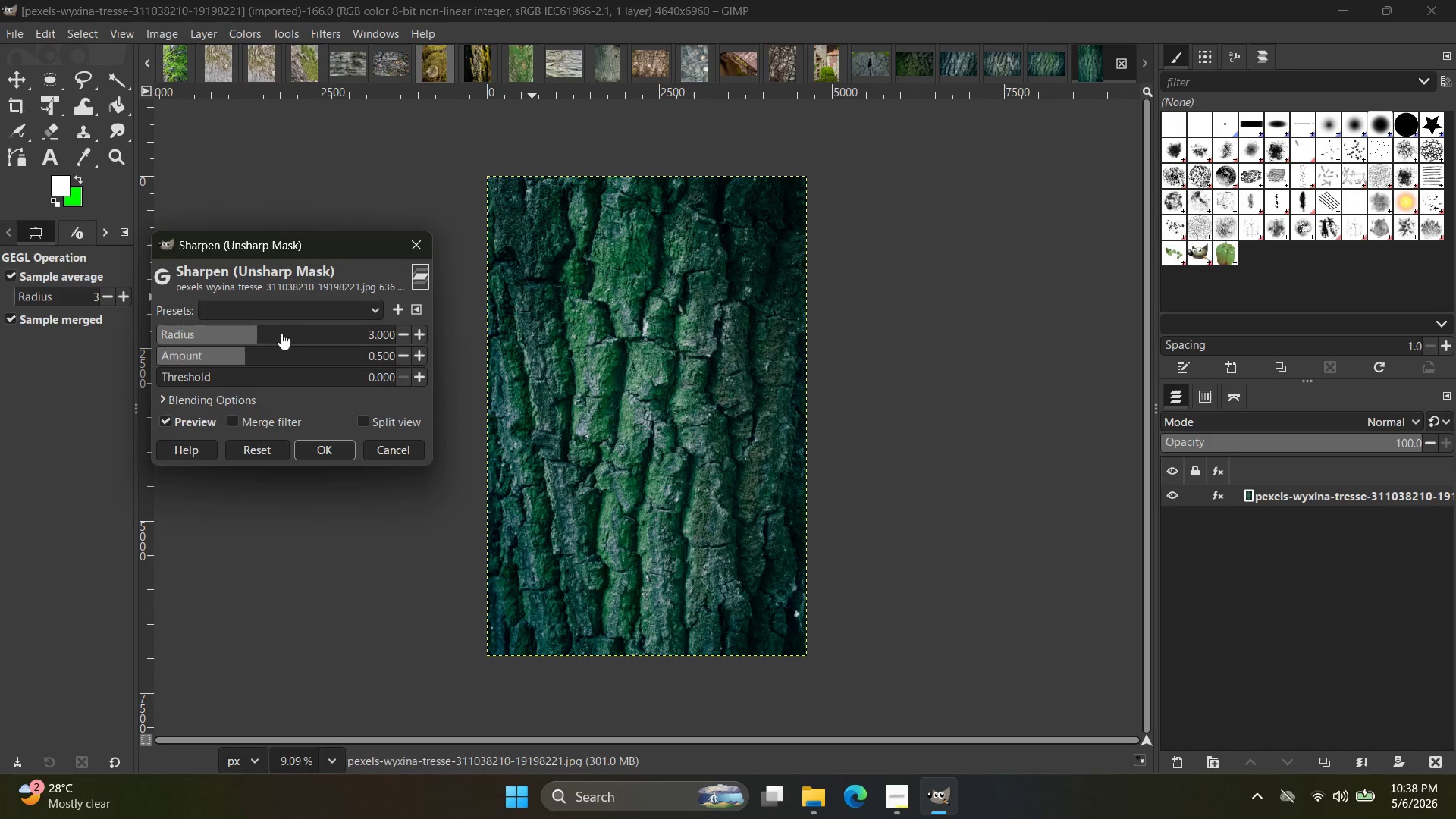 
left_click_drag(start_coordinate=[259, 338], to_coordinate=[306, 339])
 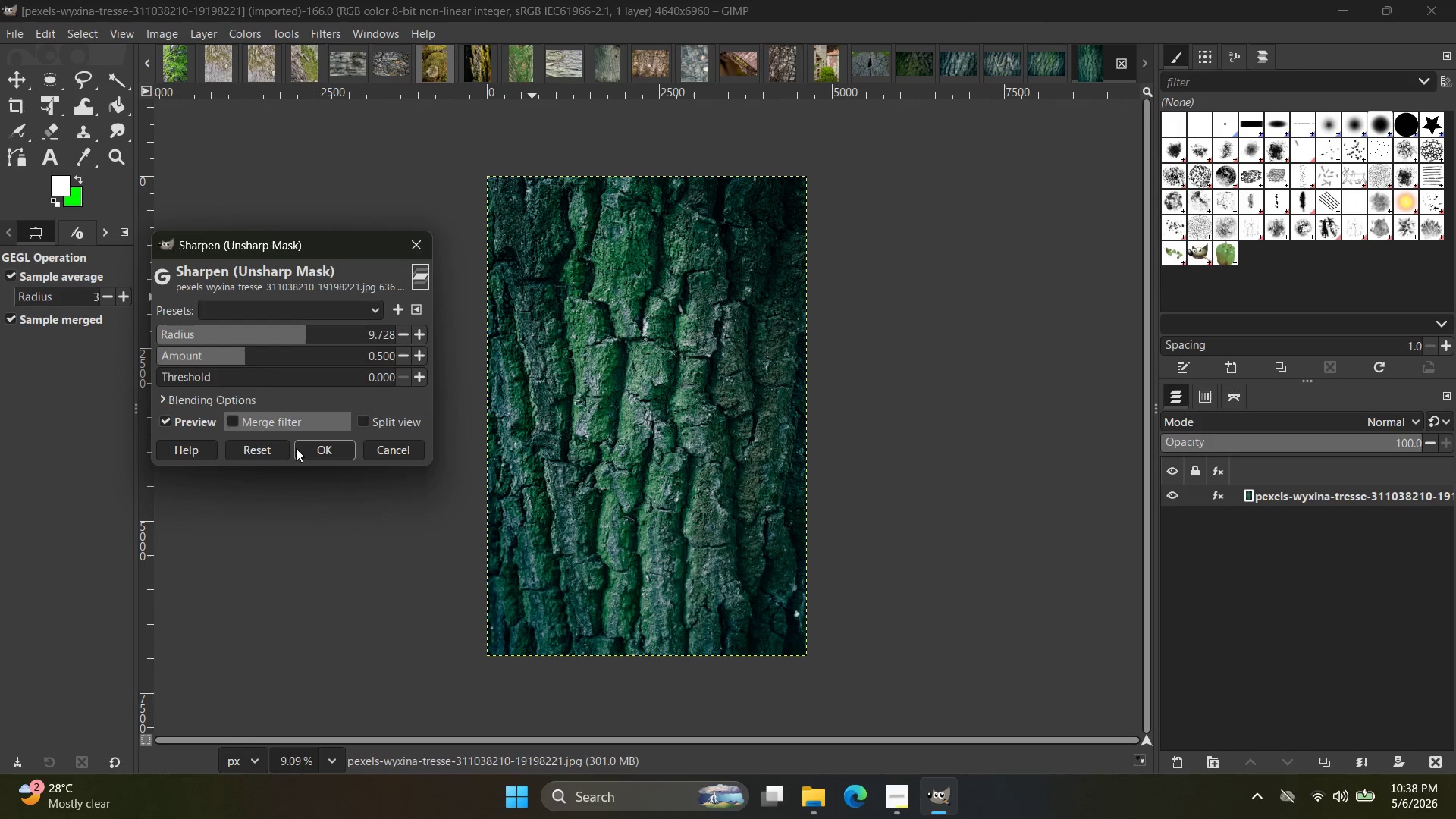 
left_click([305, 453])
 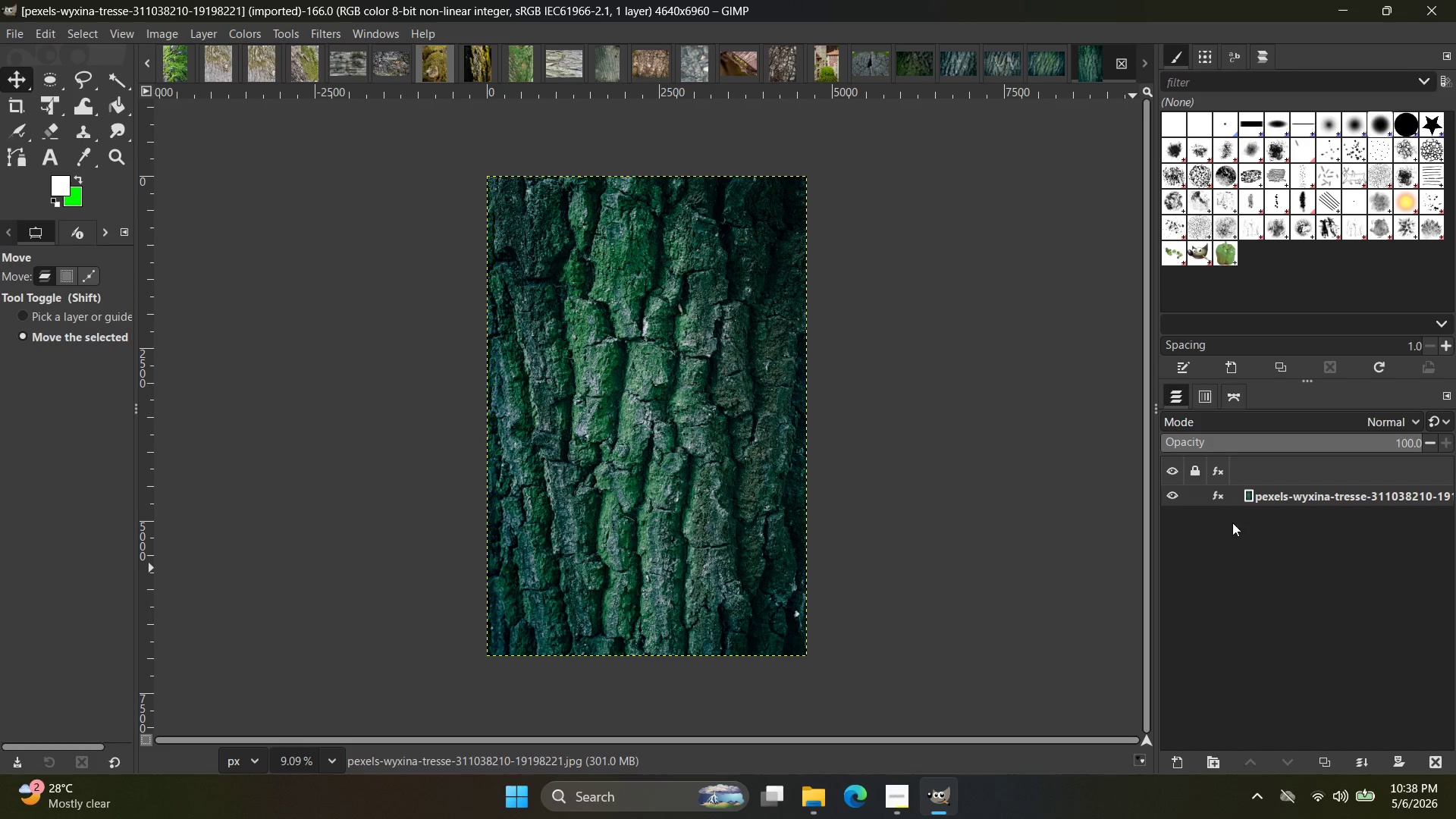 
left_click([1231, 494])
 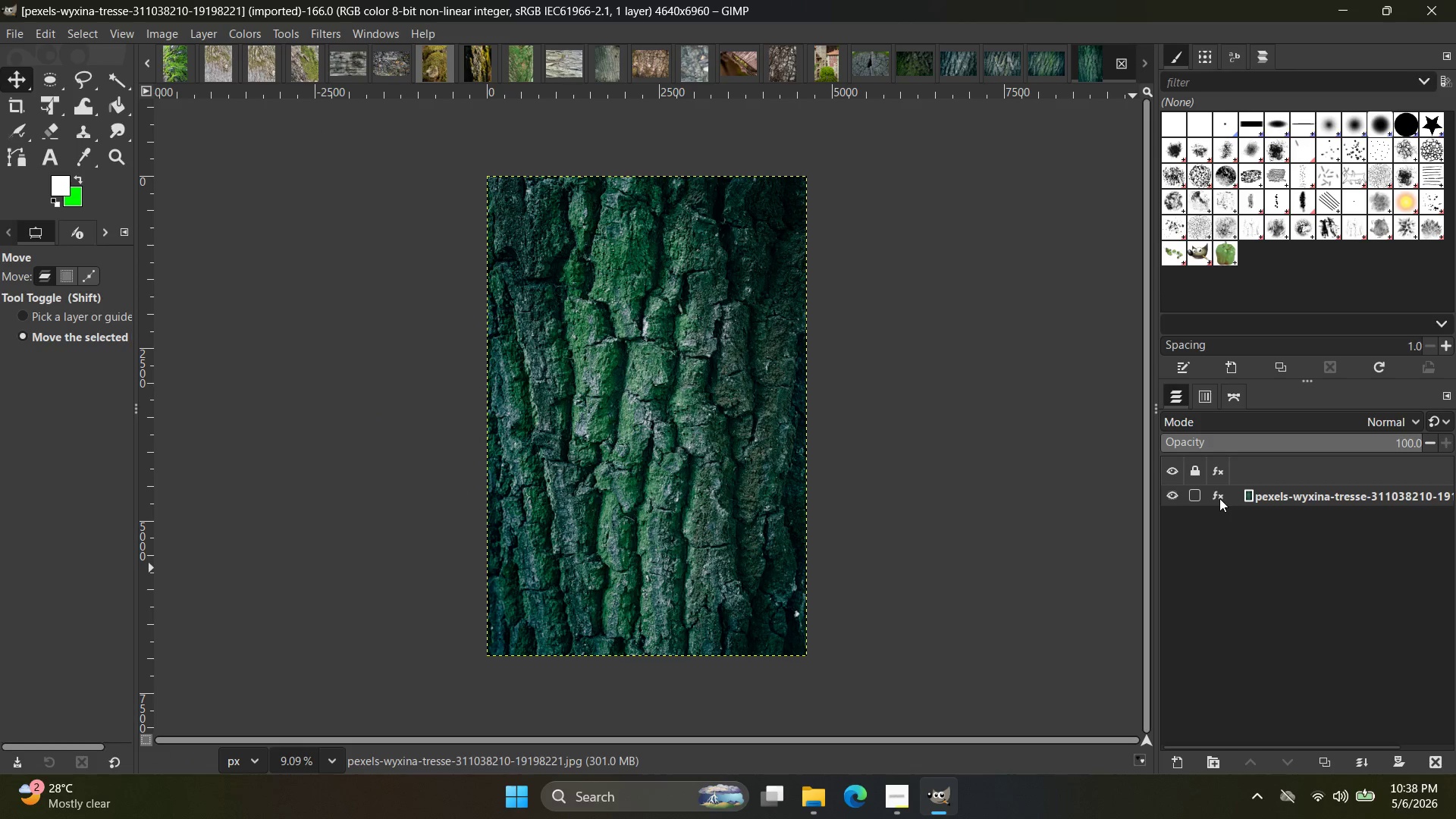 
left_click([1219, 498])
 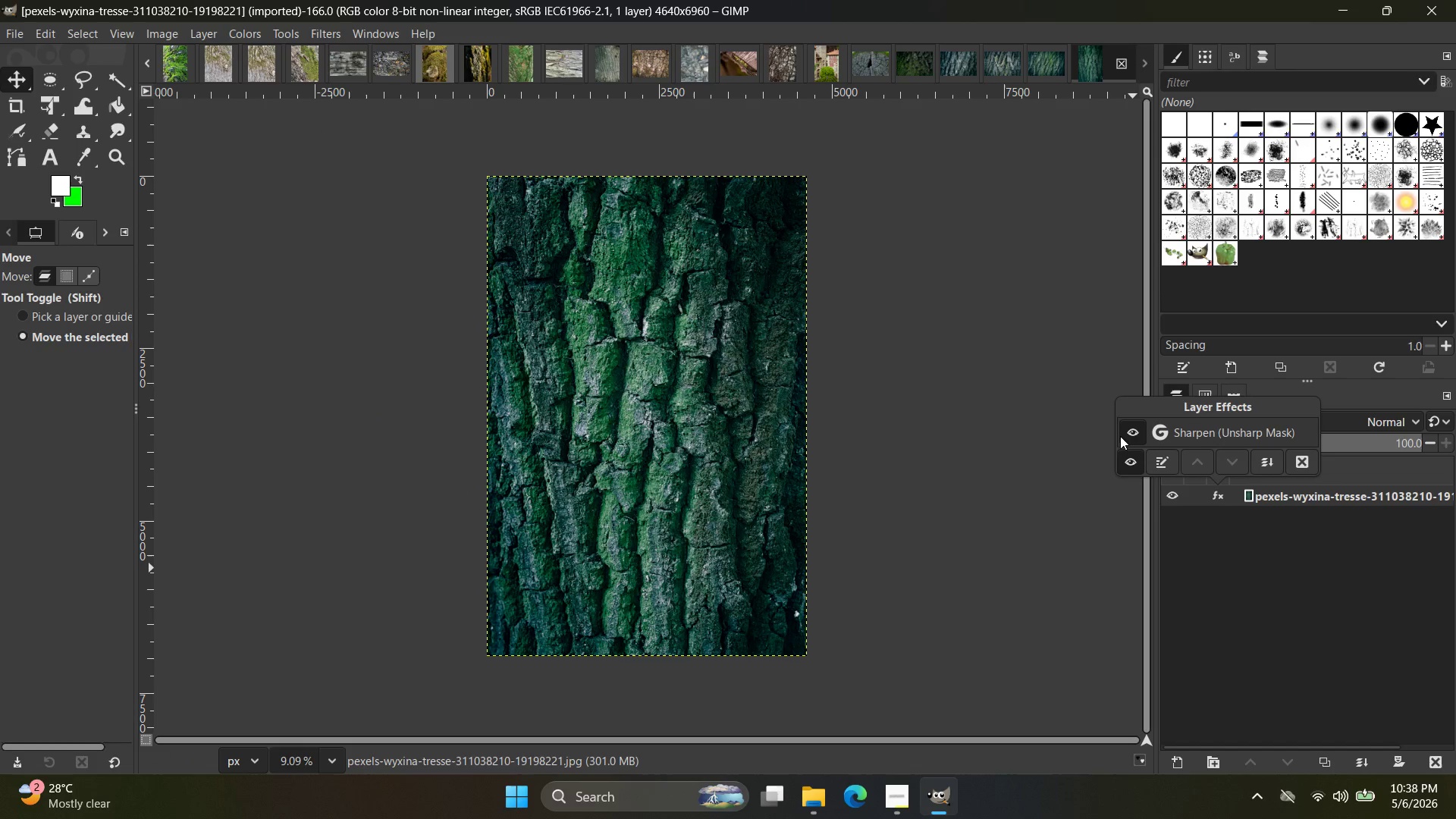 
left_click([1132, 435])
 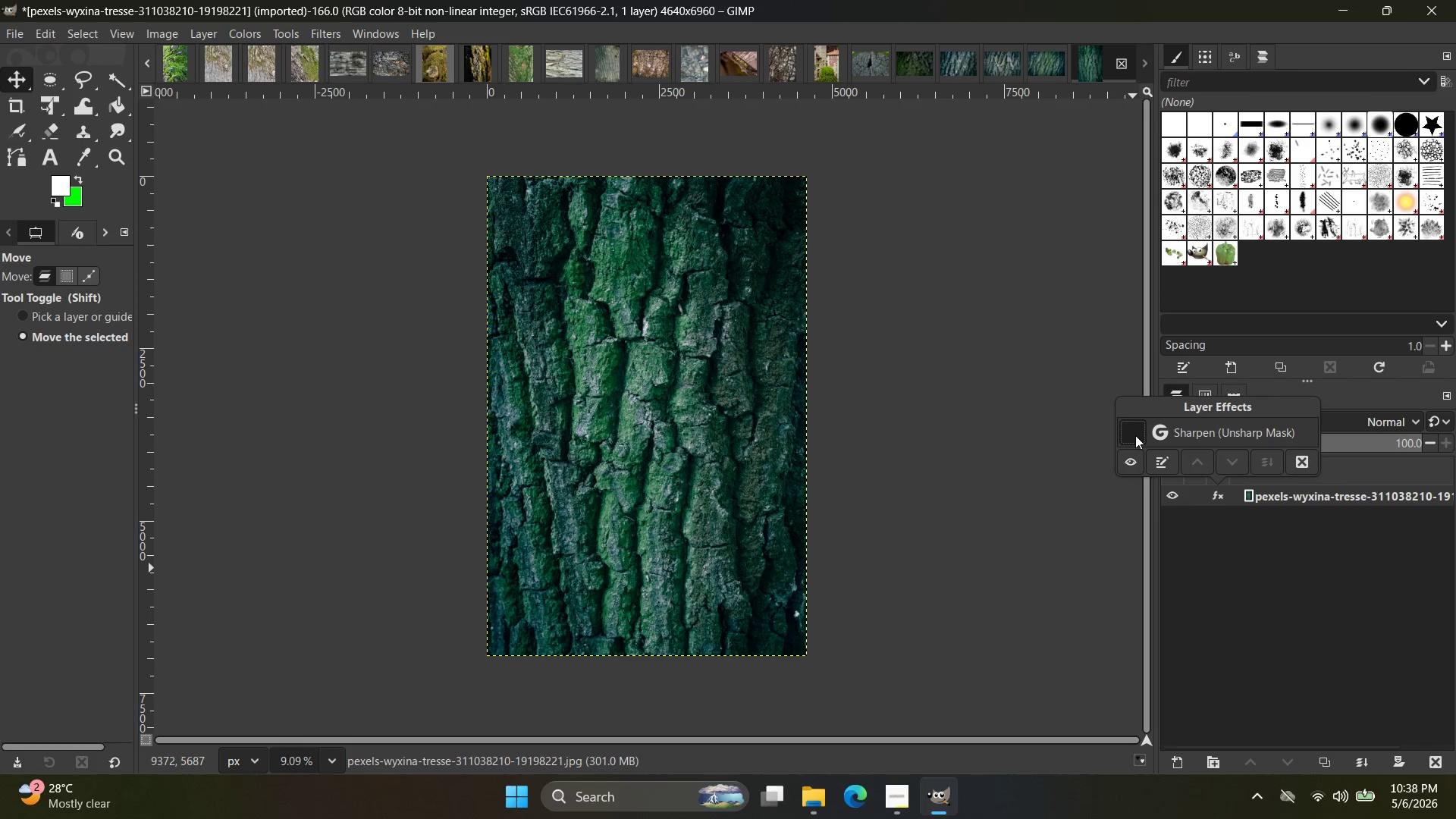 
left_click([1135, 435])
 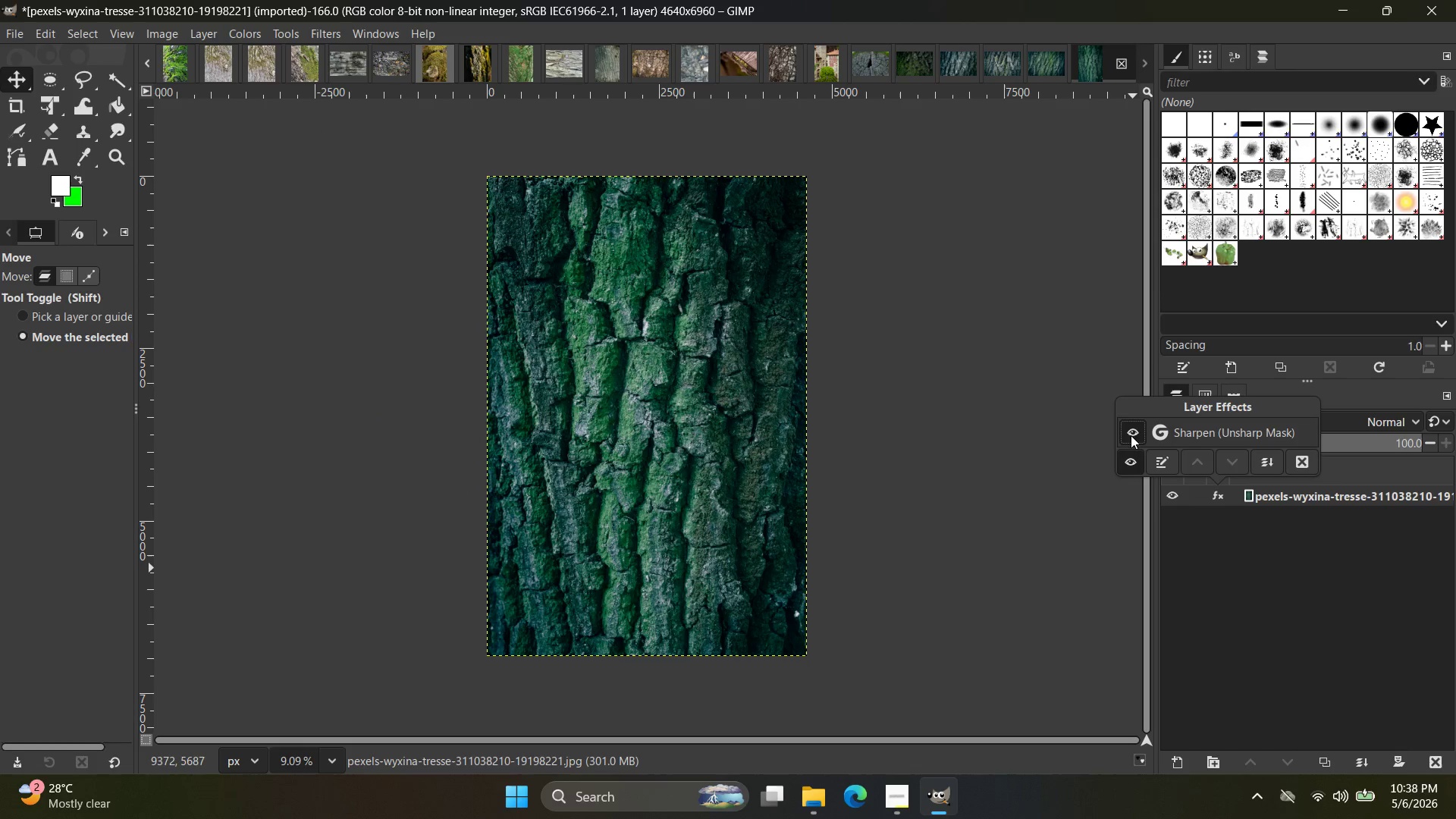 
left_click([987, 438])
 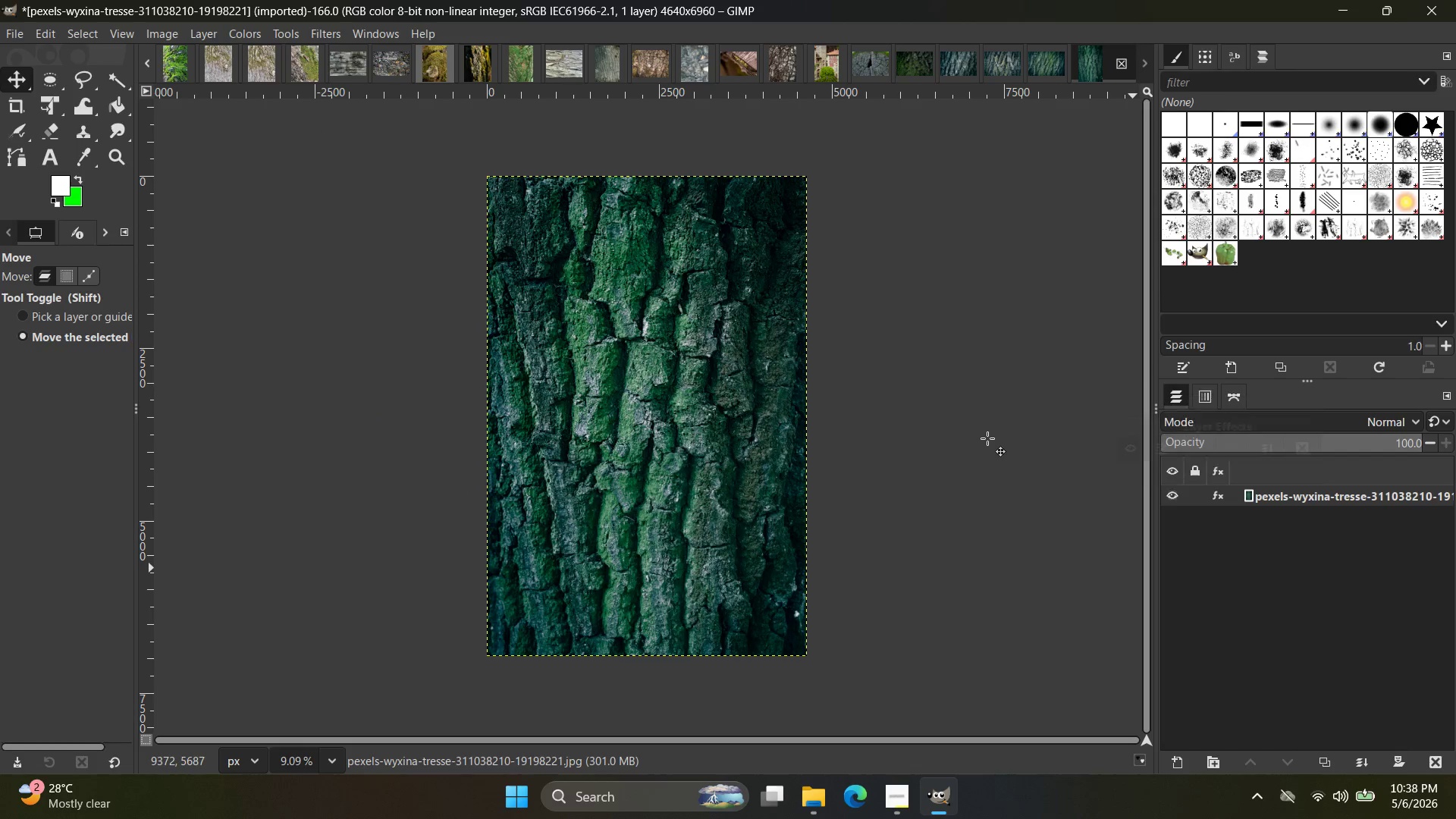 
key(Control+Shift+E)
 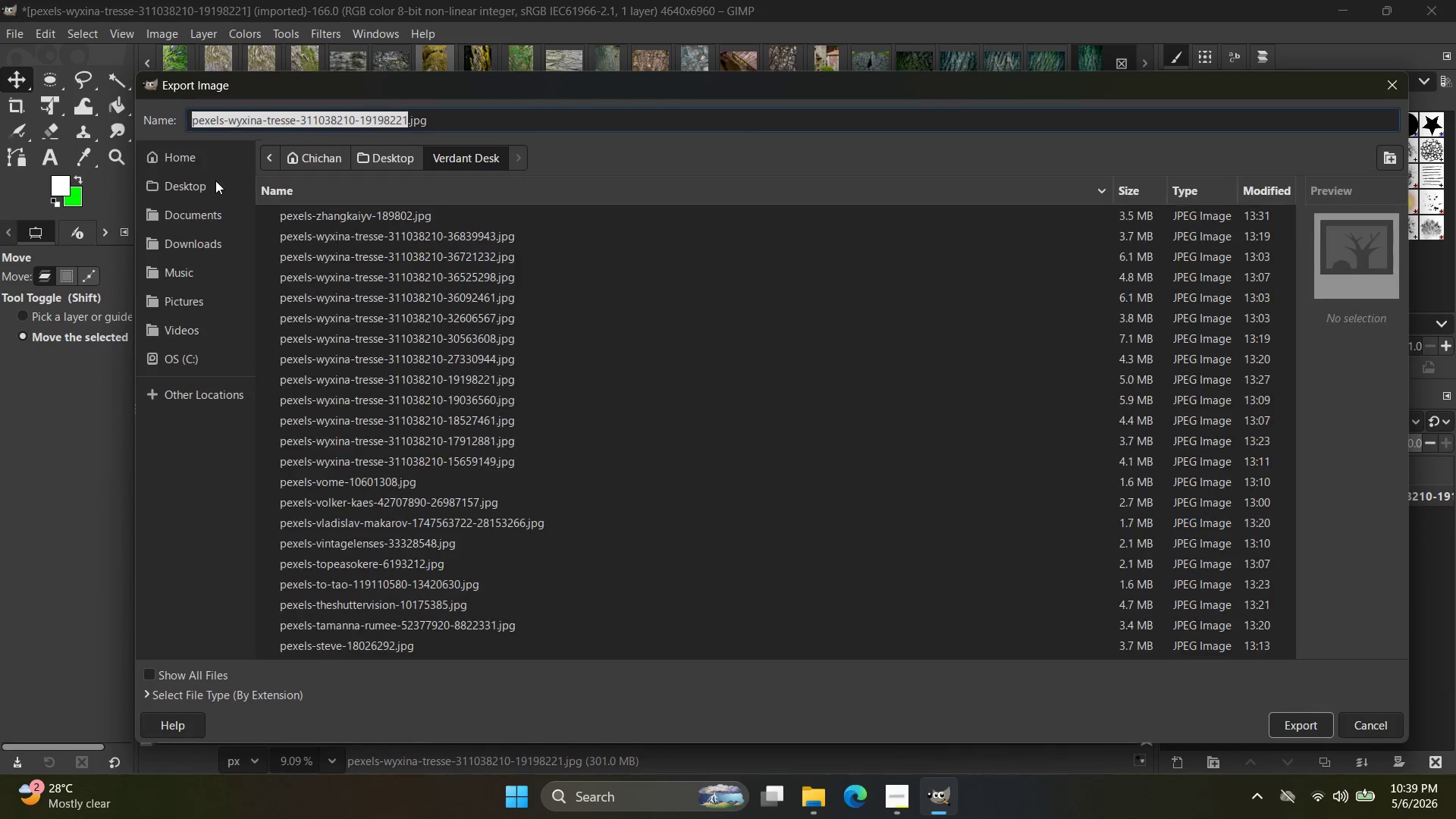 
left_click([199, 177])
 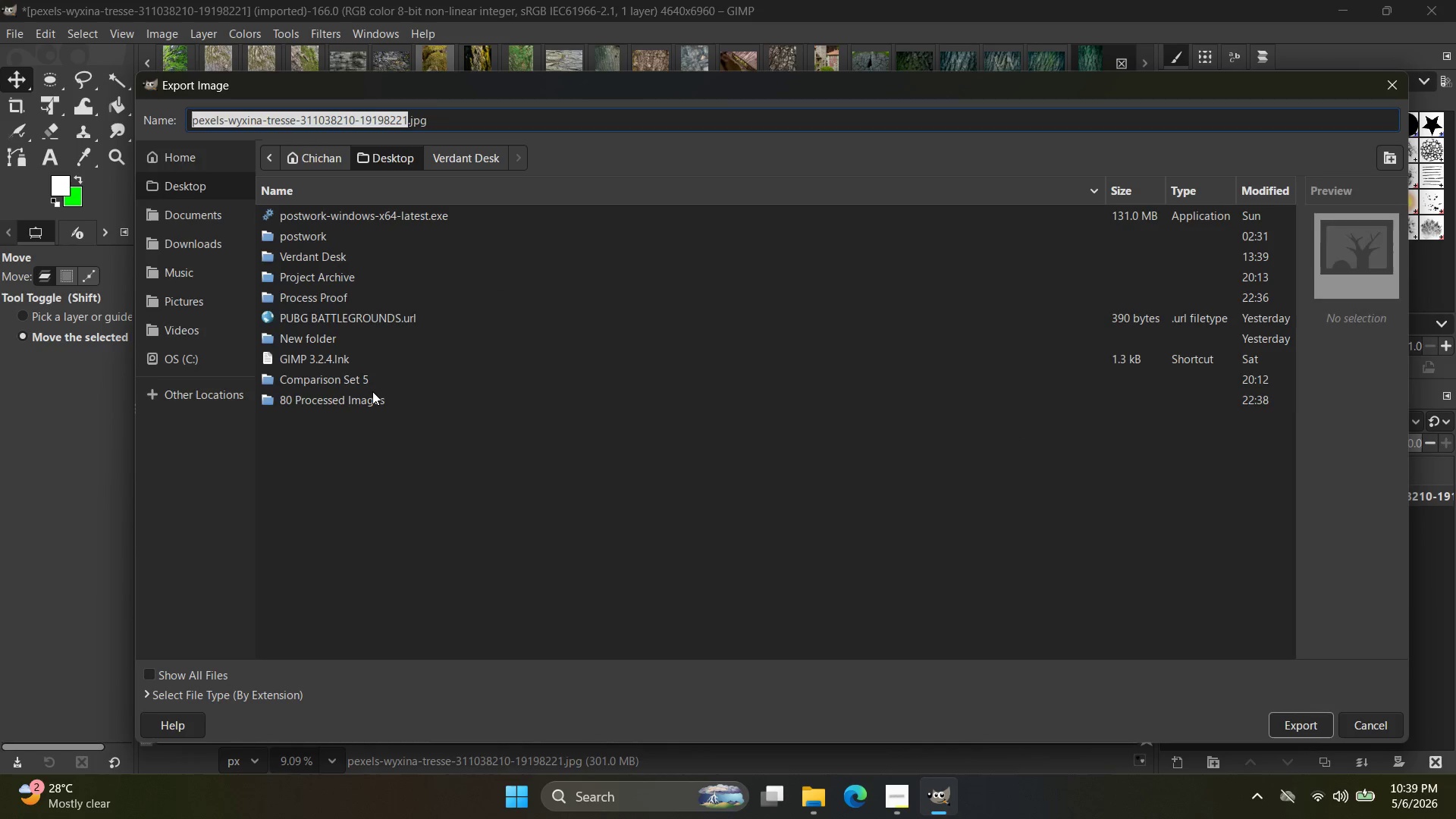 
double_click([372, 391])
 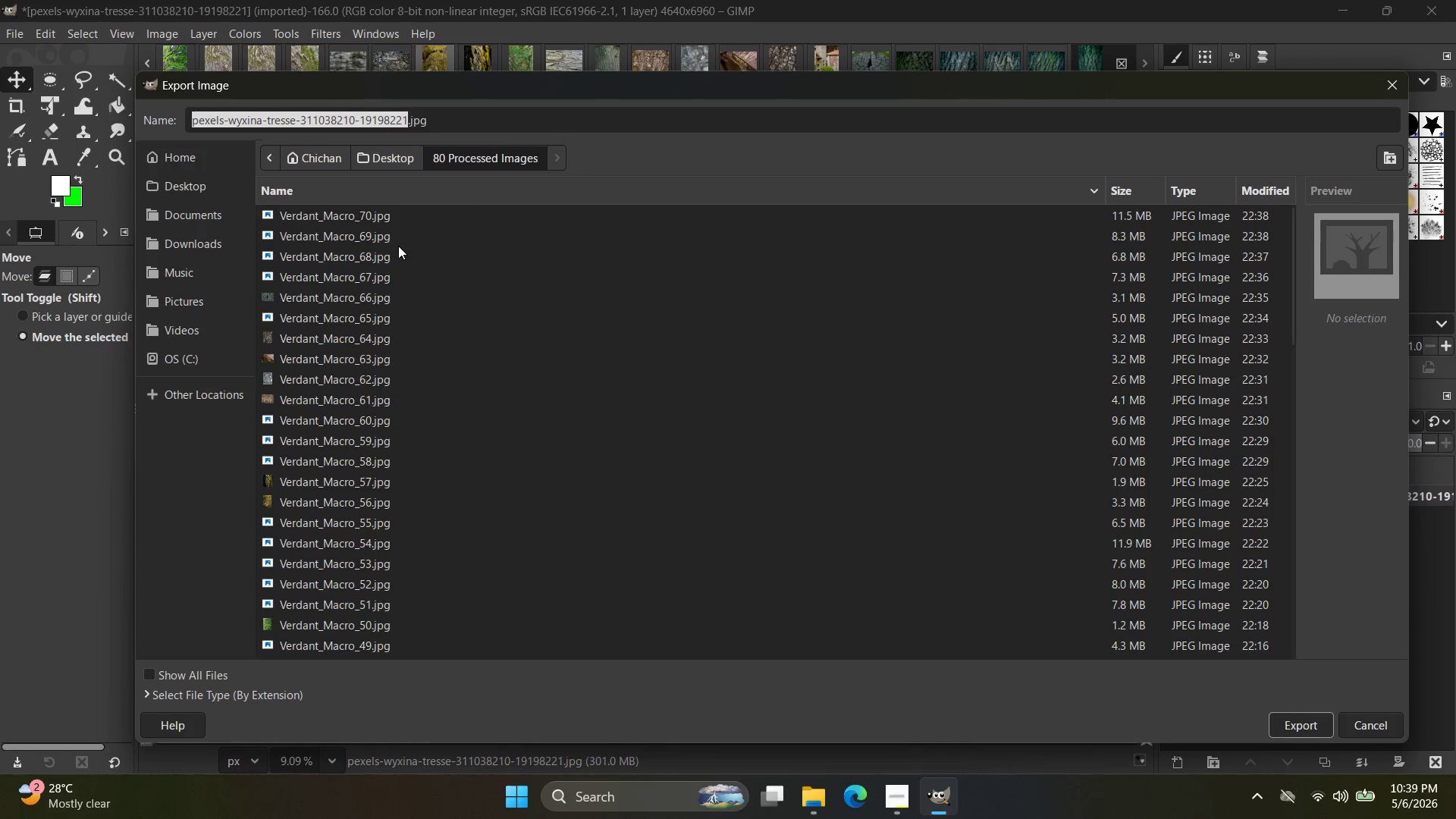 
left_click([402, 222])
 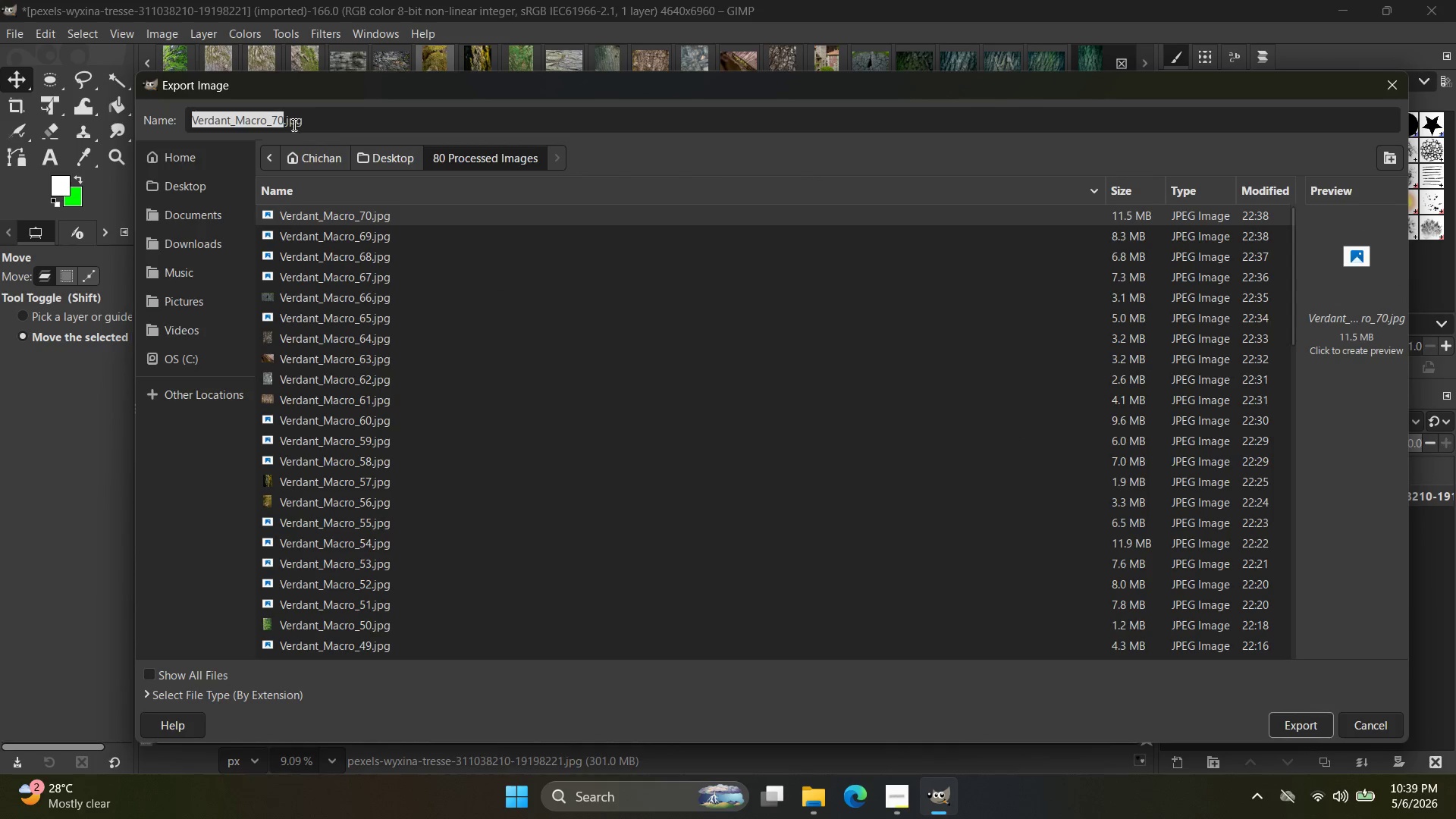 
left_click([283, 120])
 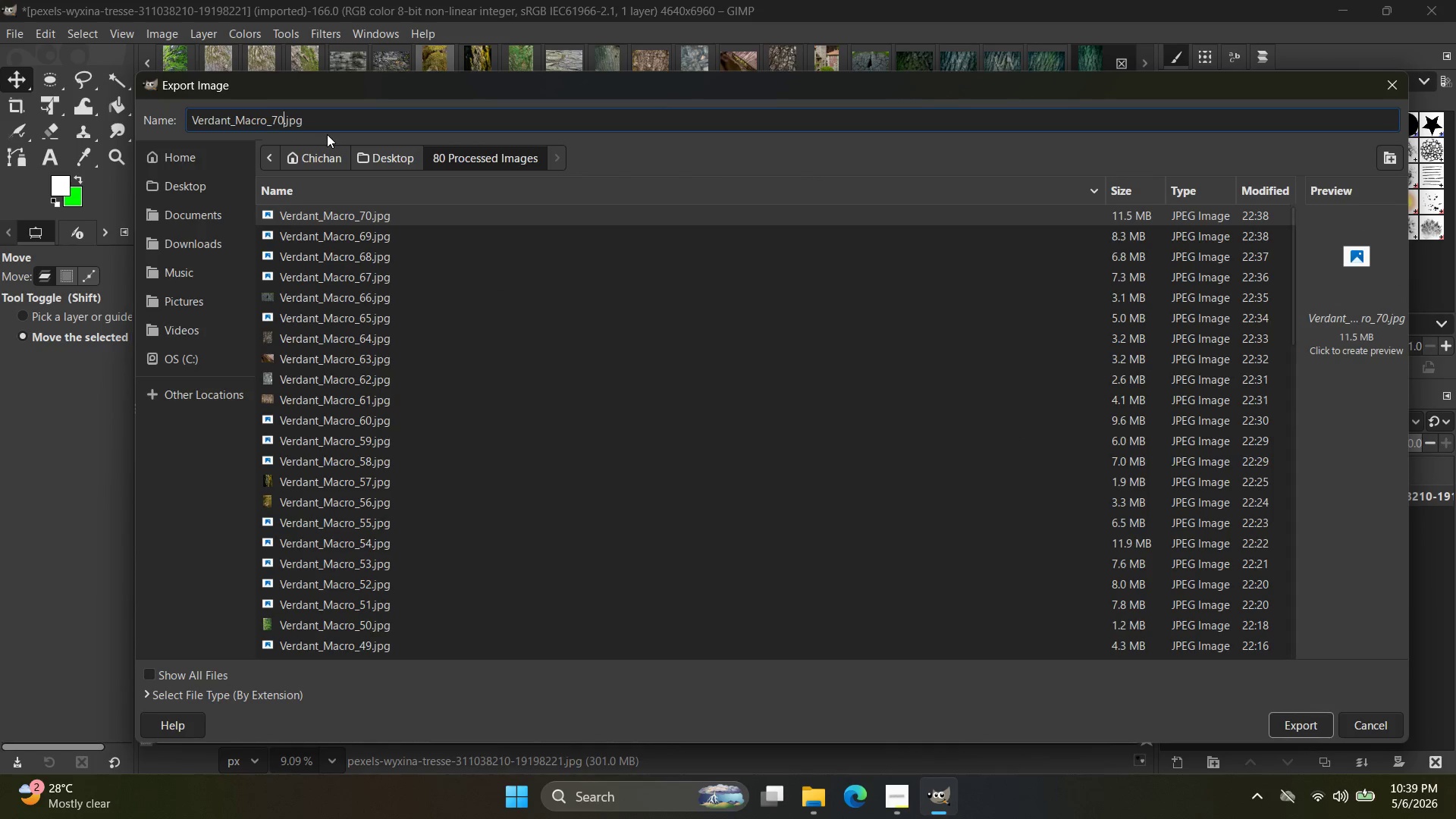 
key(Backspace)
 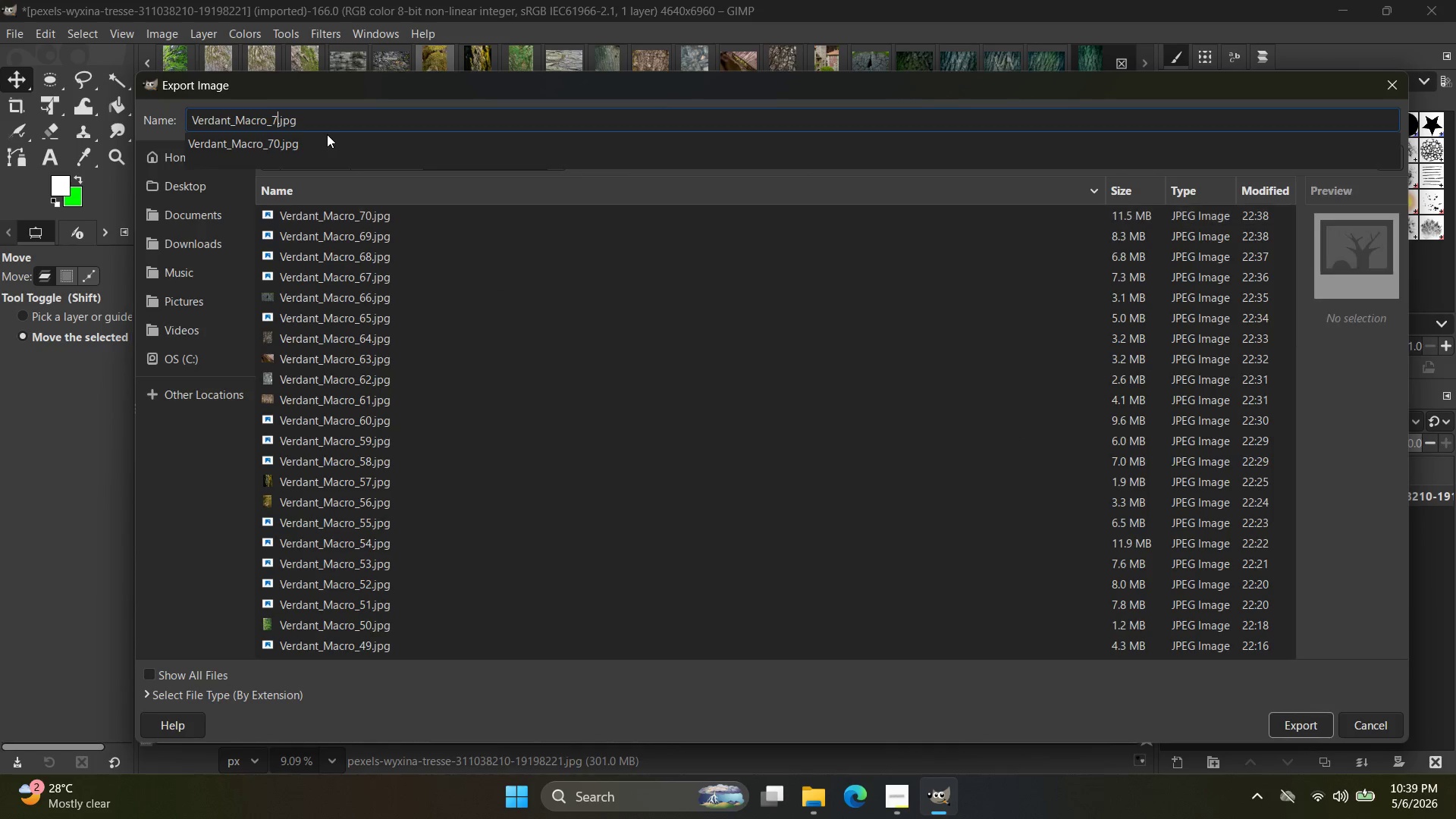 
key(1)
 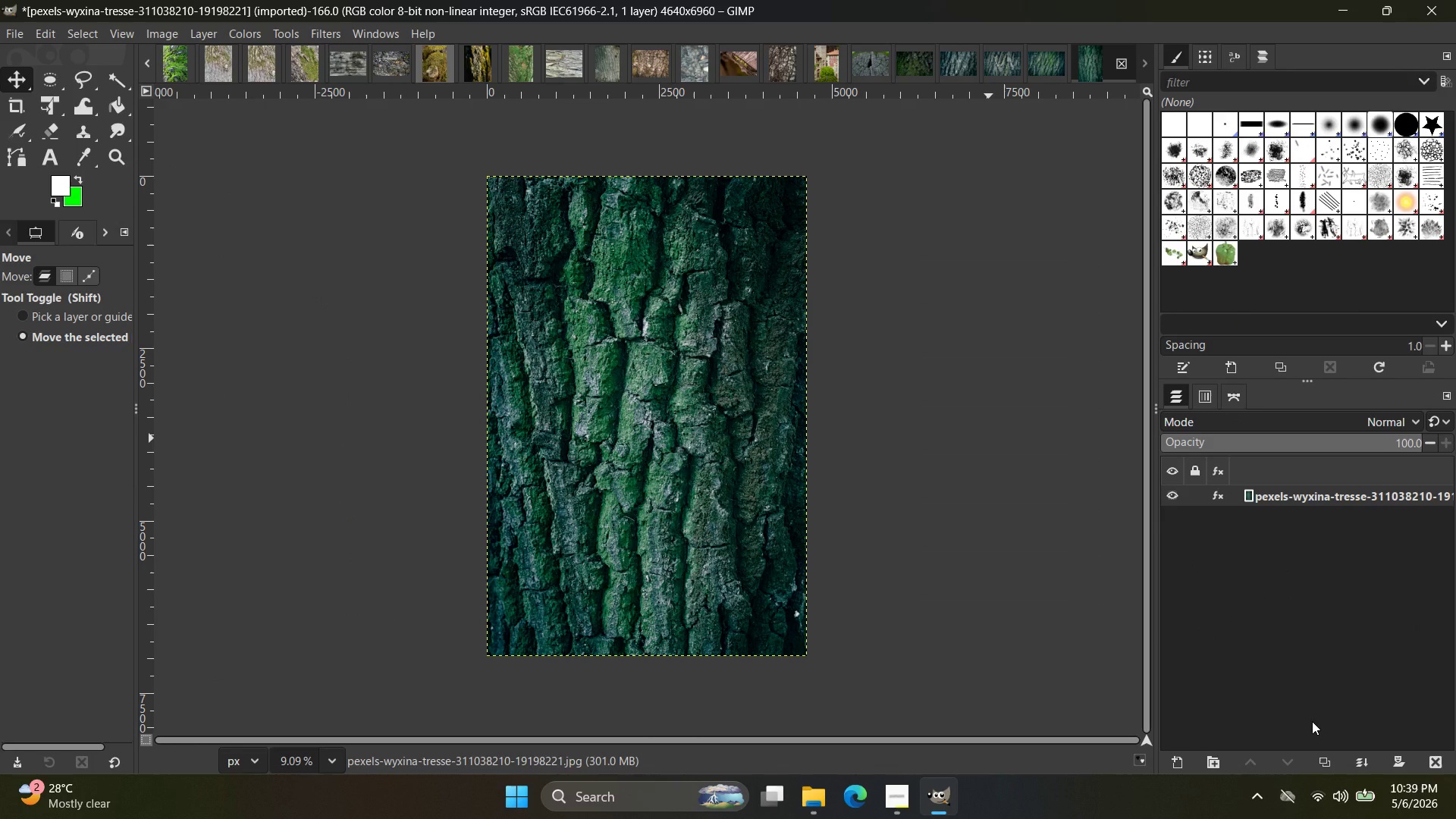 
wait(6.86)
 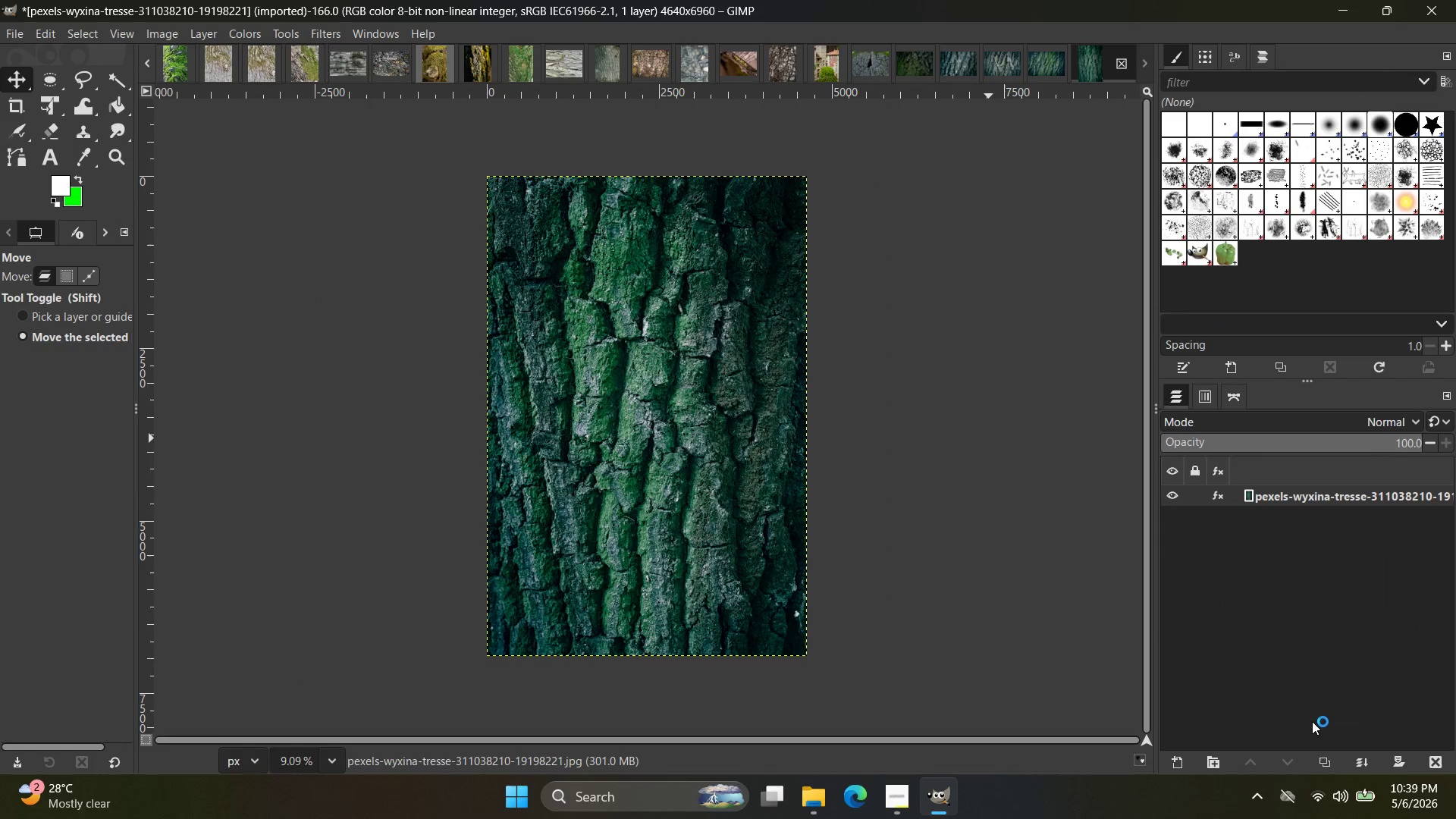 
key(Alt+Tab)
 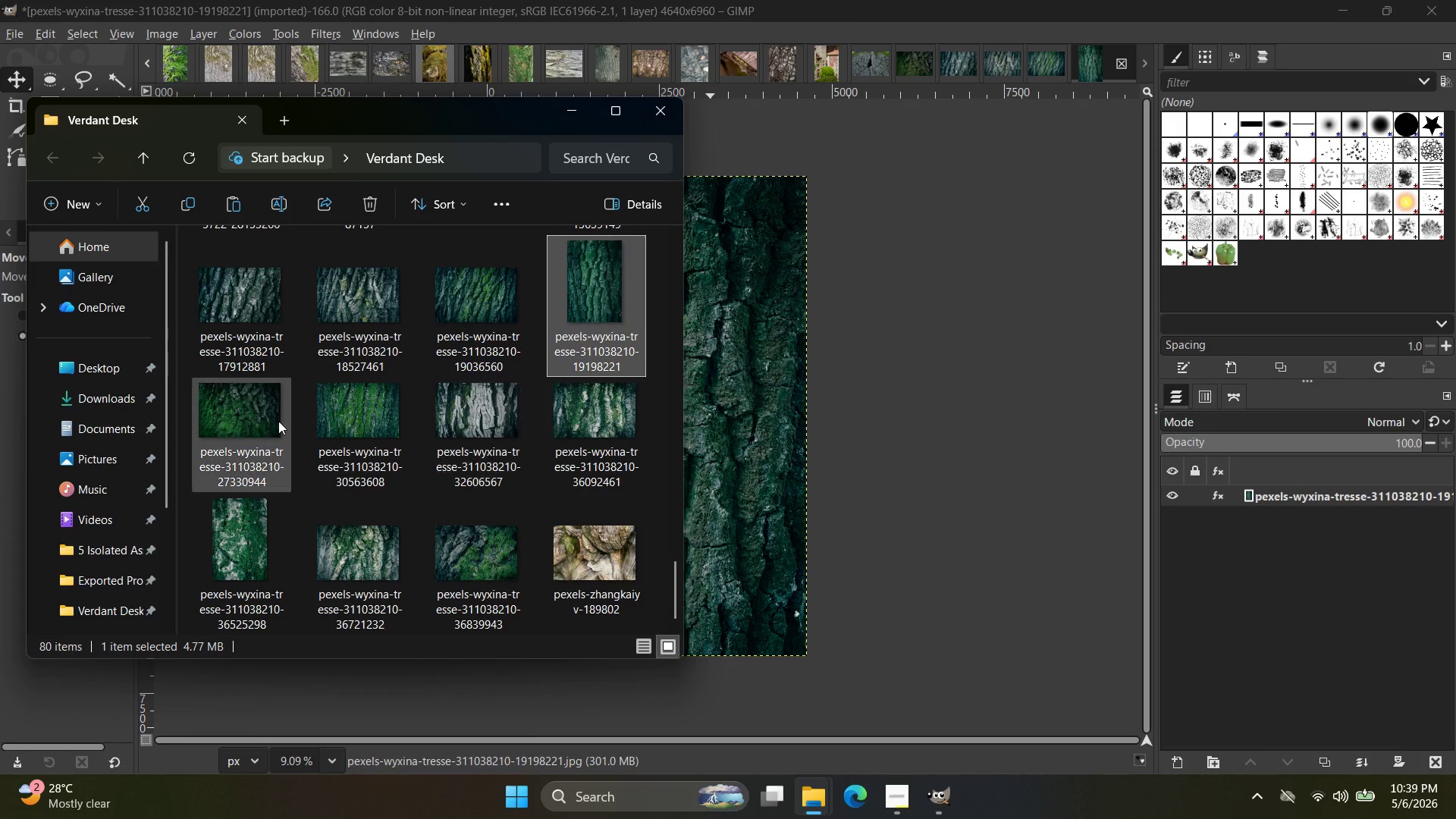 
left_click_drag(start_coordinate=[237, 422], to_coordinate=[1135, 68])
 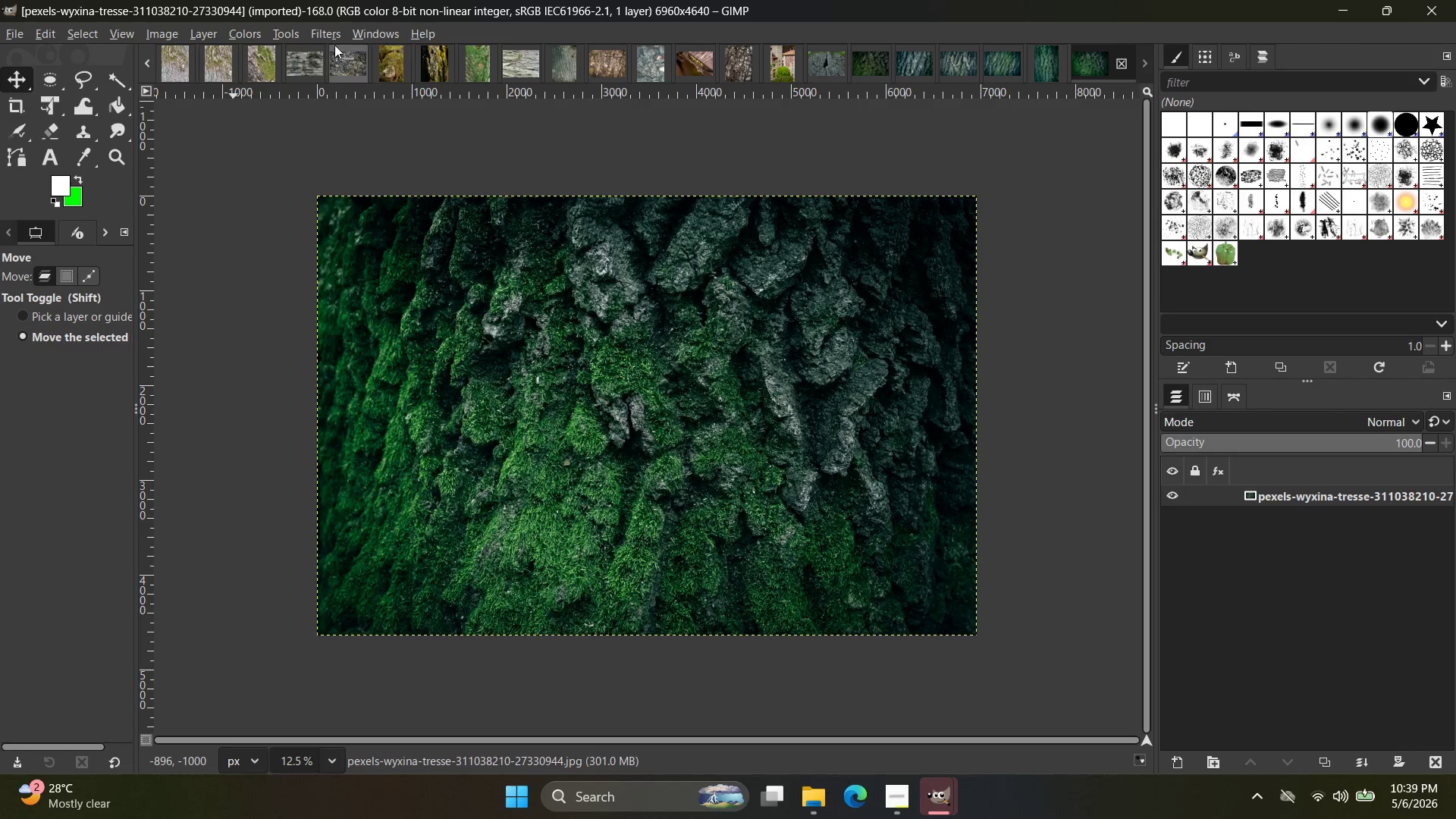 
wait(8.25)
 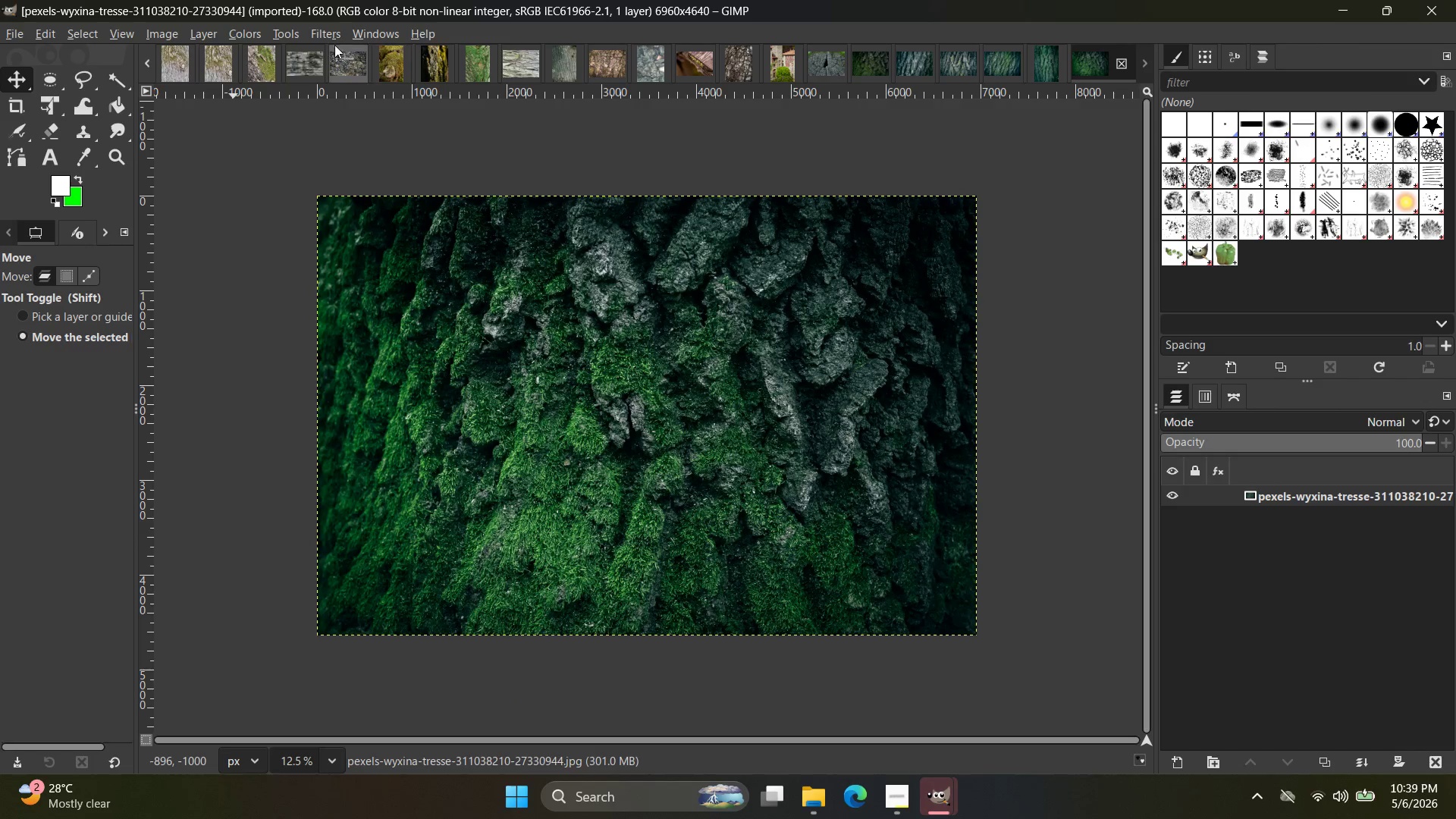 
left_click([864, 75])
 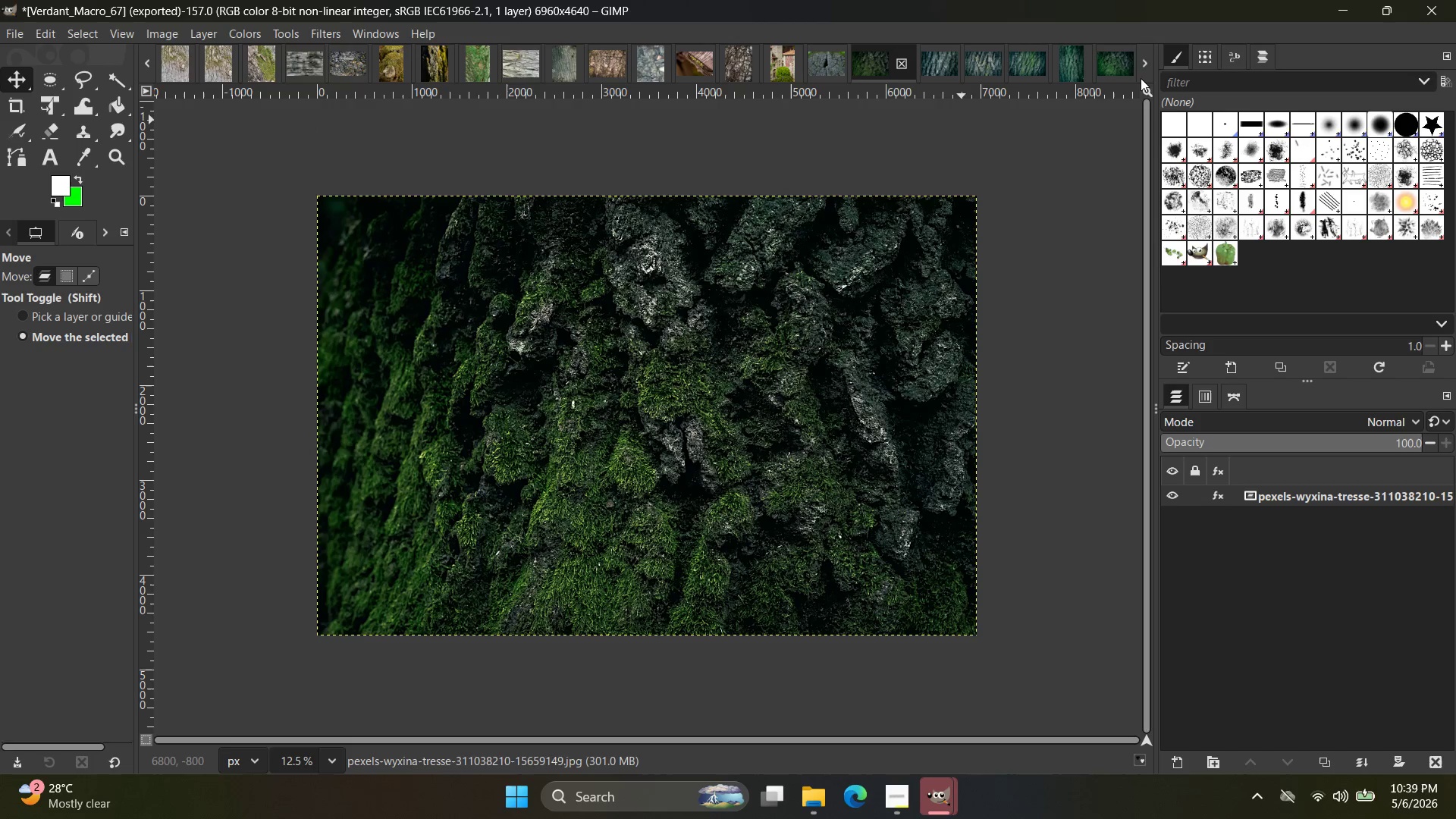 
left_click([1115, 67])
 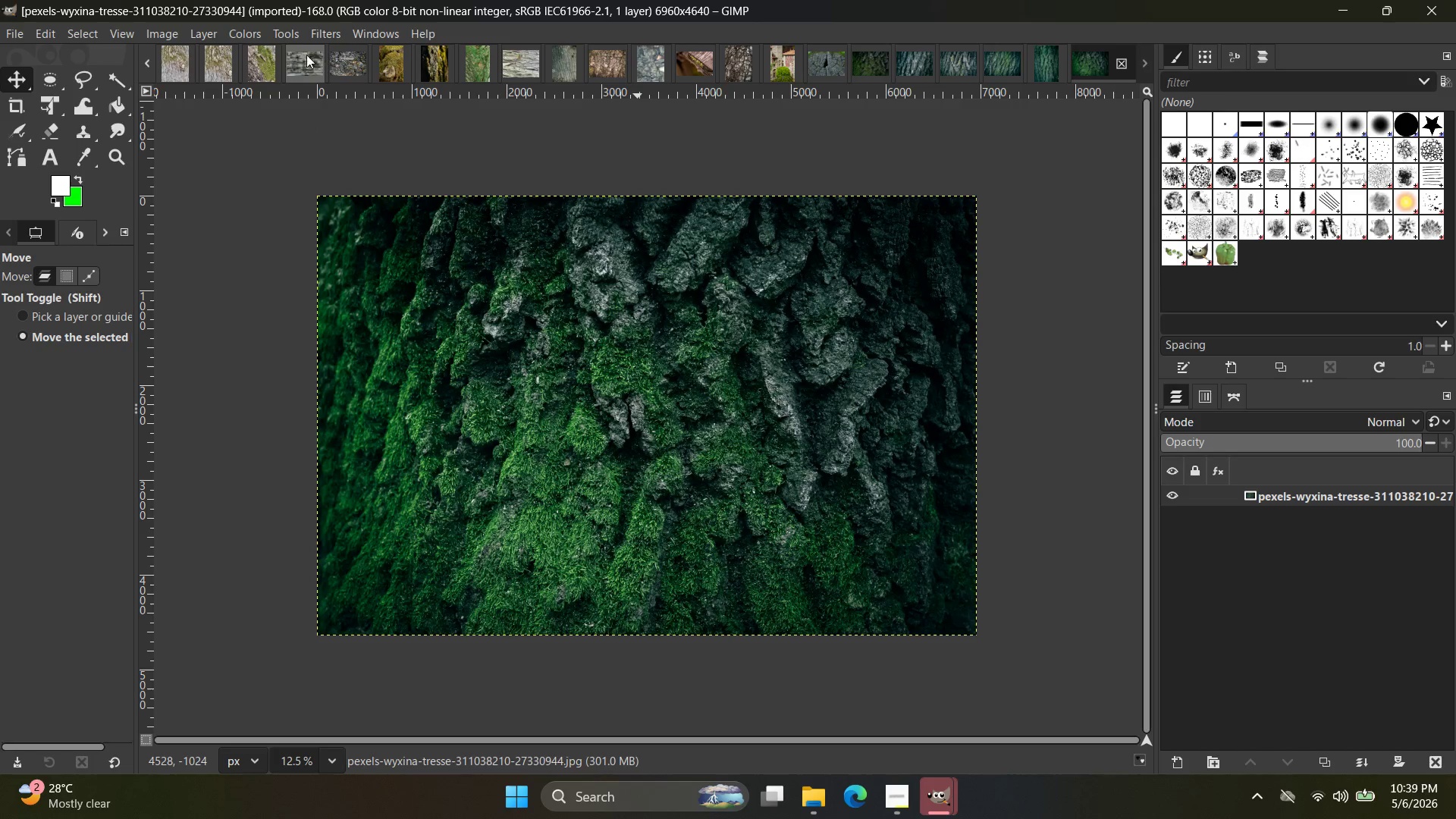 
left_click([330, 32])
 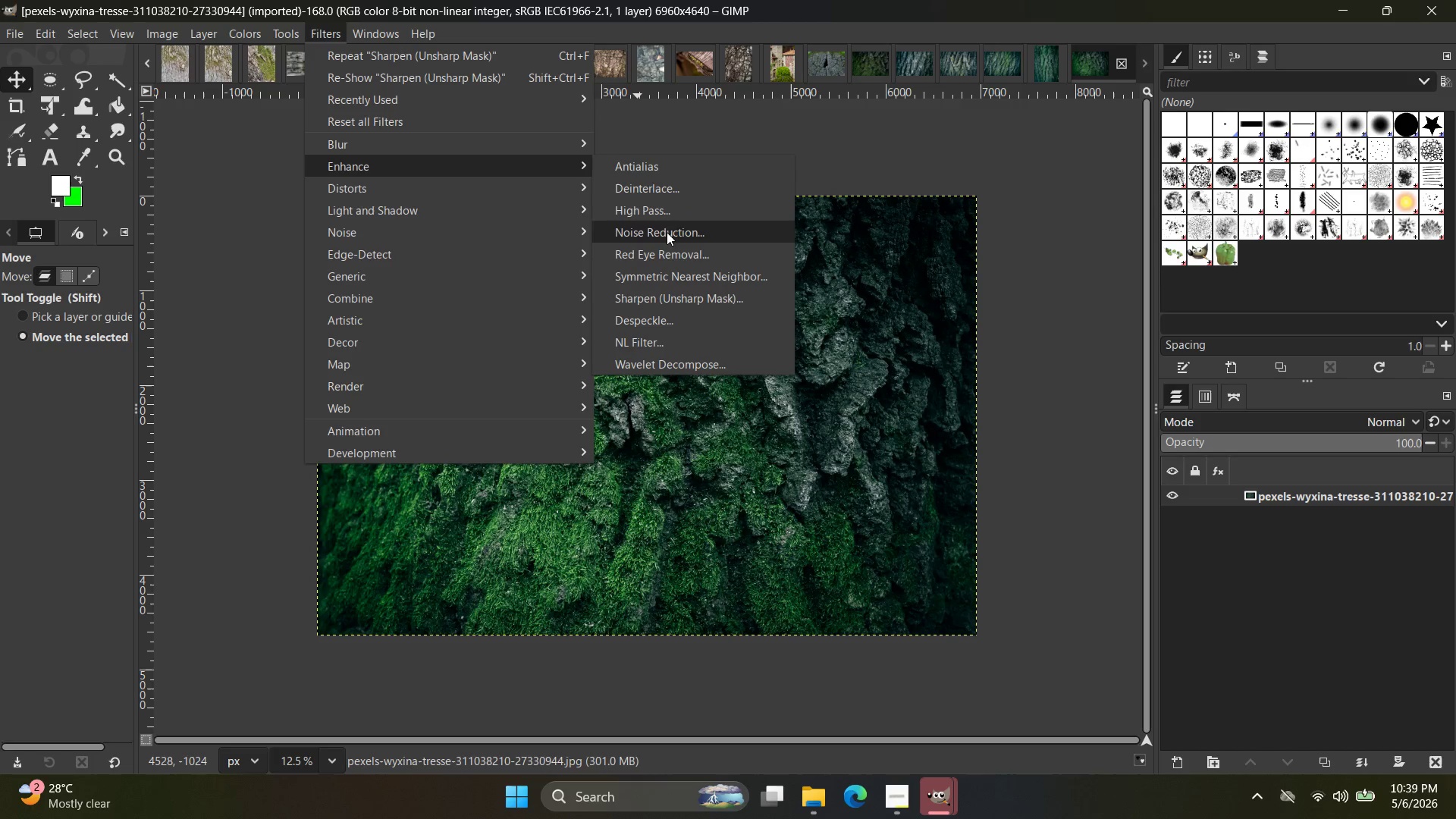 
left_click([707, 295])
 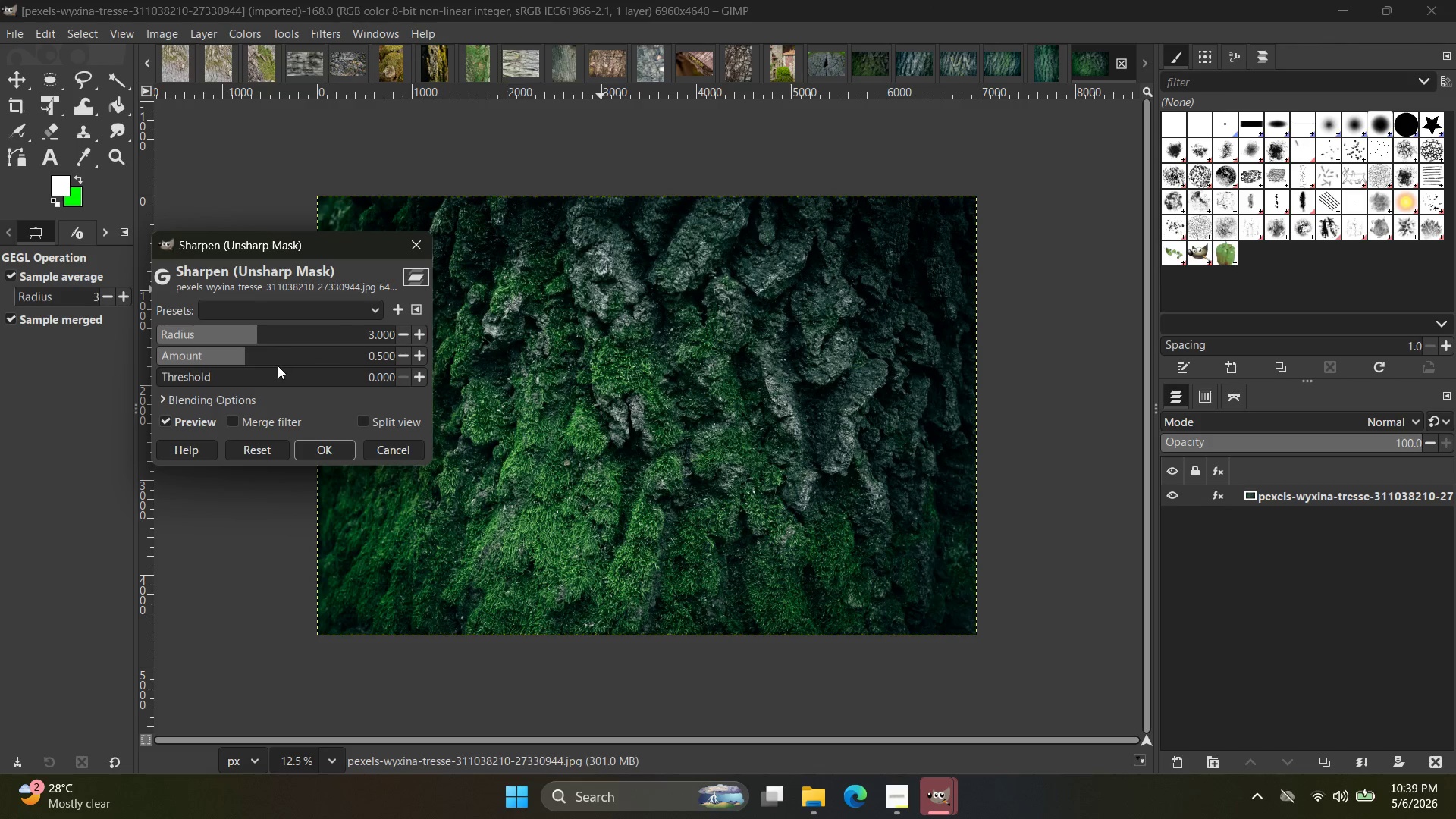 
left_click_drag(start_coordinate=[269, 340], to_coordinate=[295, 338])
 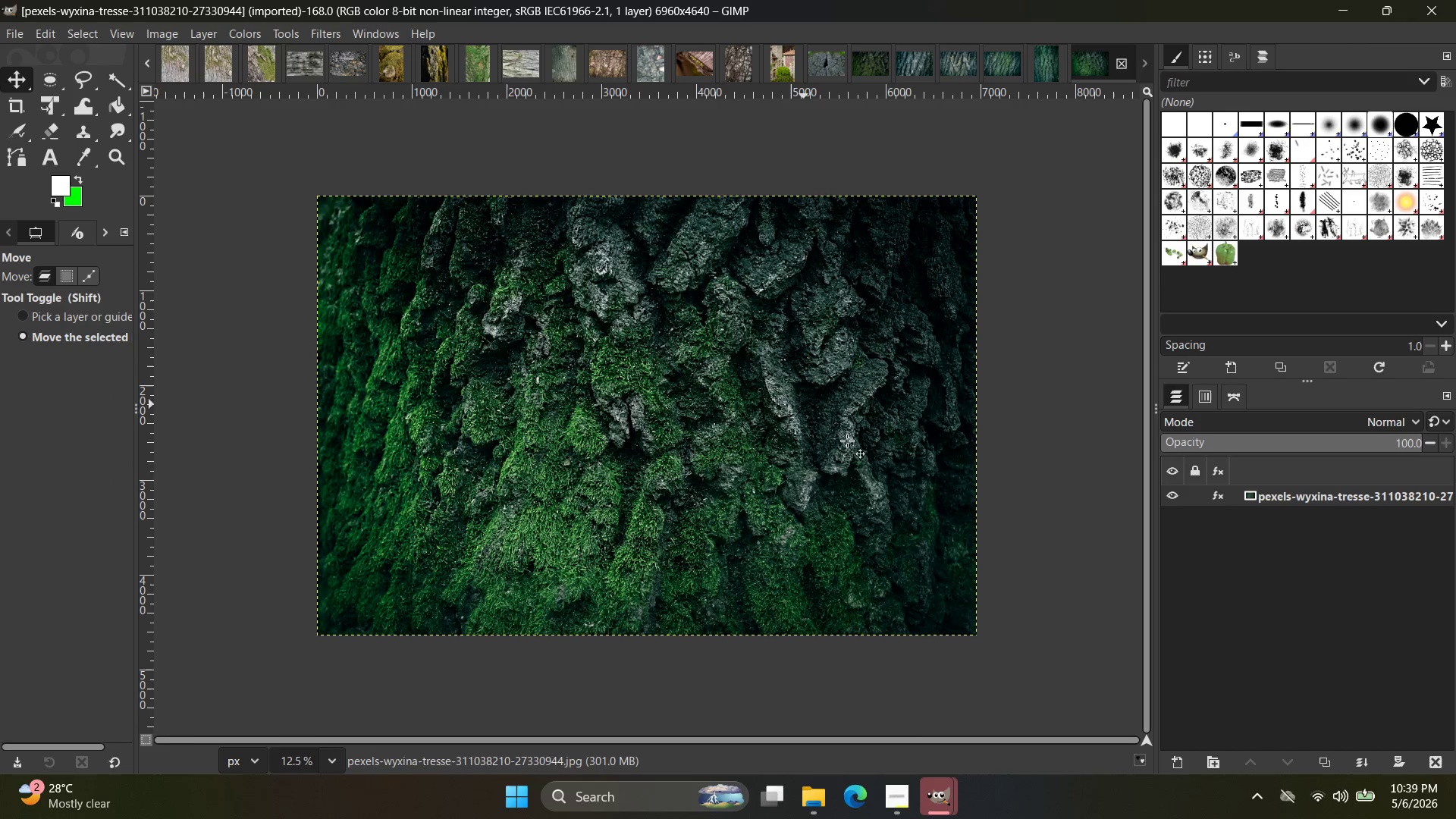 
left_click([940, 805])
 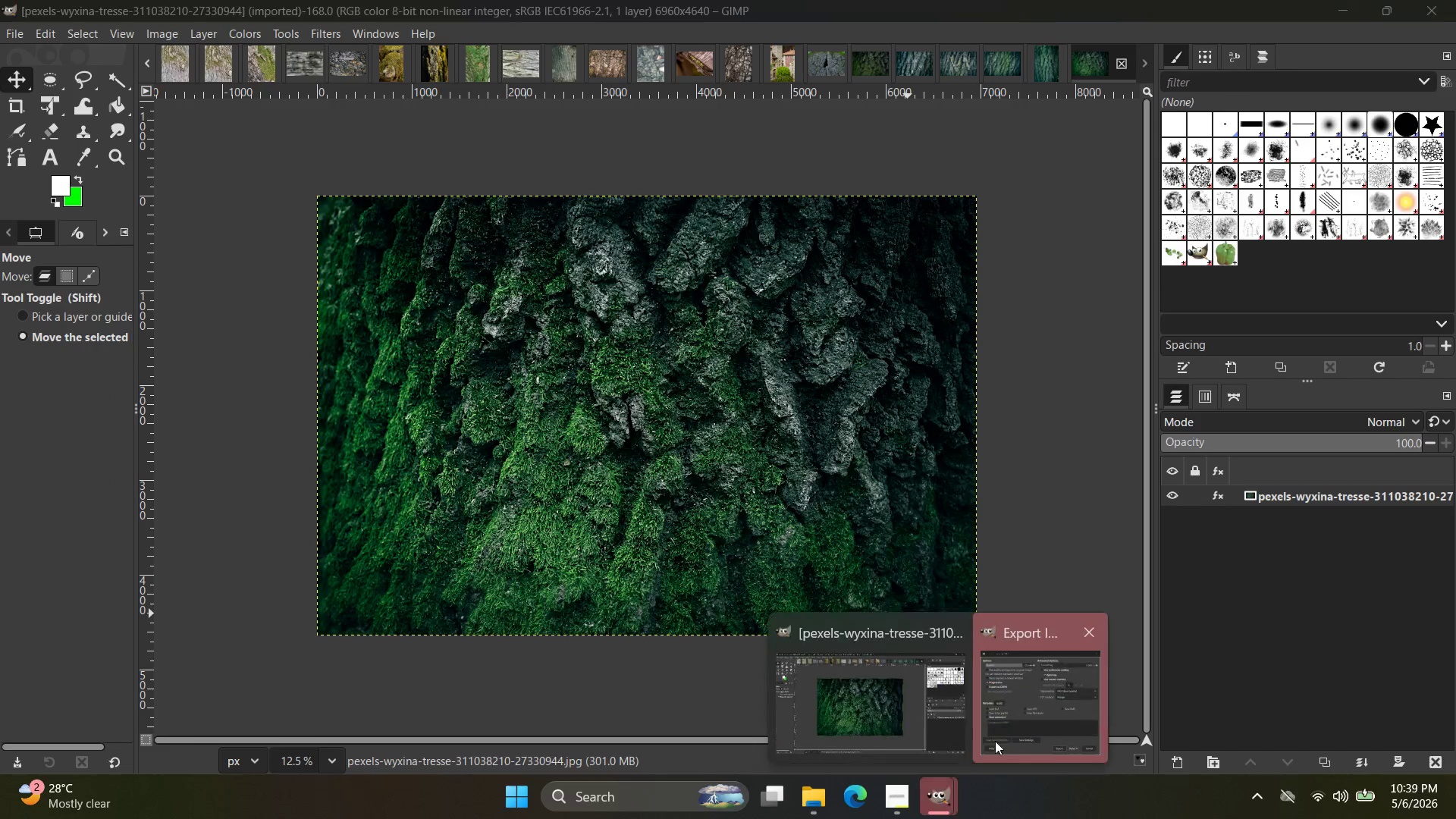 
left_click([1025, 724])
 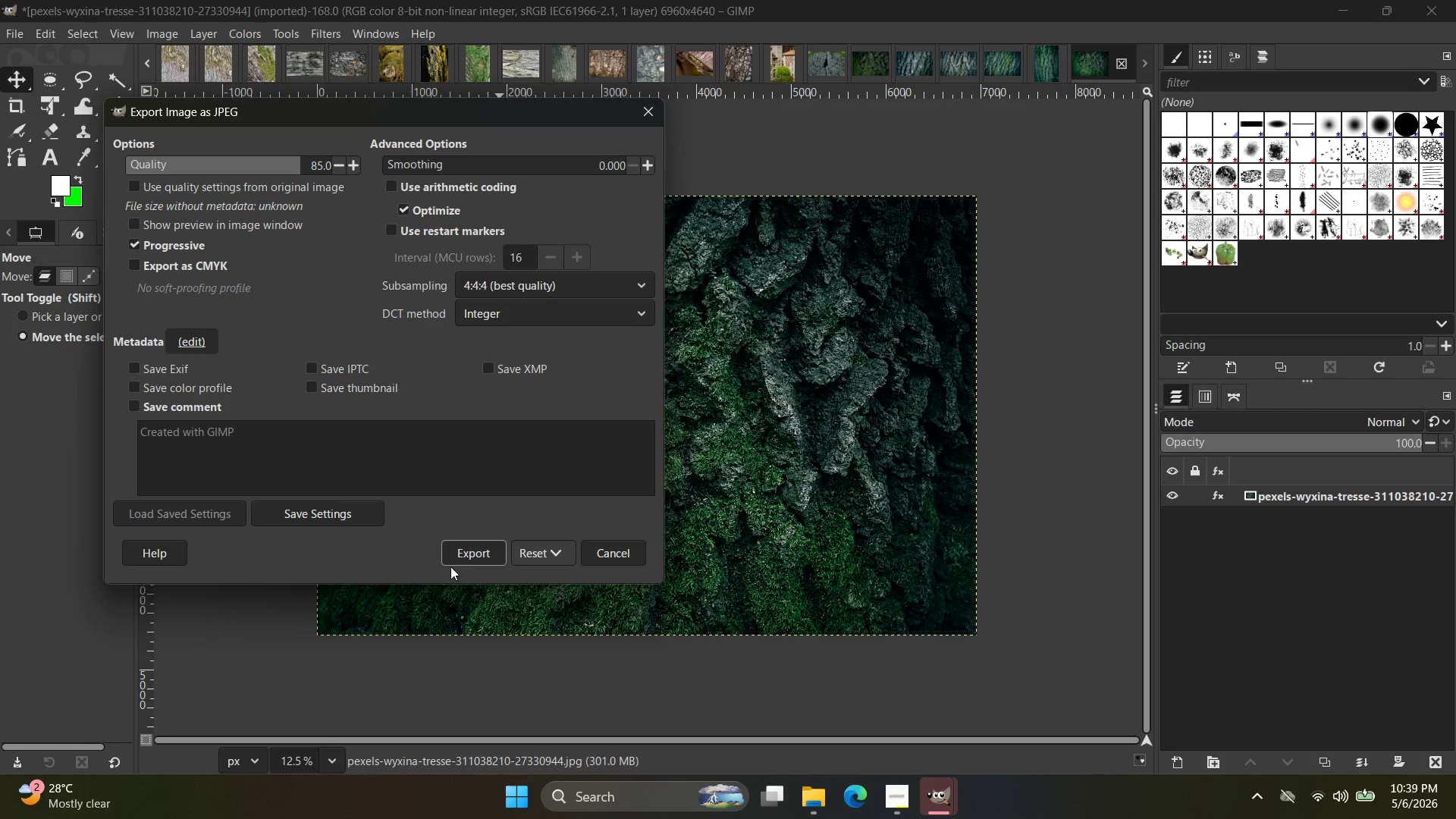 
left_click([468, 549])
 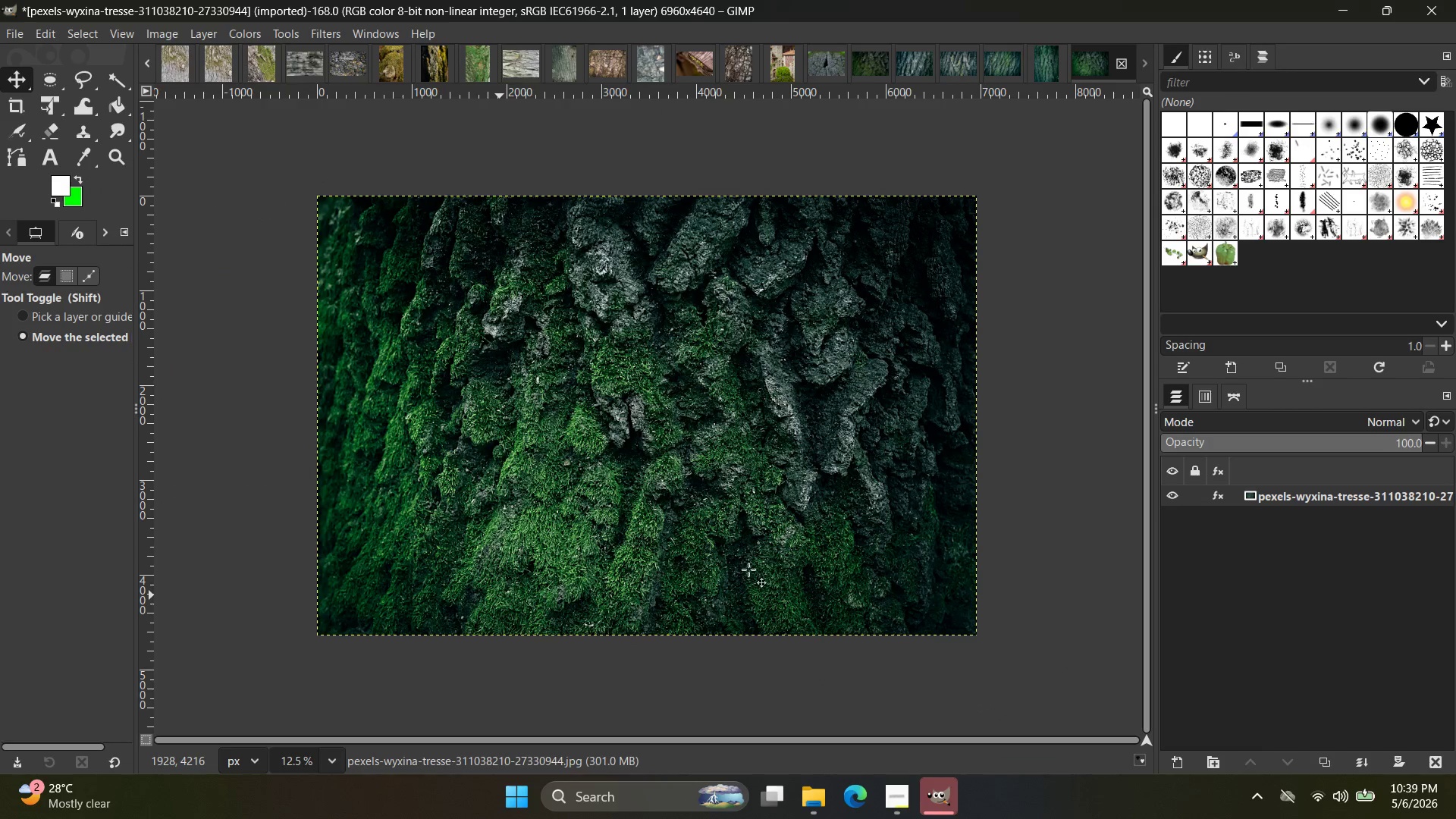 
key(Control+Shift+E)
 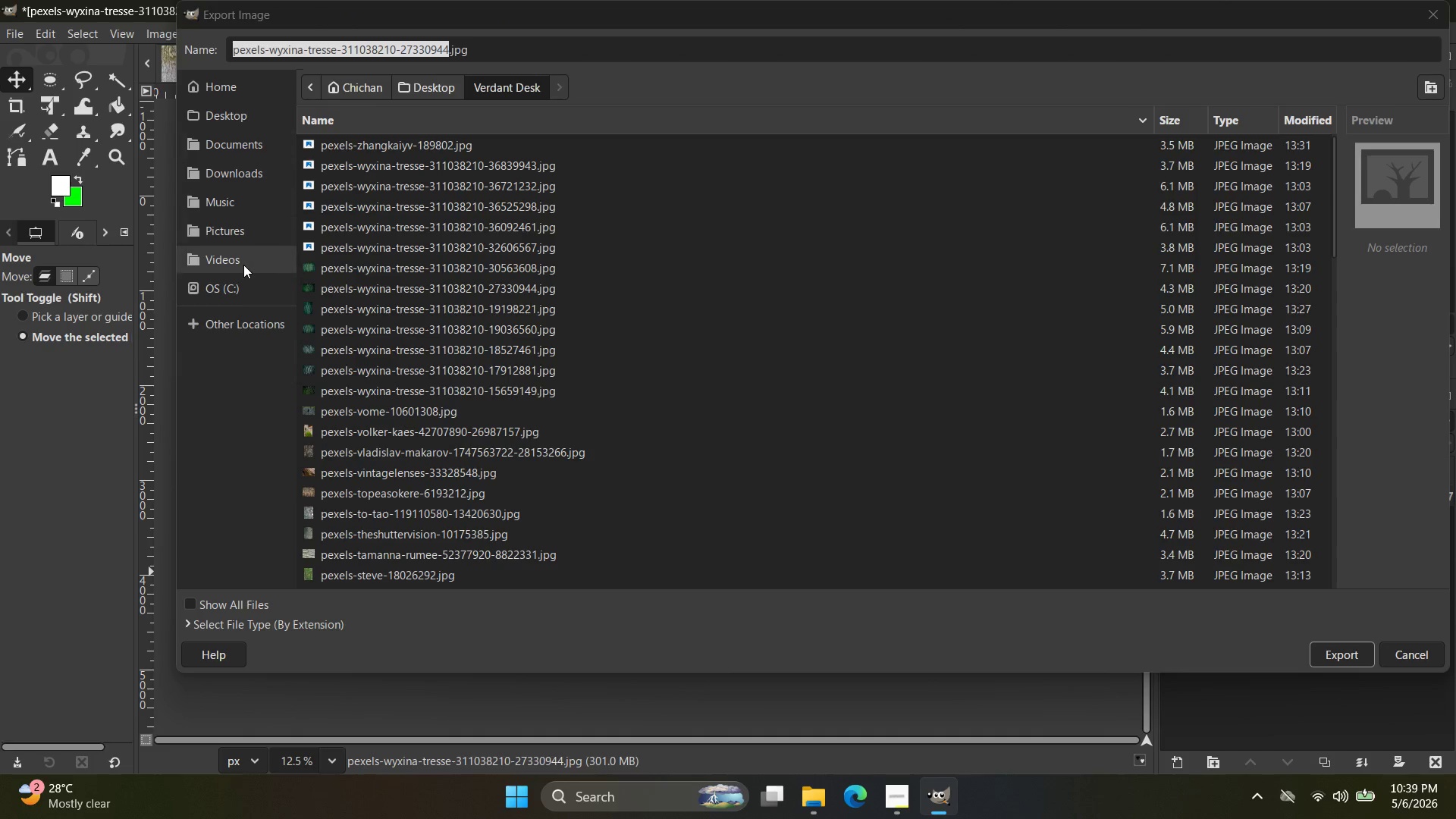 
left_click([250, 124])
 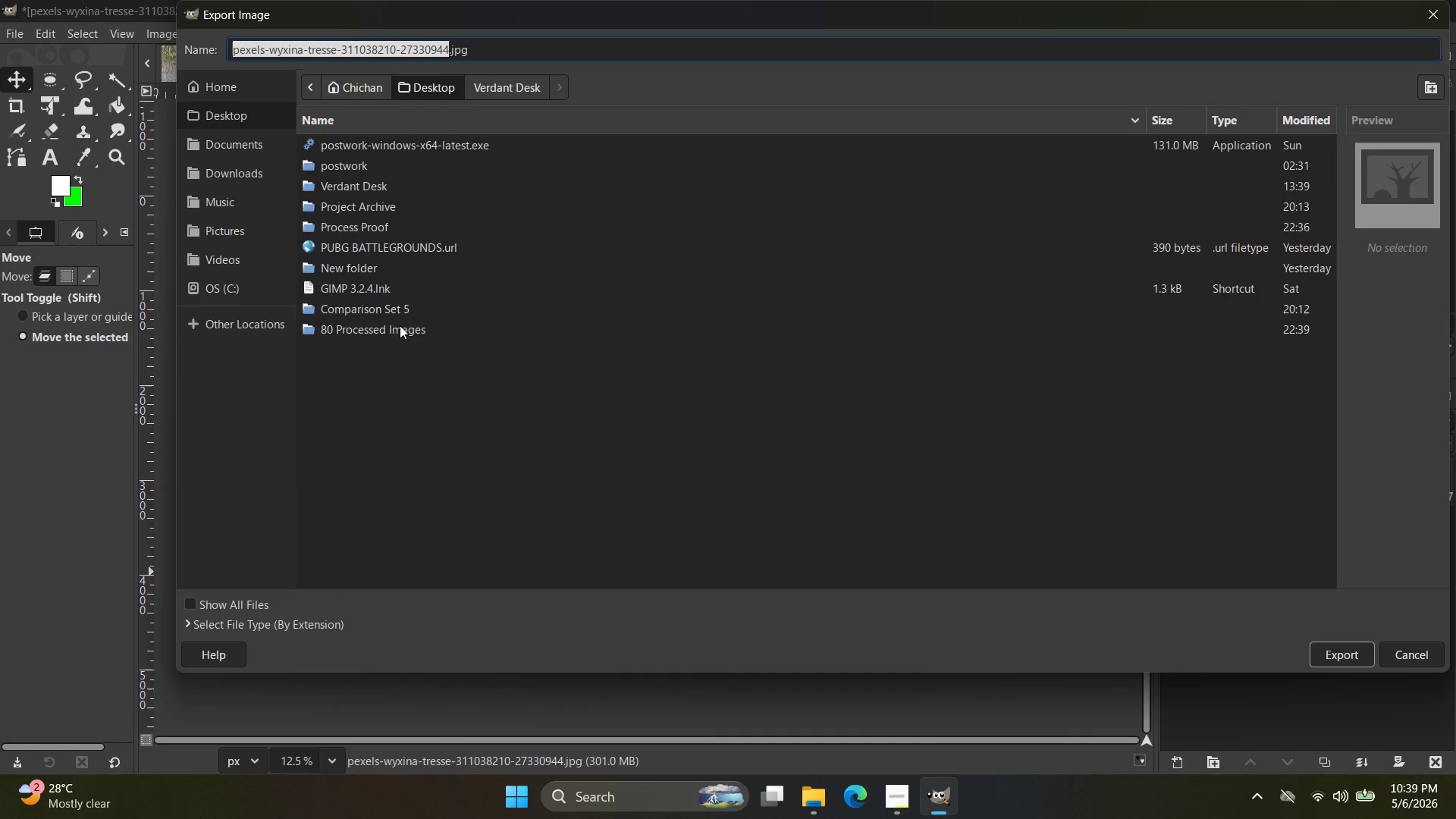 
double_click([397, 333])
 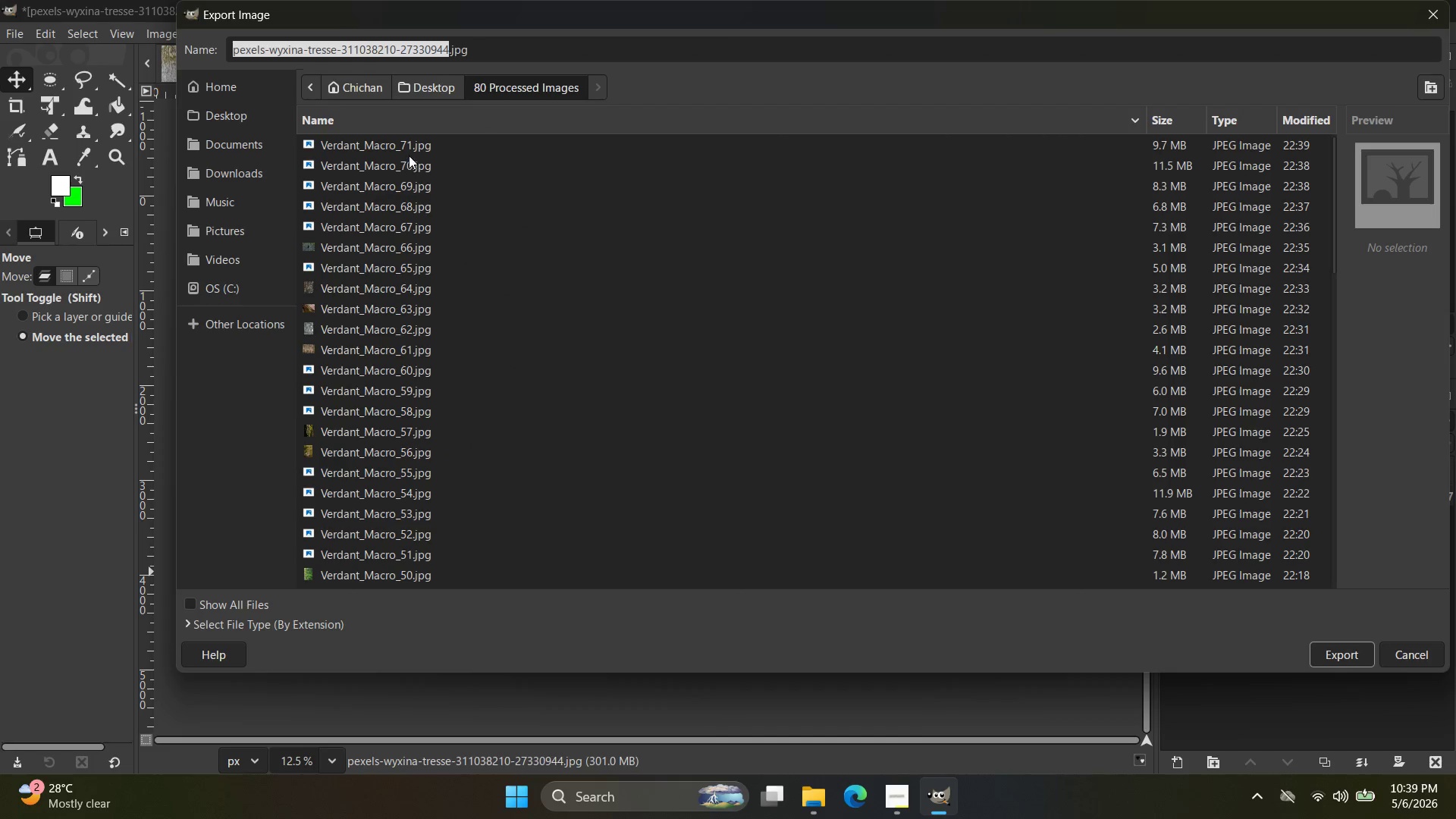 
left_click([412, 142])
 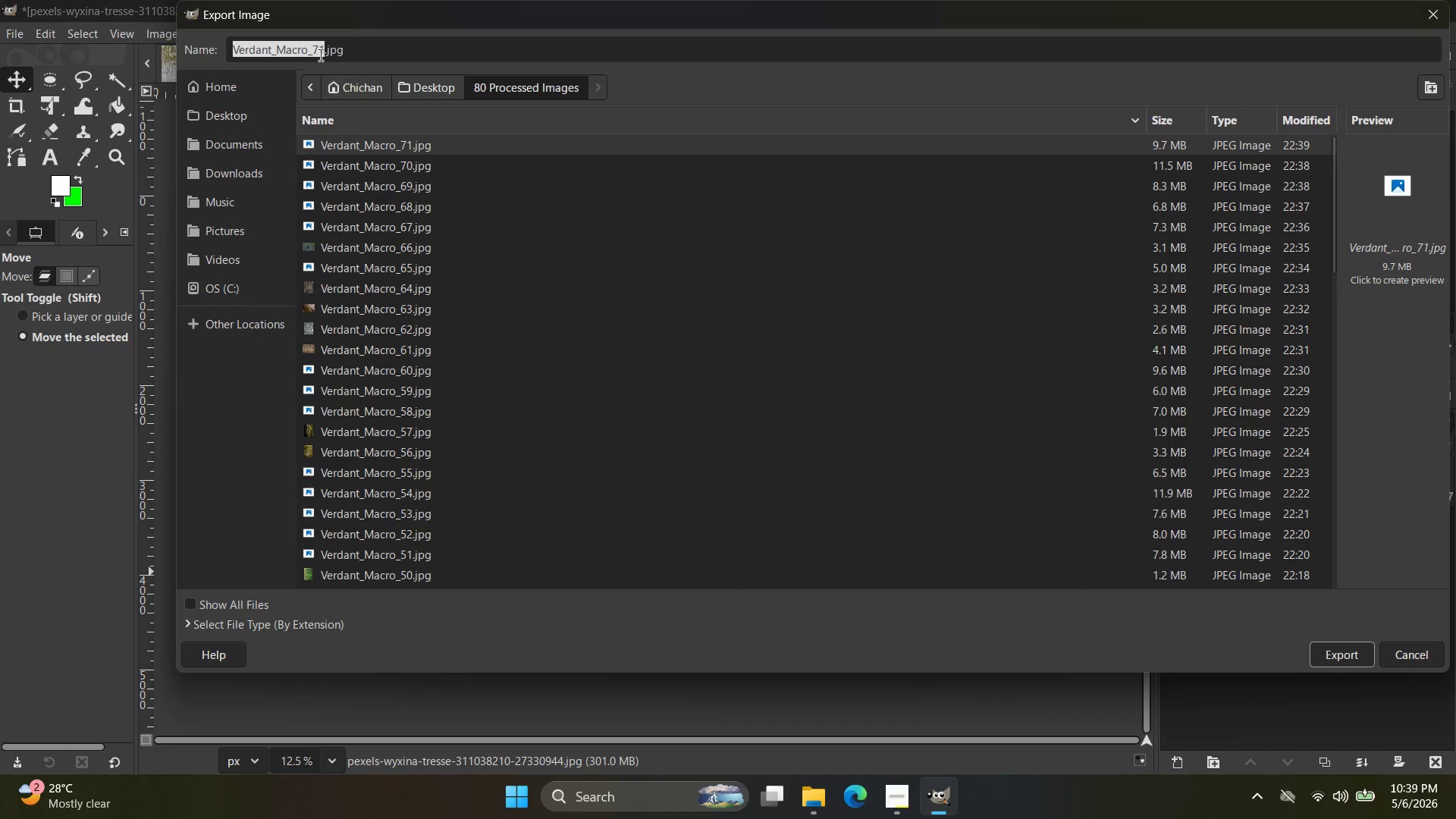 
left_click([324, 44])
 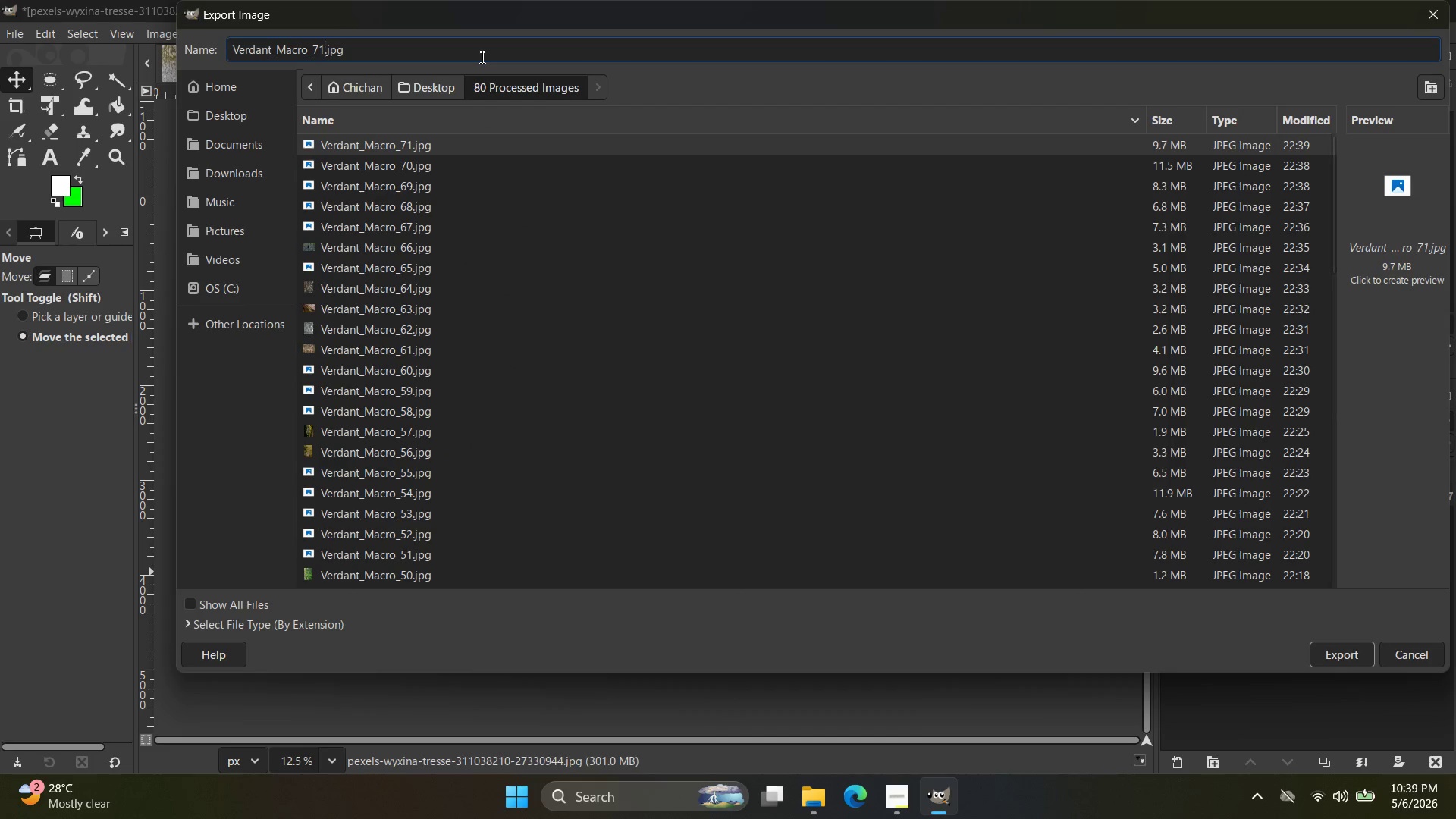 
key(Backspace)
 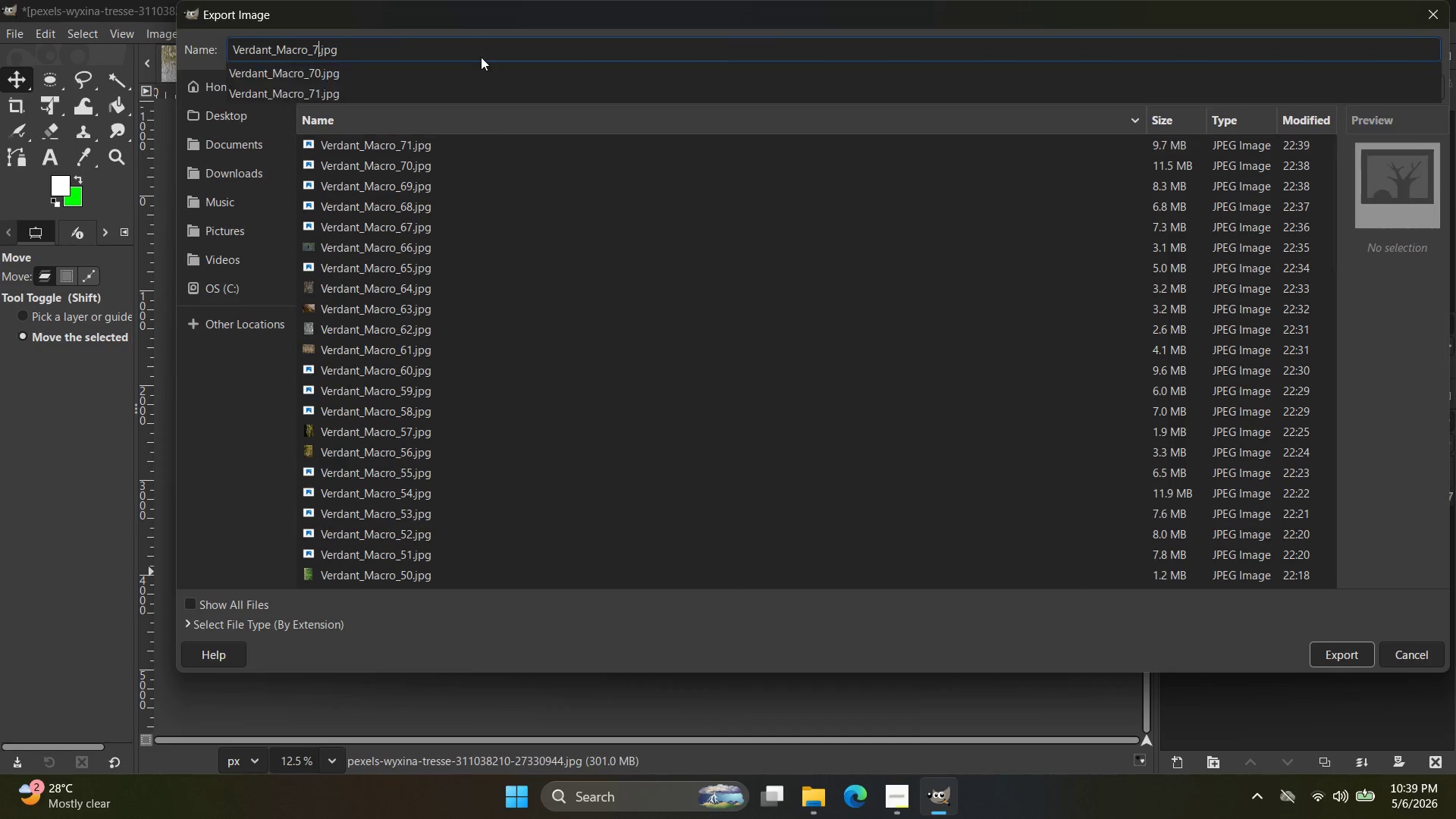 
key(2)
 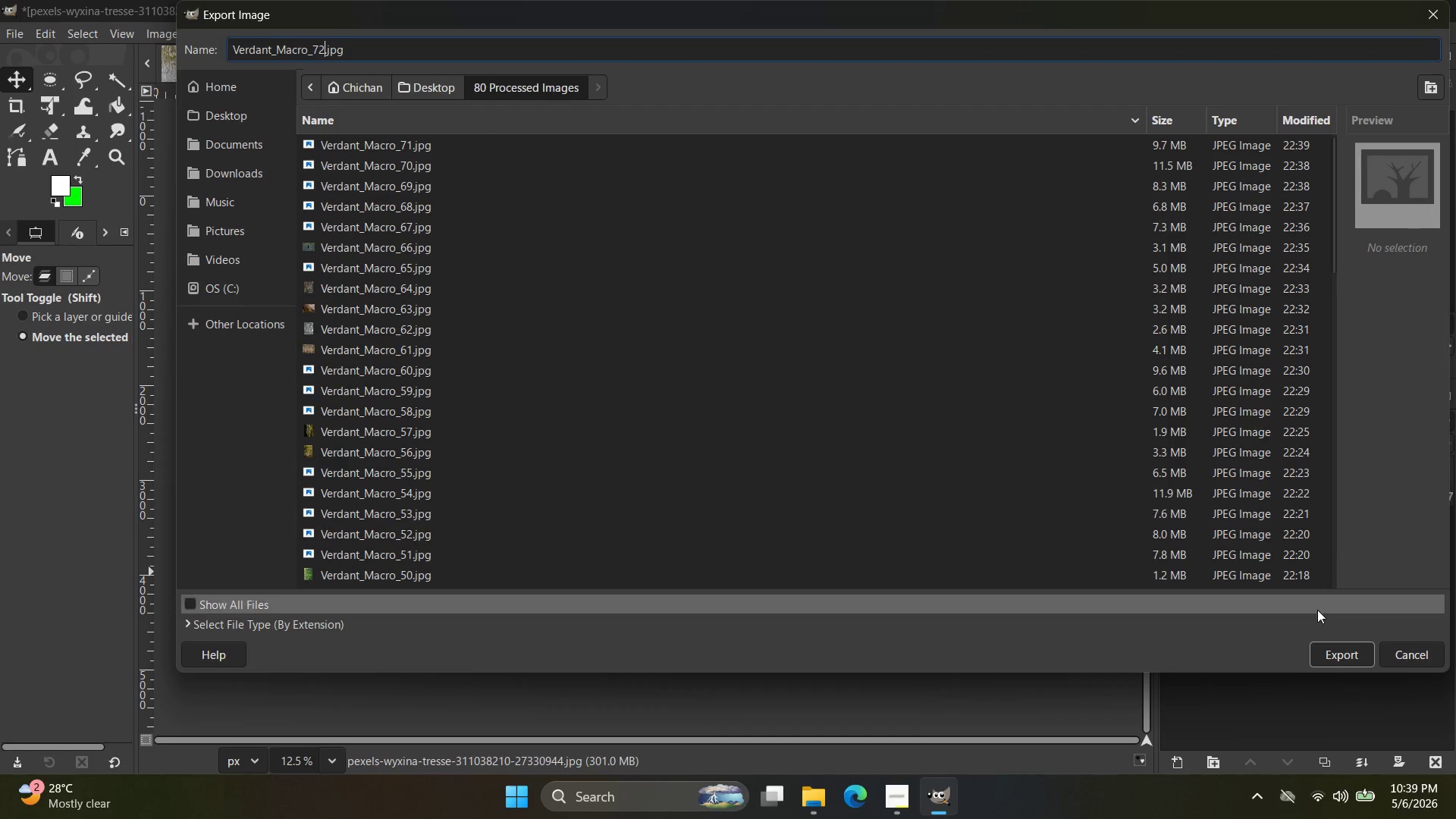 
left_click([1326, 648])
 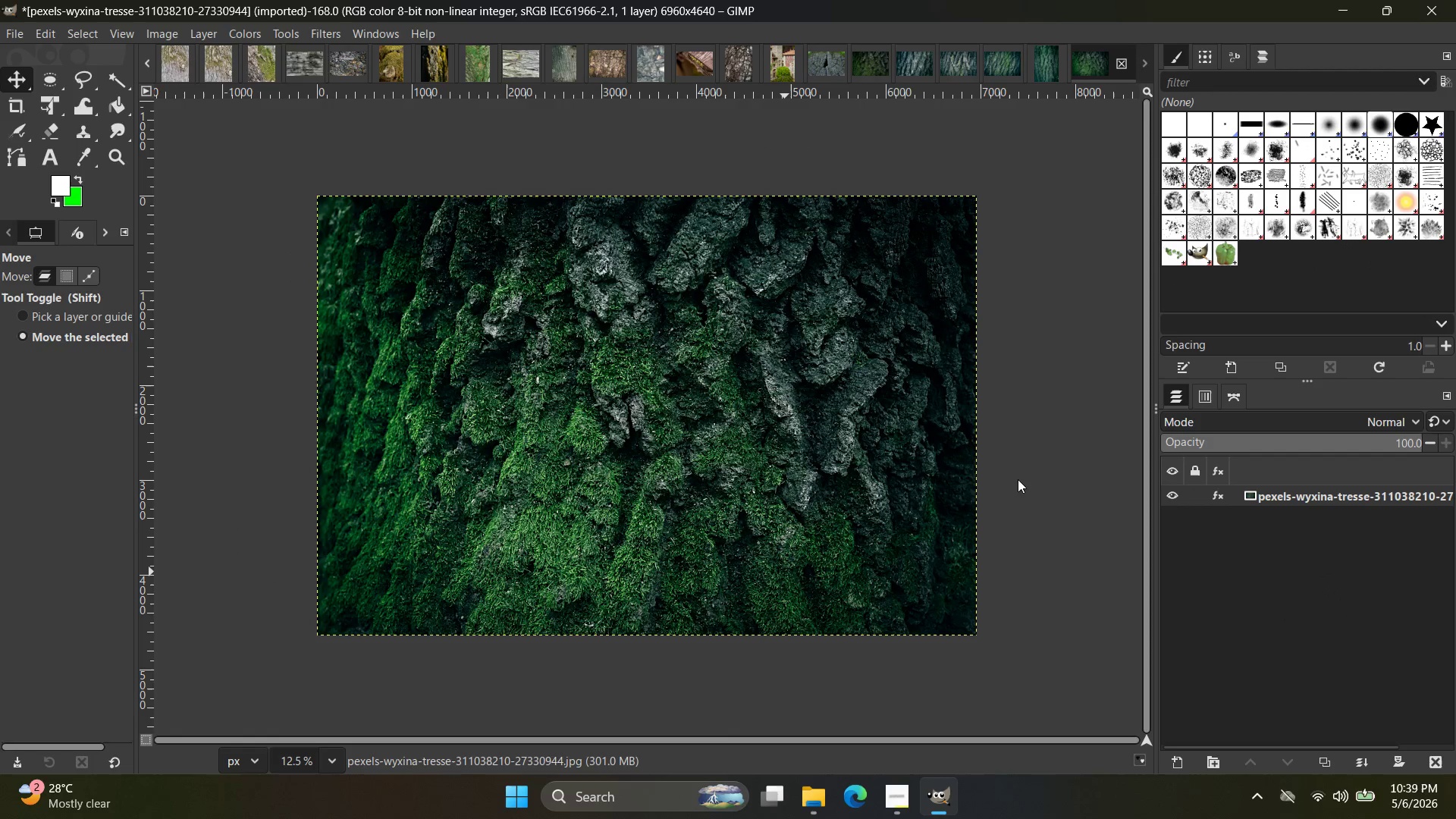 
wait(6.78)
 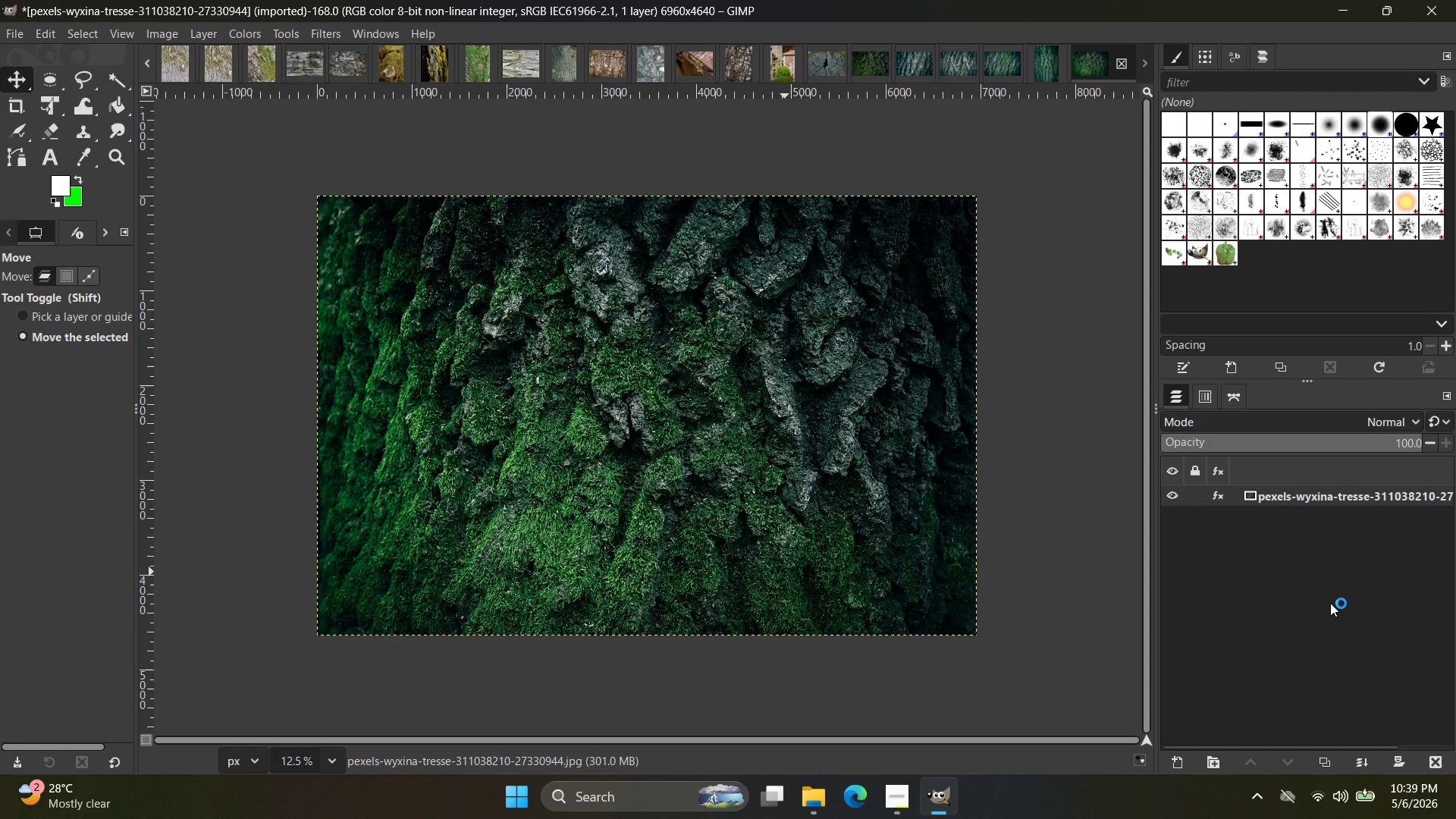 
key(Alt+Tab)
 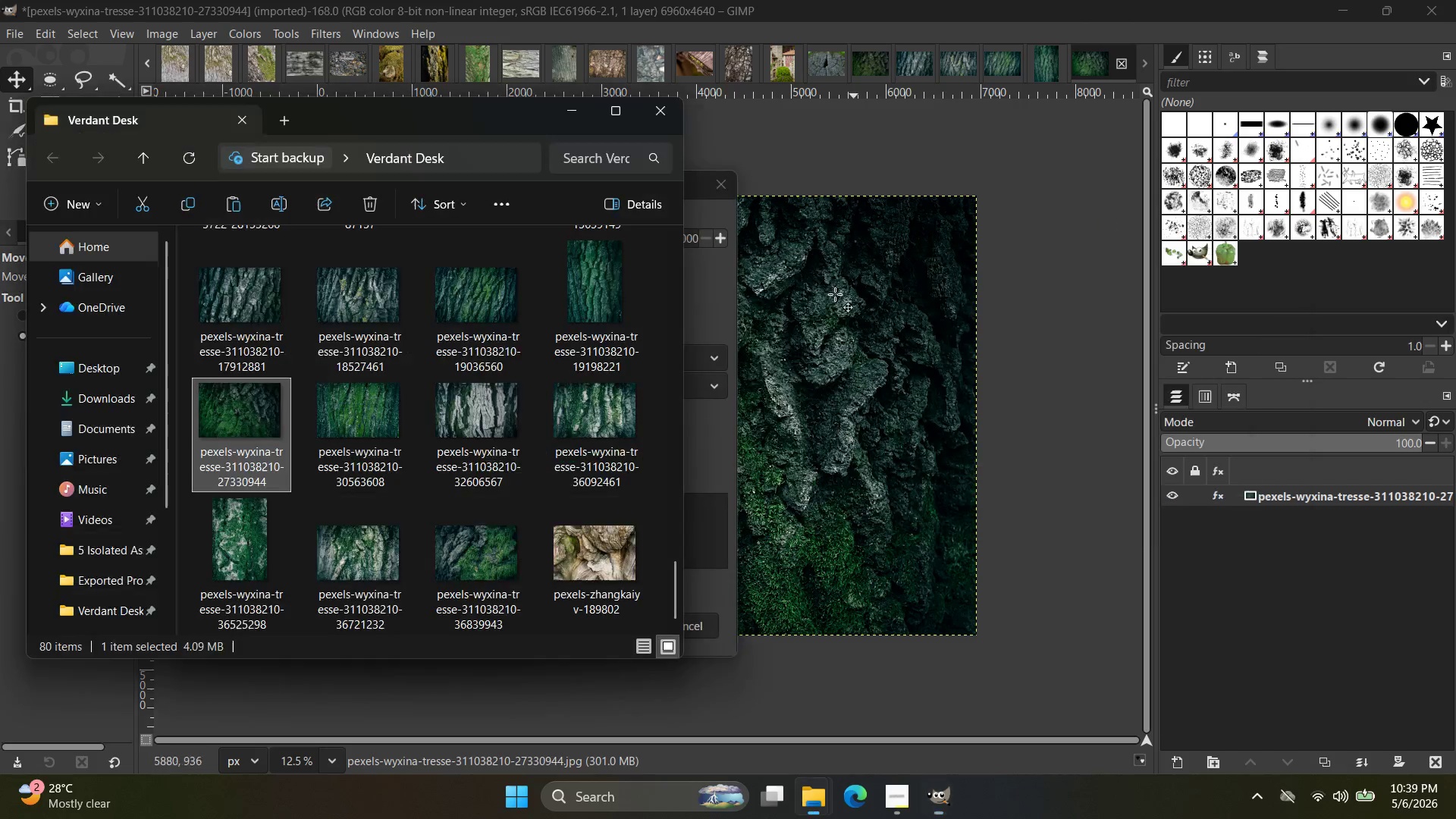 
key(Alt+AltLeft)
 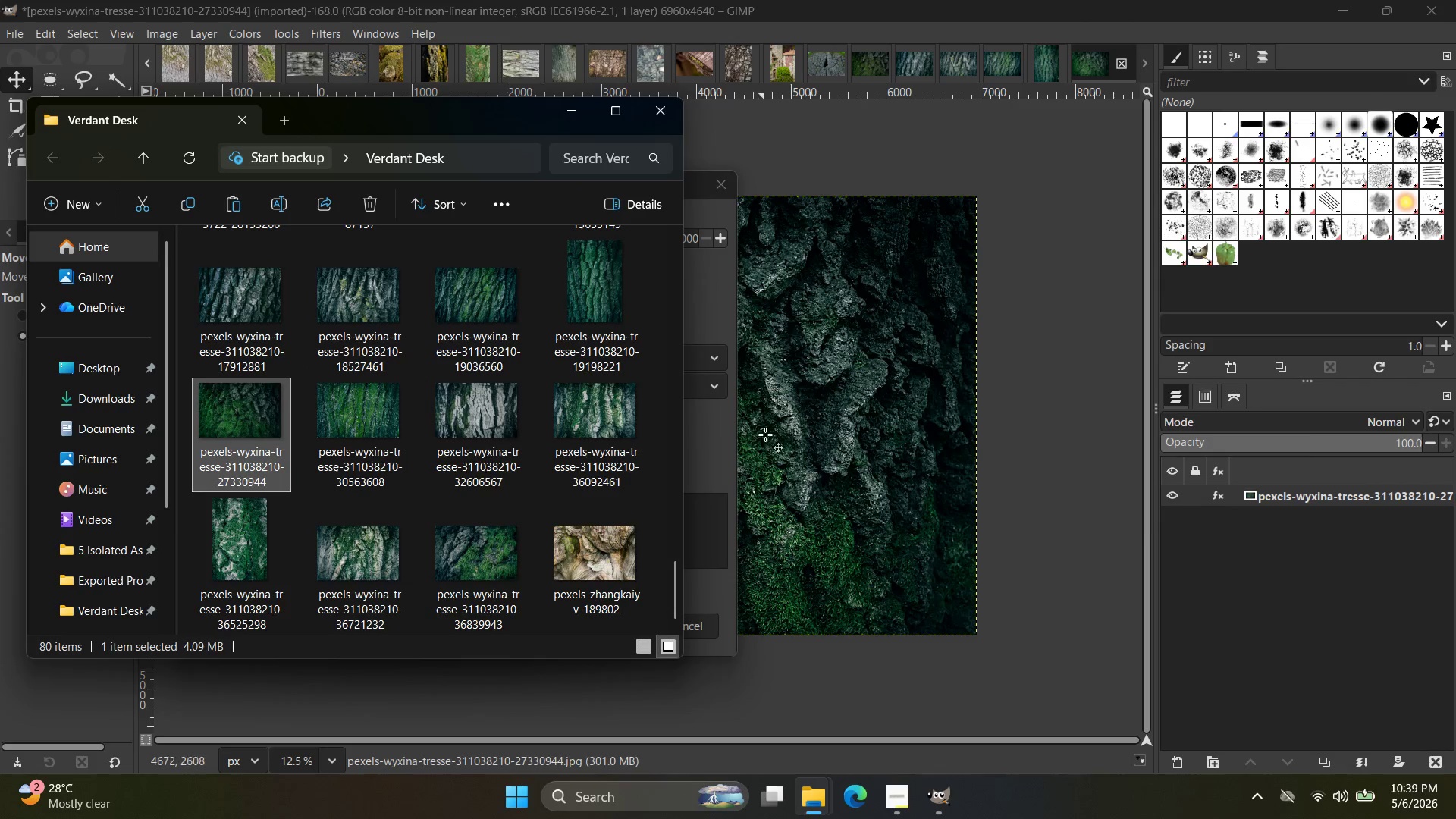 
key(Alt+Tab)
 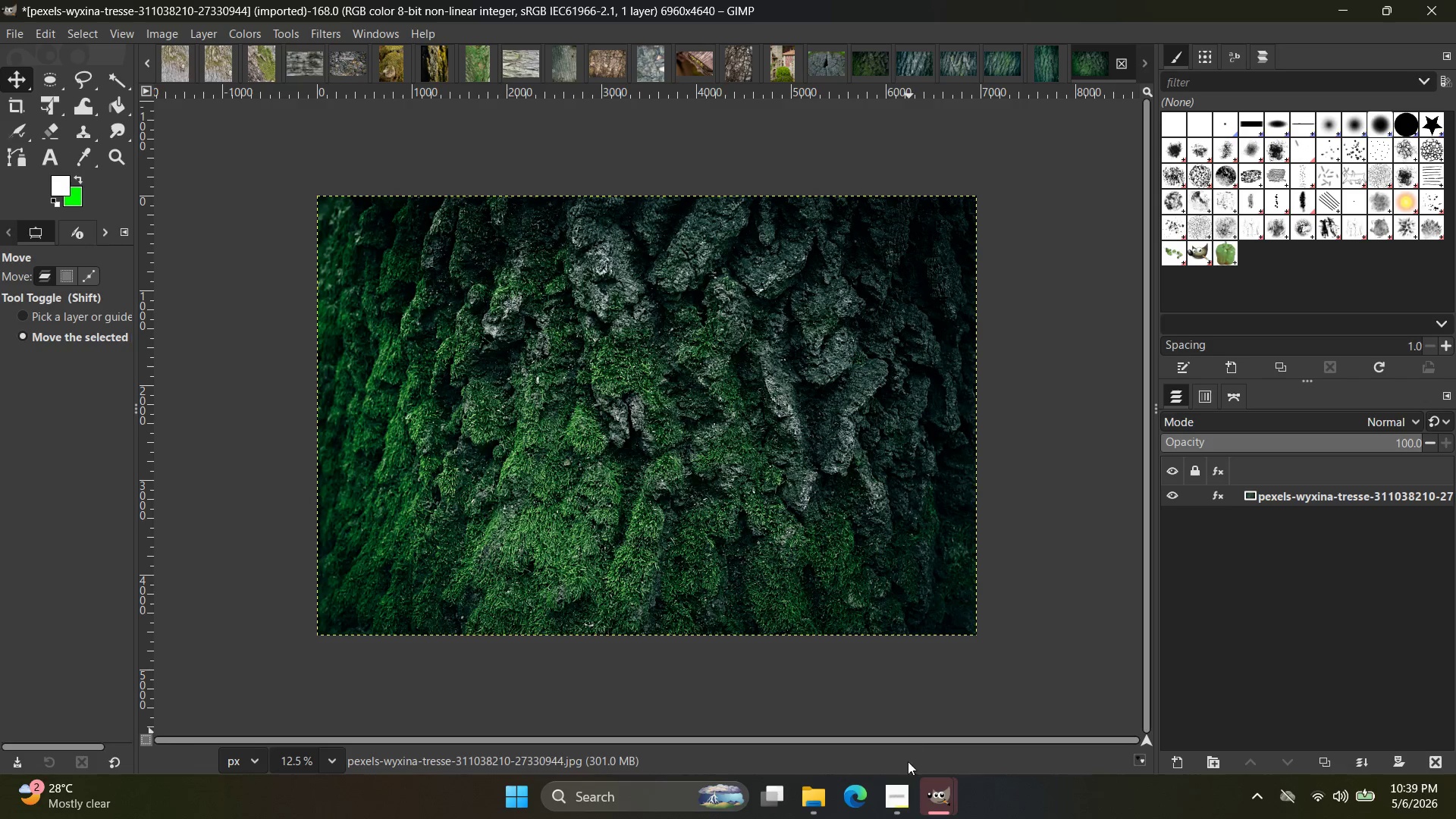 
left_click([938, 791])
 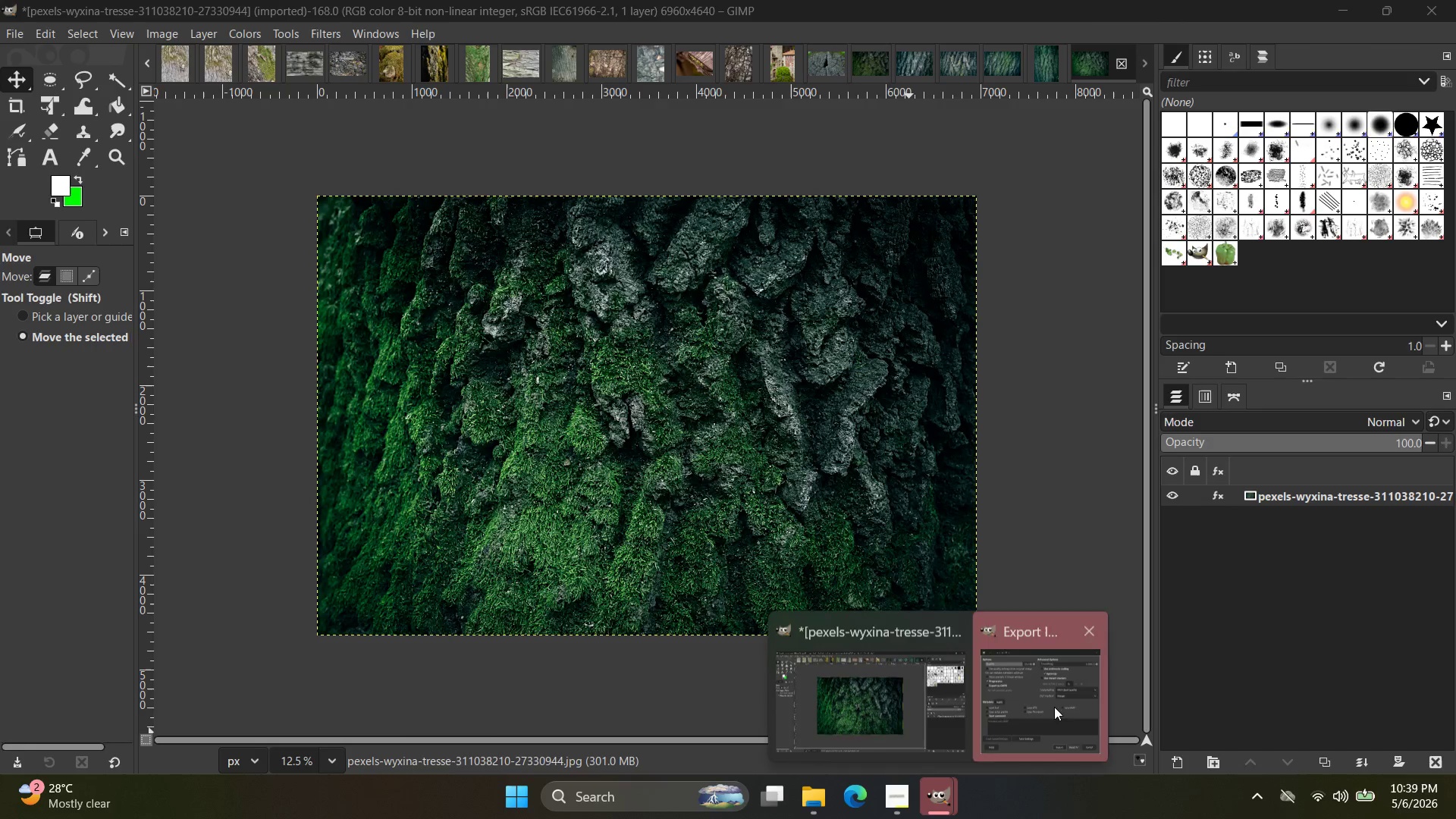 
left_click([1073, 696])
 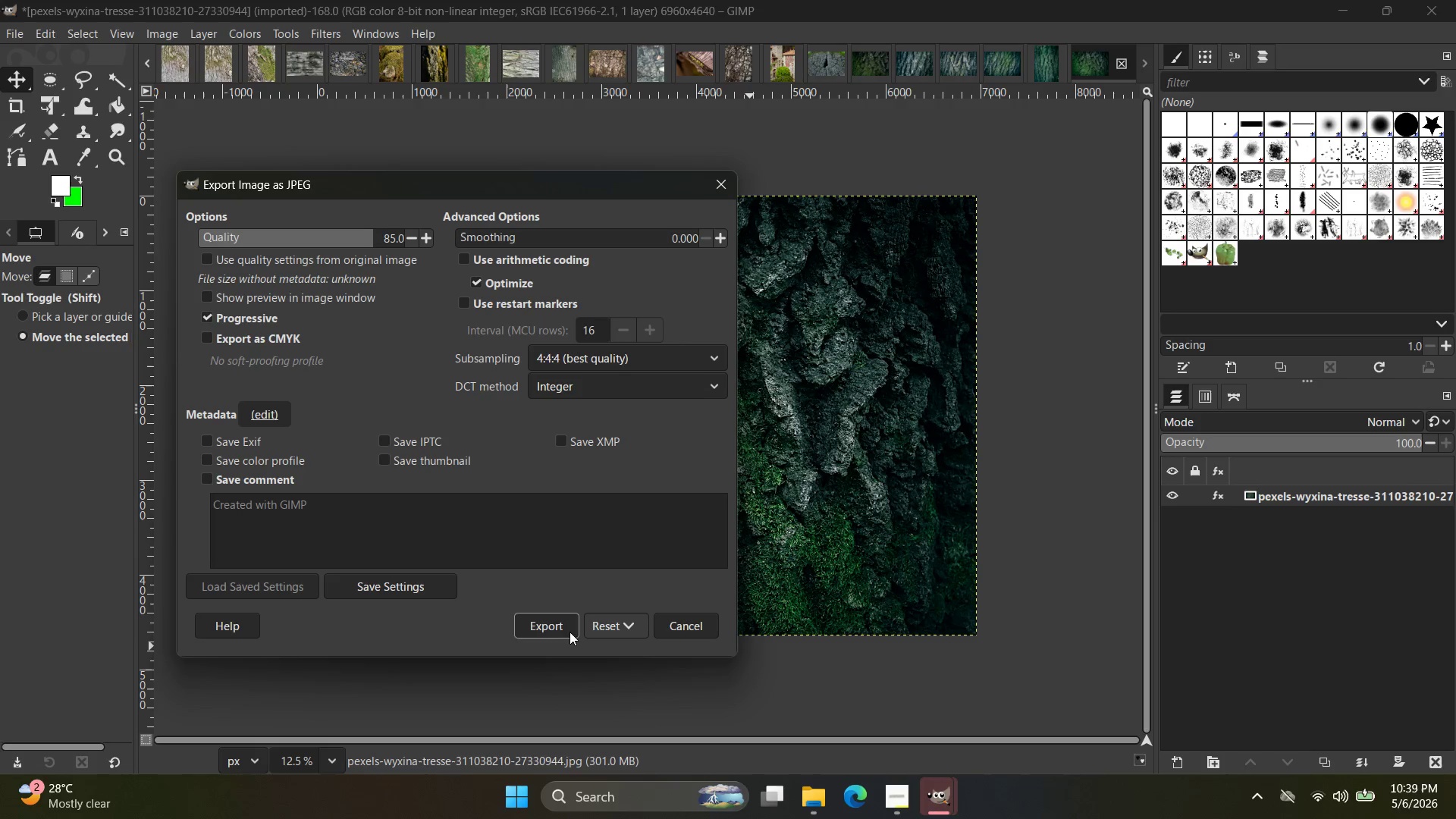 
left_click([557, 629])
 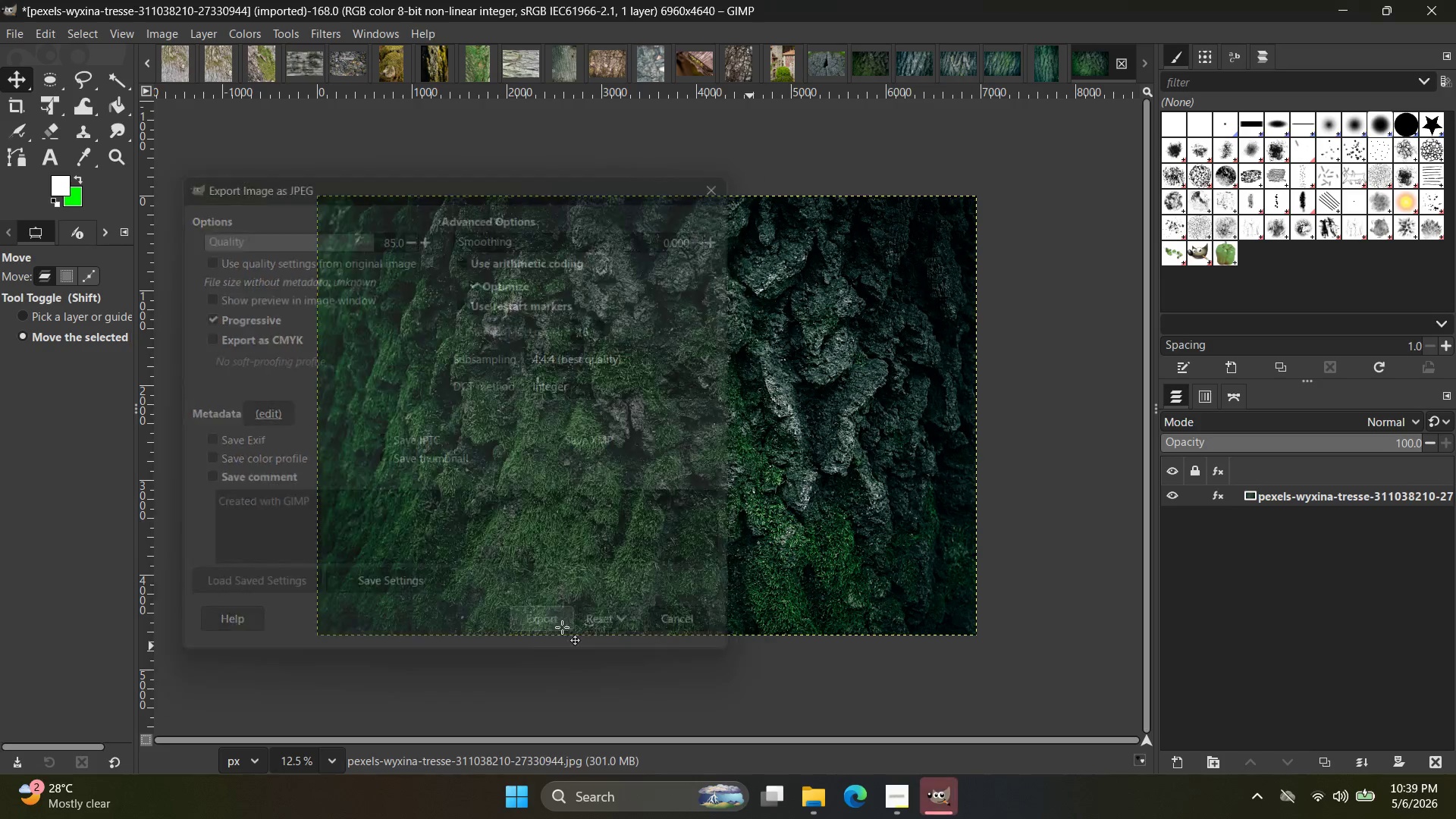 
key(Alt+Tab)
 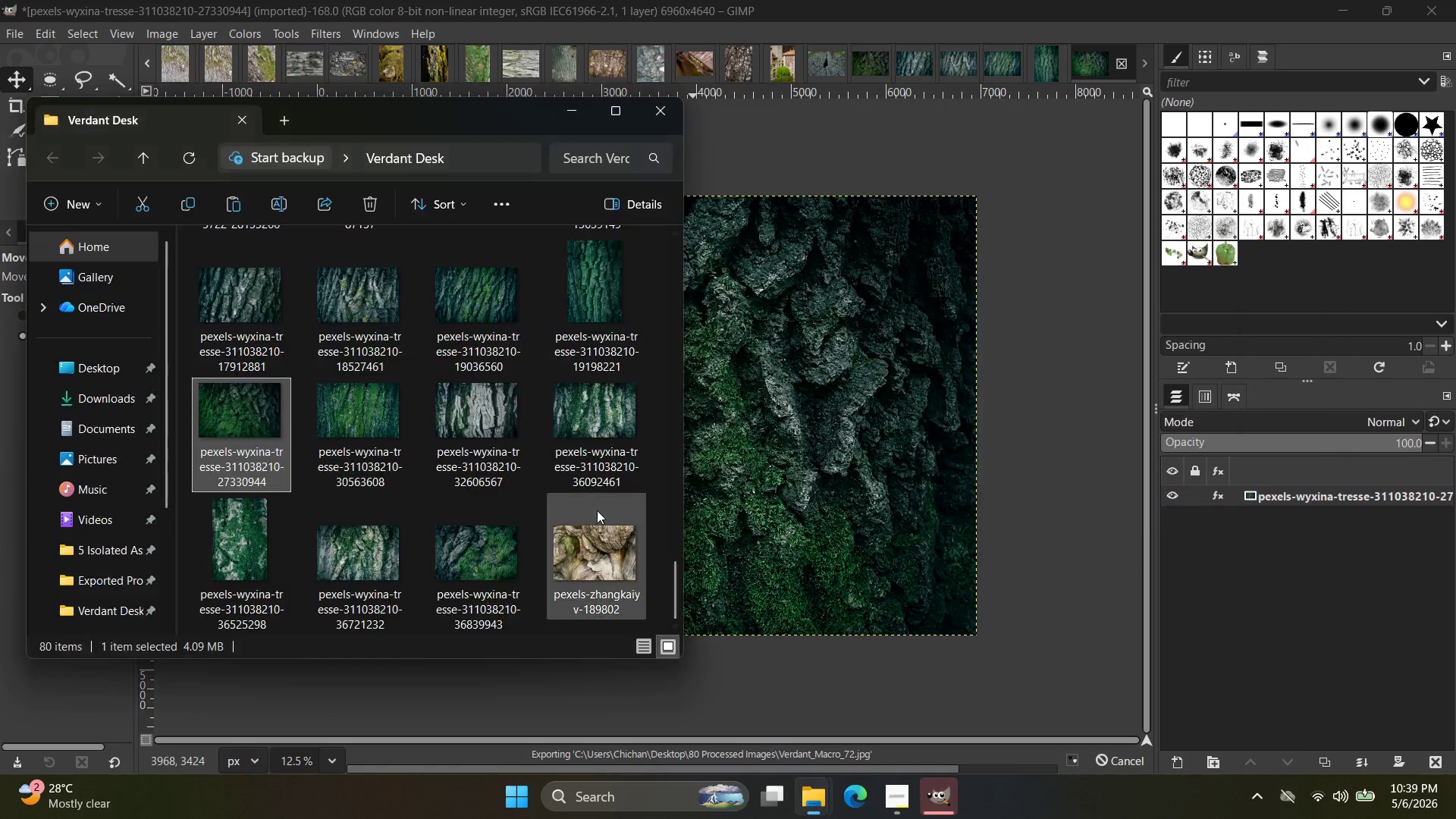 
left_click([359, 444])
 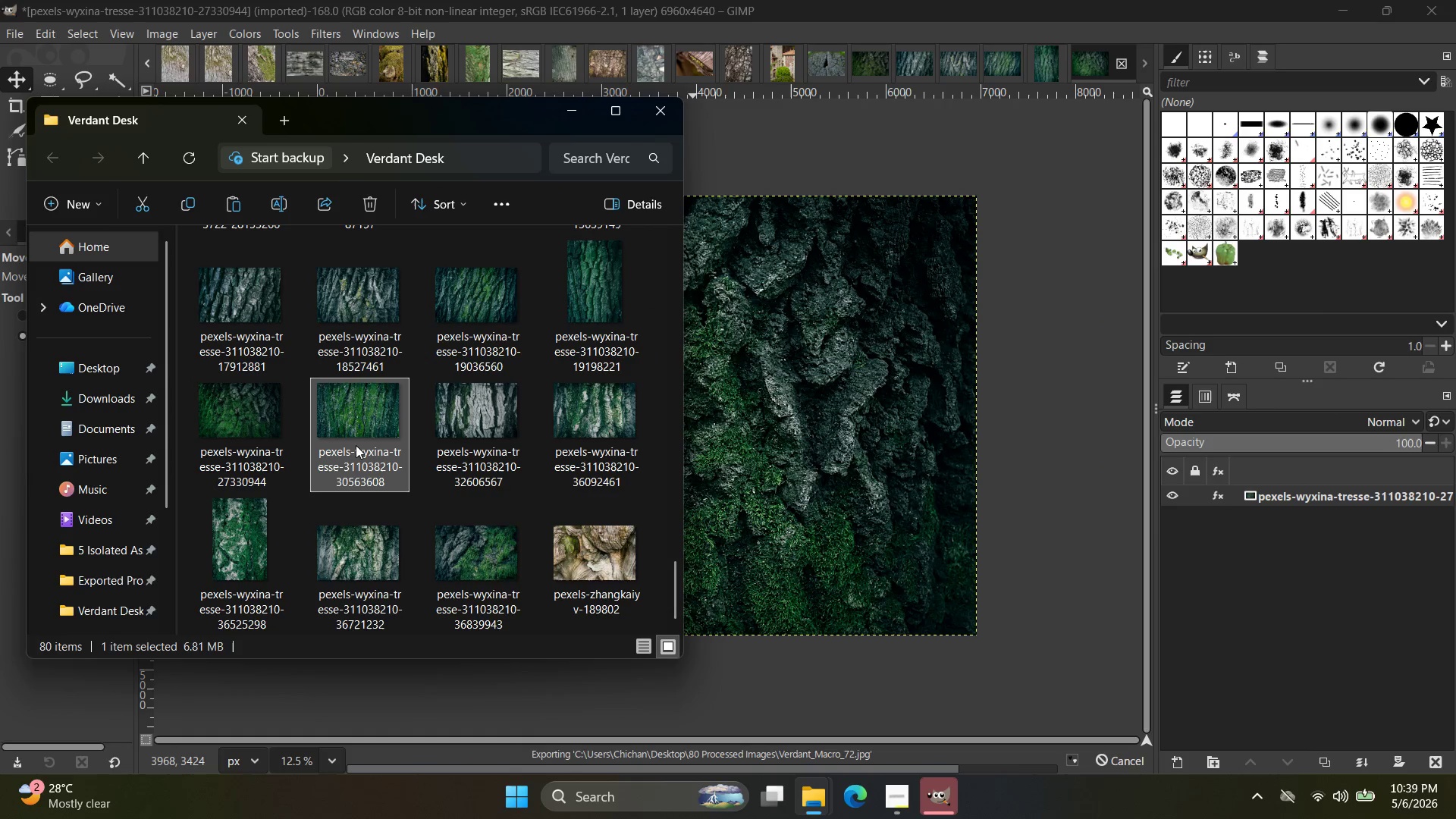 
left_click_drag(start_coordinate=[360, 441], to_coordinate=[891, 278])
 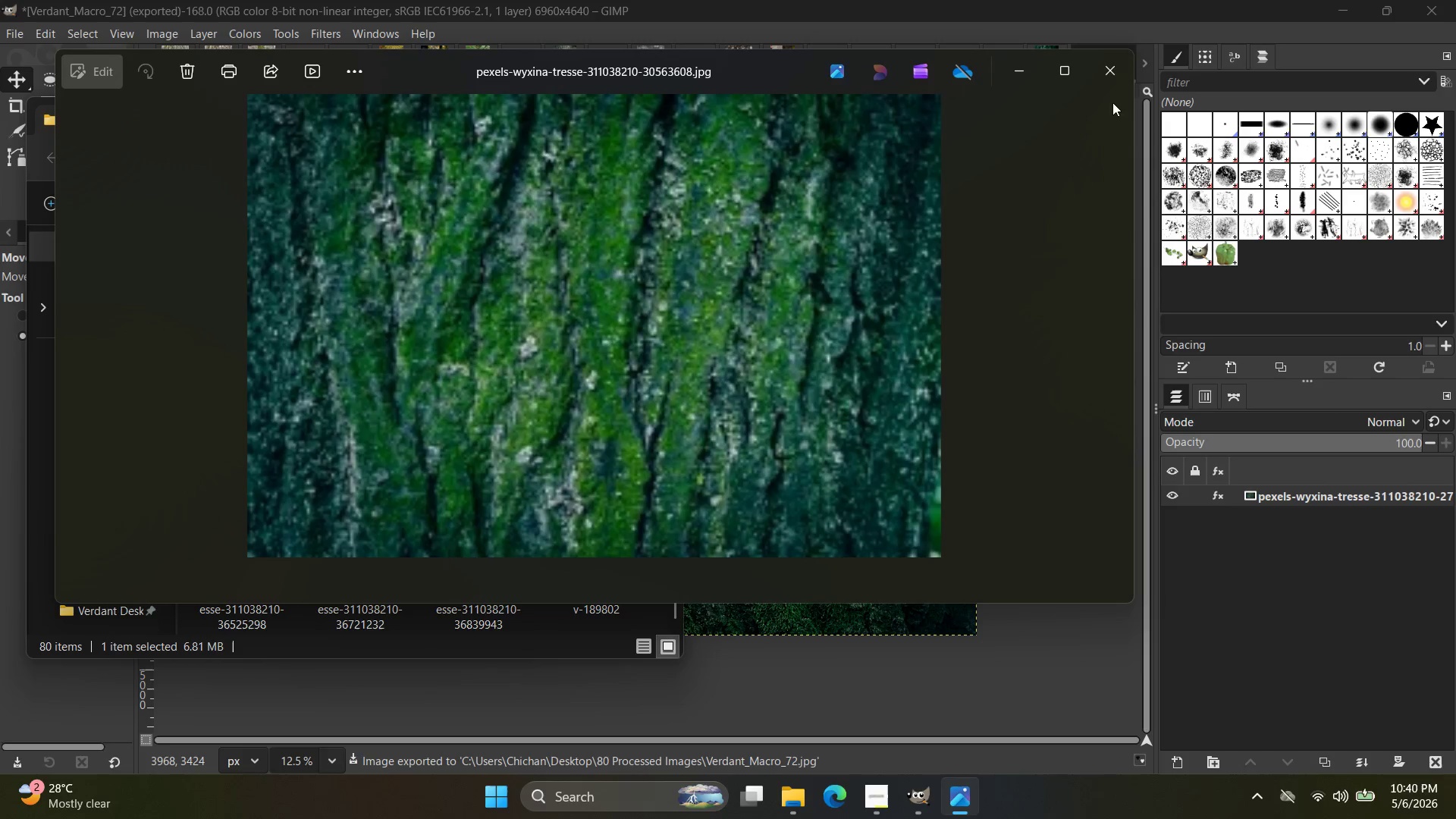 
left_click([1108, 74])
 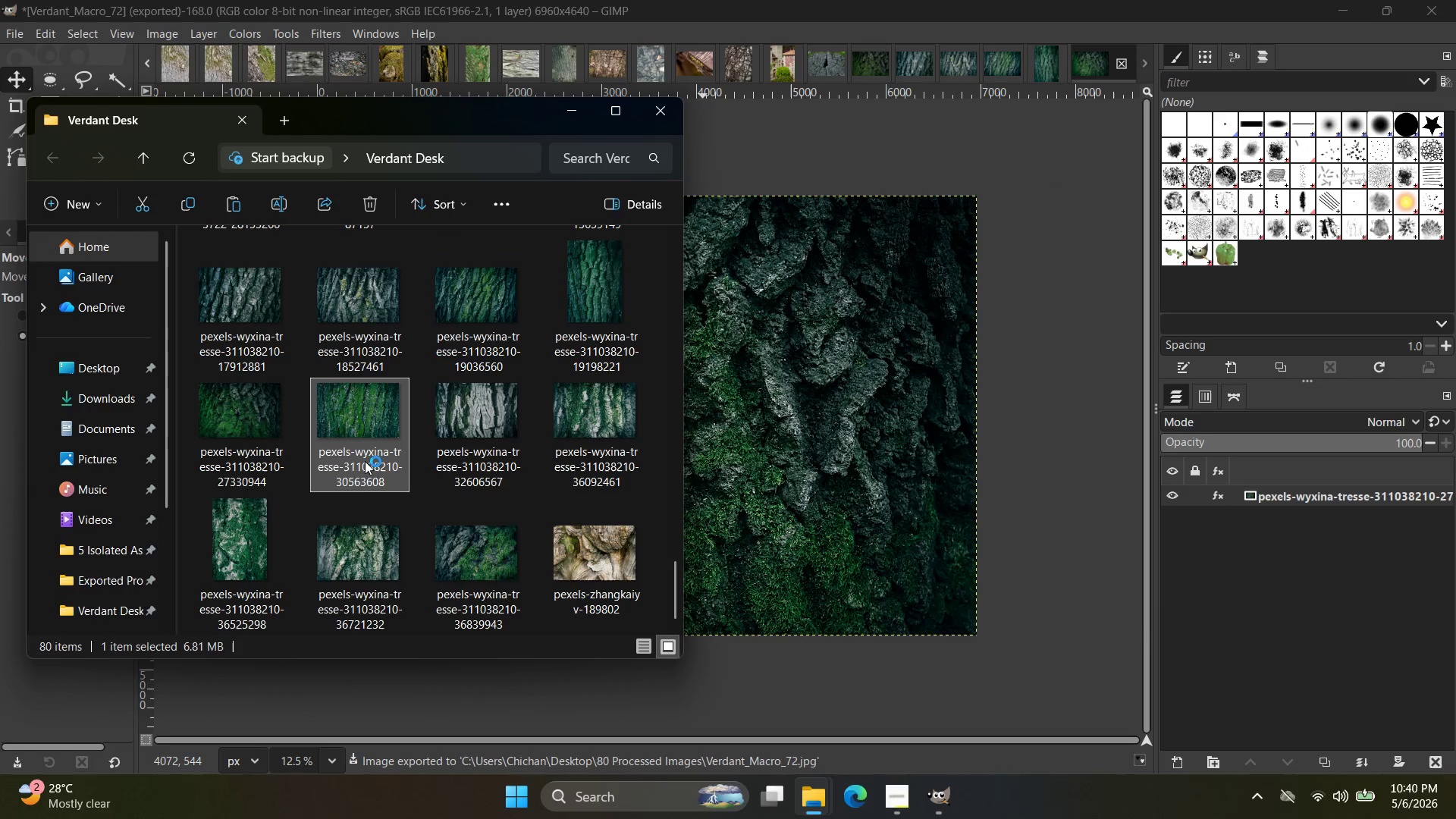 
left_click_drag(start_coordinate=[353, 435], to_coordinate=[1080, 58])
 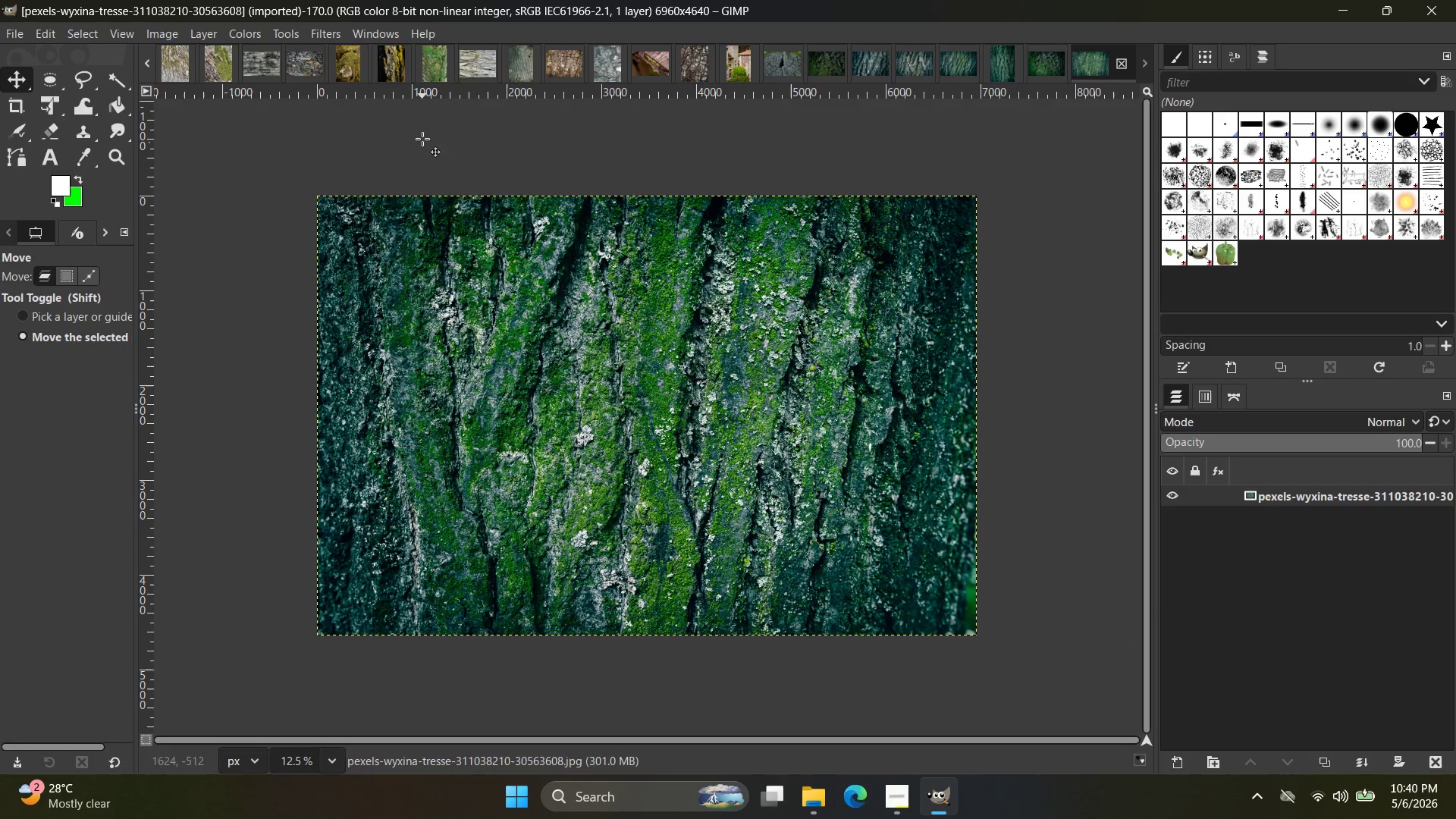 
left_click([339, 34])
 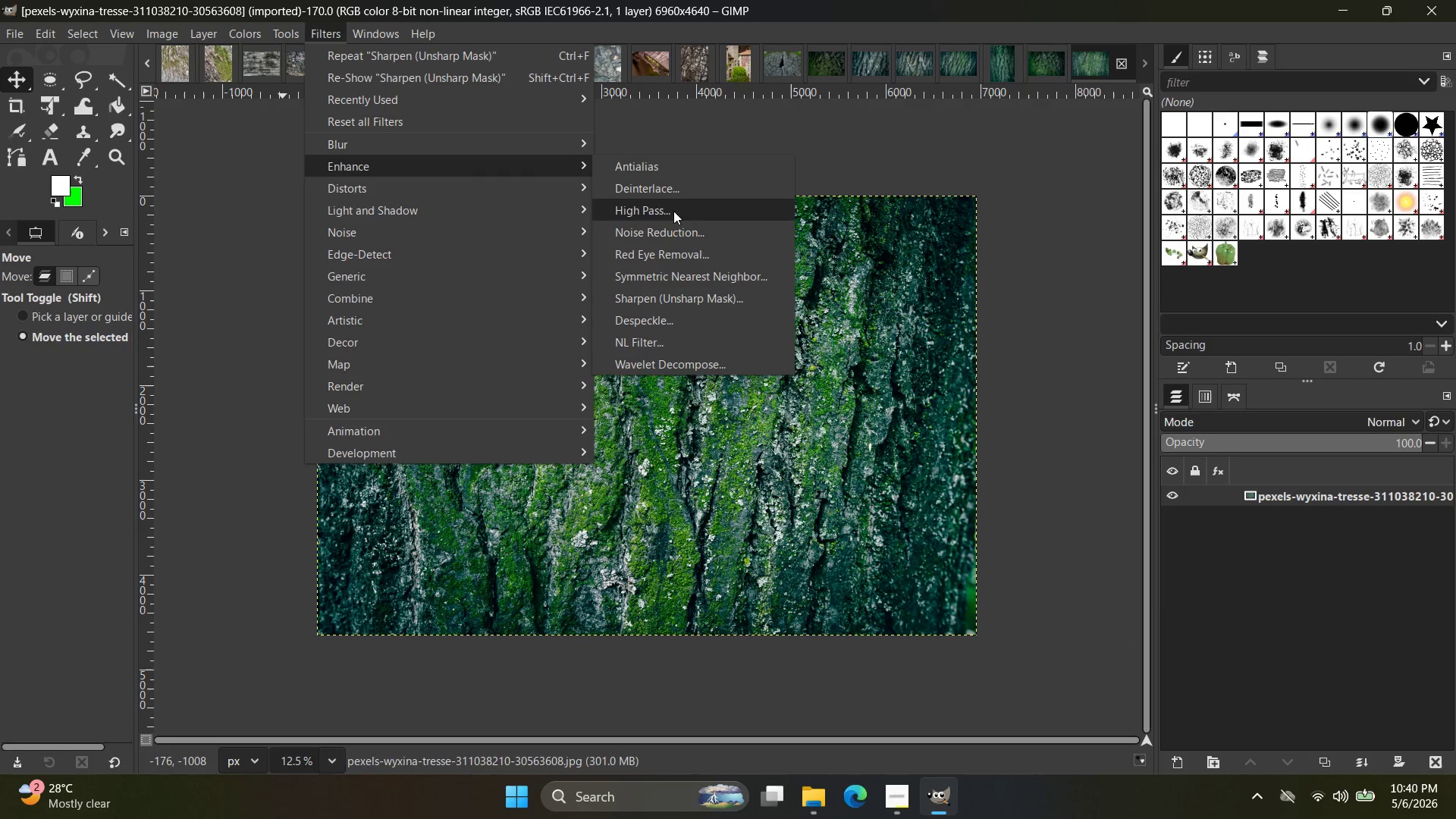 
left_click([672, 306])
 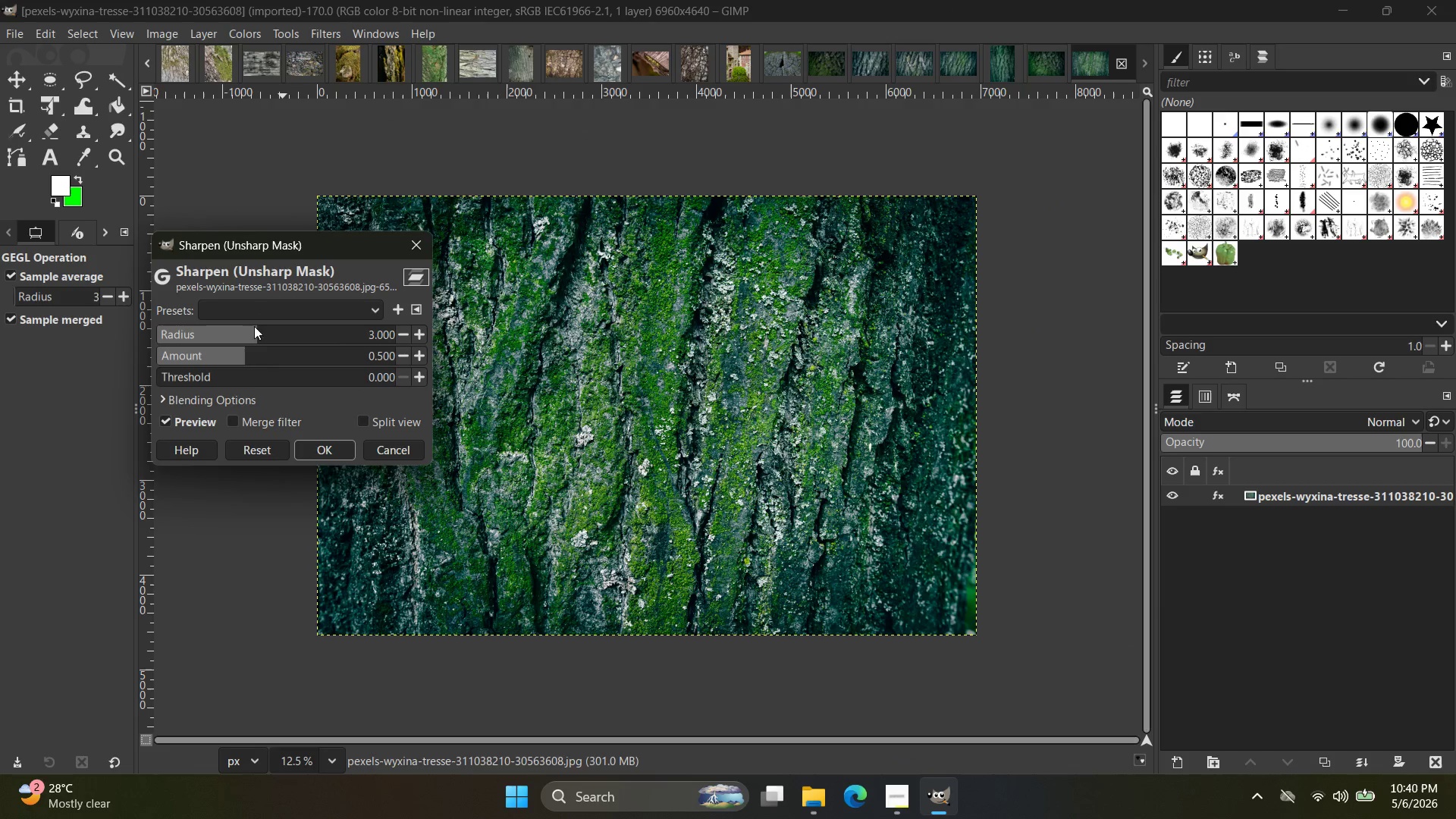 
left_click_drag(start_coordinate=[256, 328], to_coordinate=[295, 333])
 